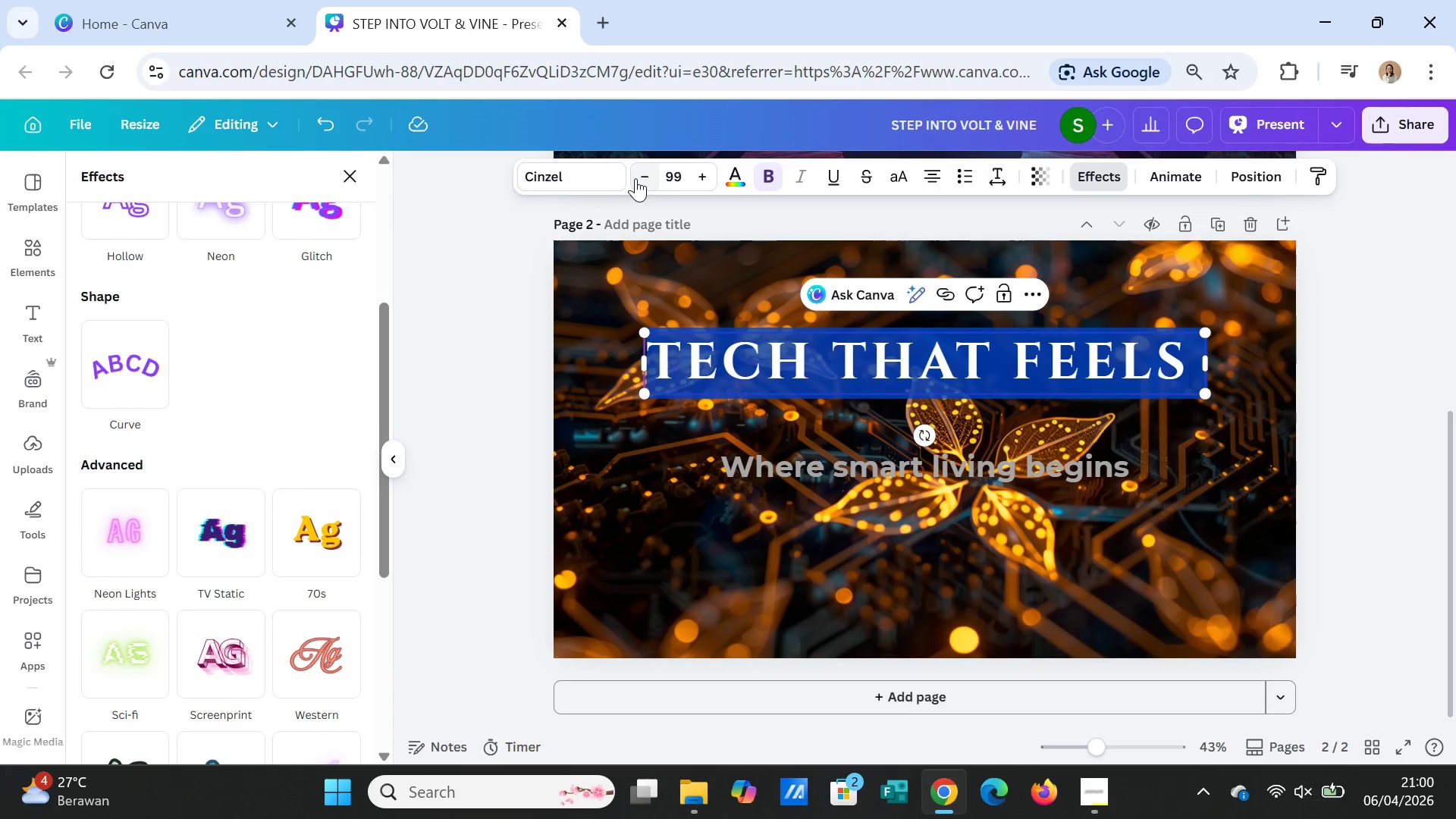 
left_click([635, 178])
 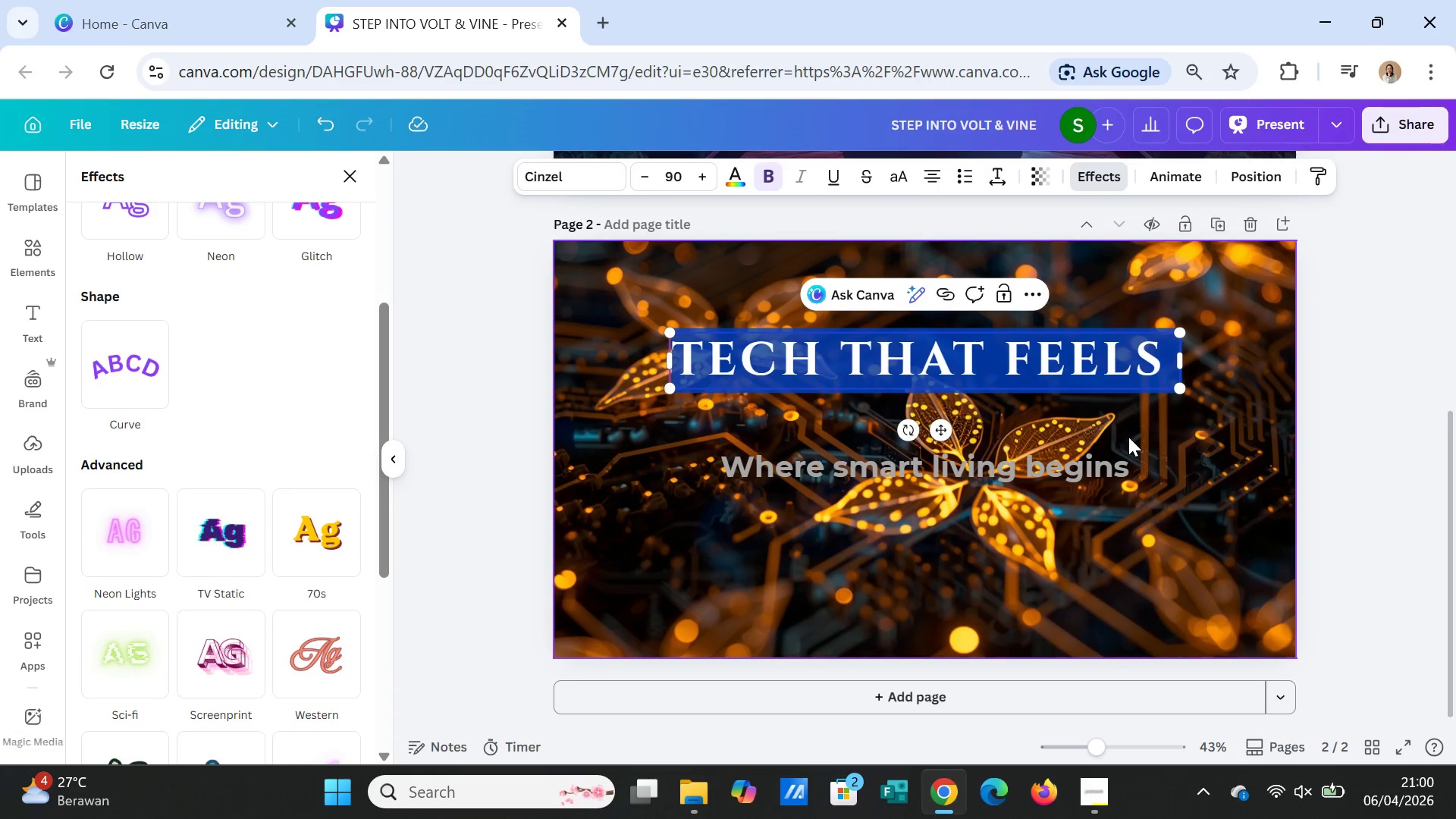 
left_click([1128, 437])
 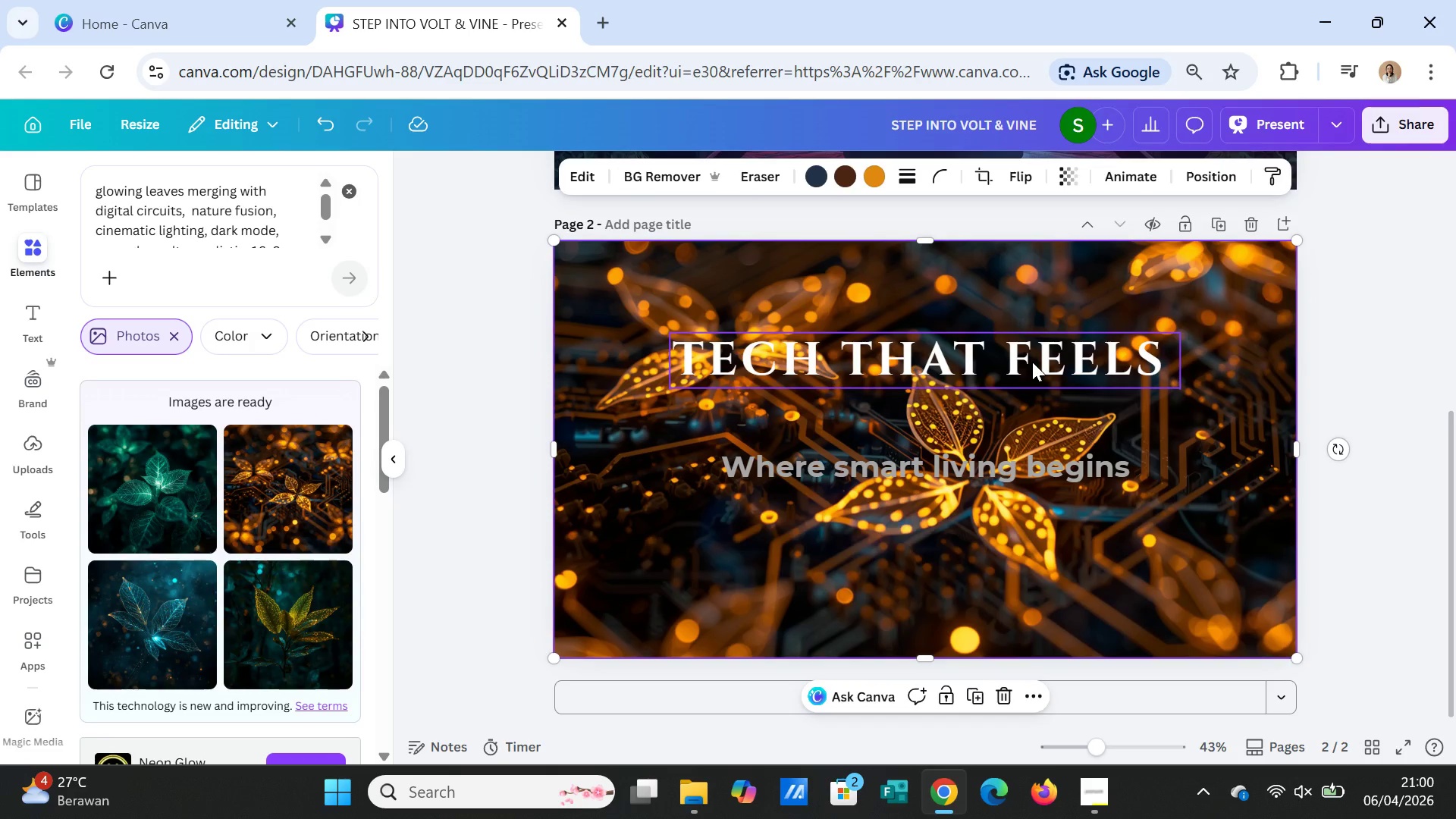 
left_click_drag(start_coordinate=[1032, 362], to_coordinate=[1038, 312])
 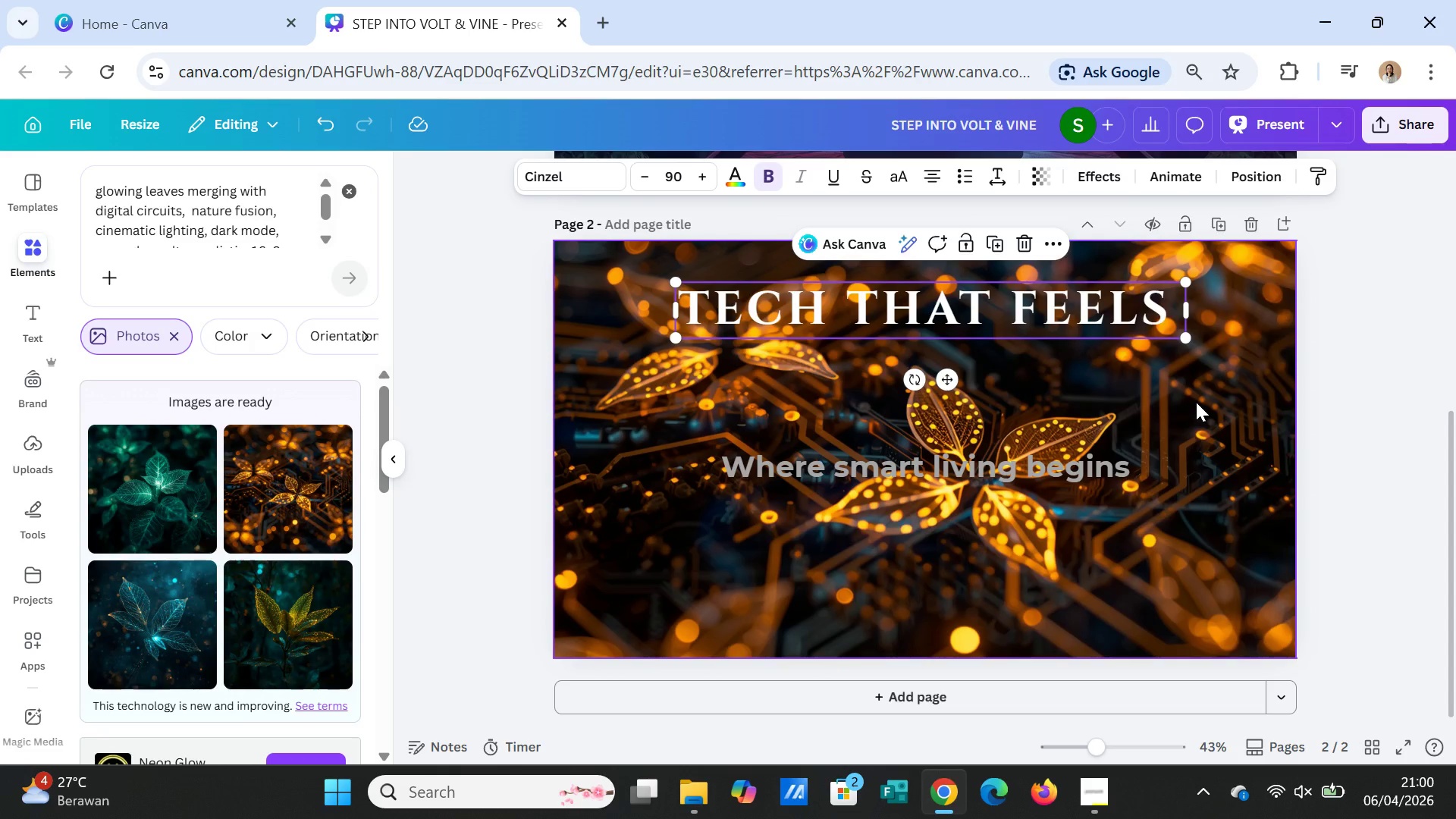 
left_click([1196, 402])
 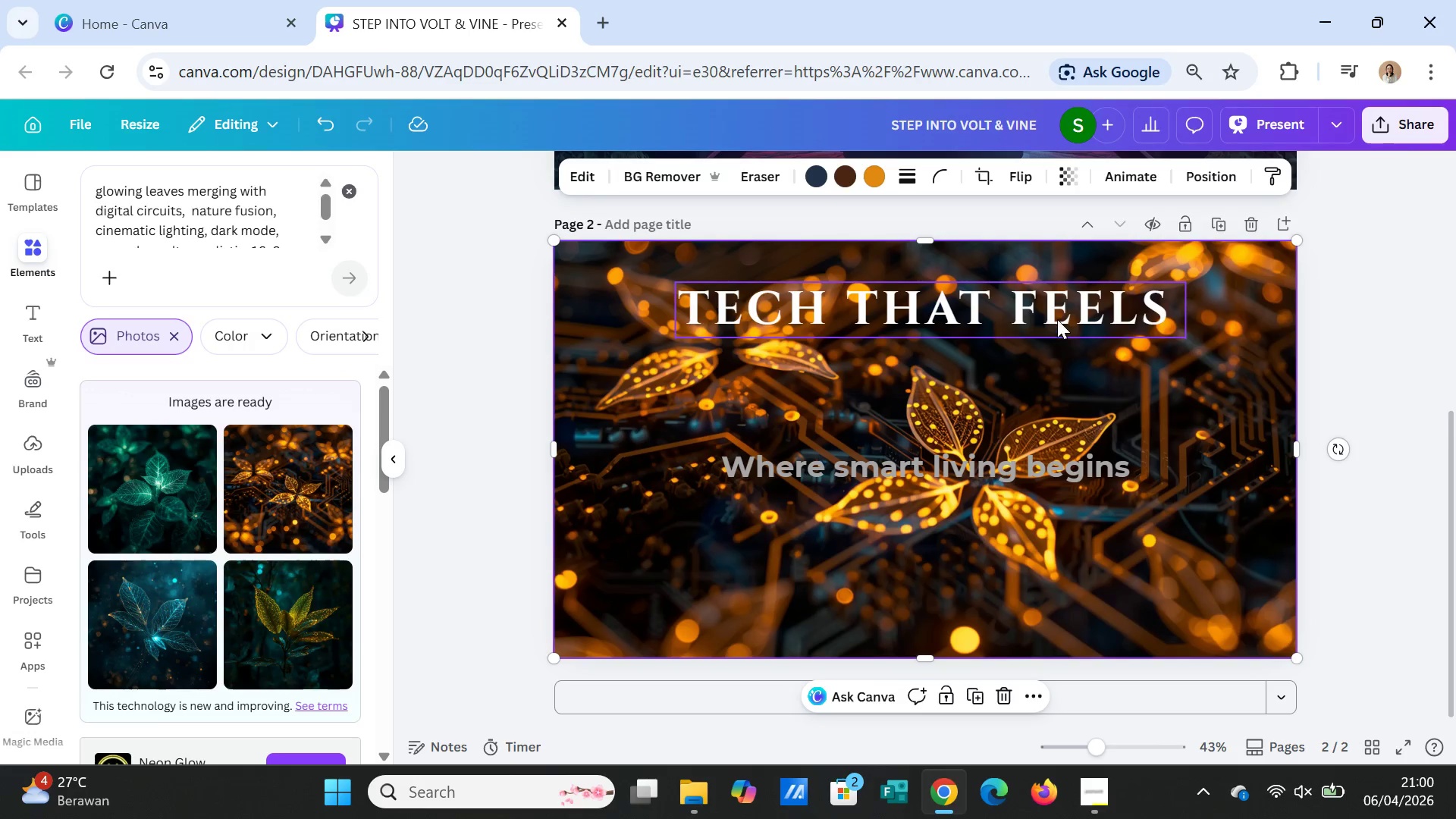 
scroll: coordinate [1113, 419], scroll_direction: up, amount: 5.0
 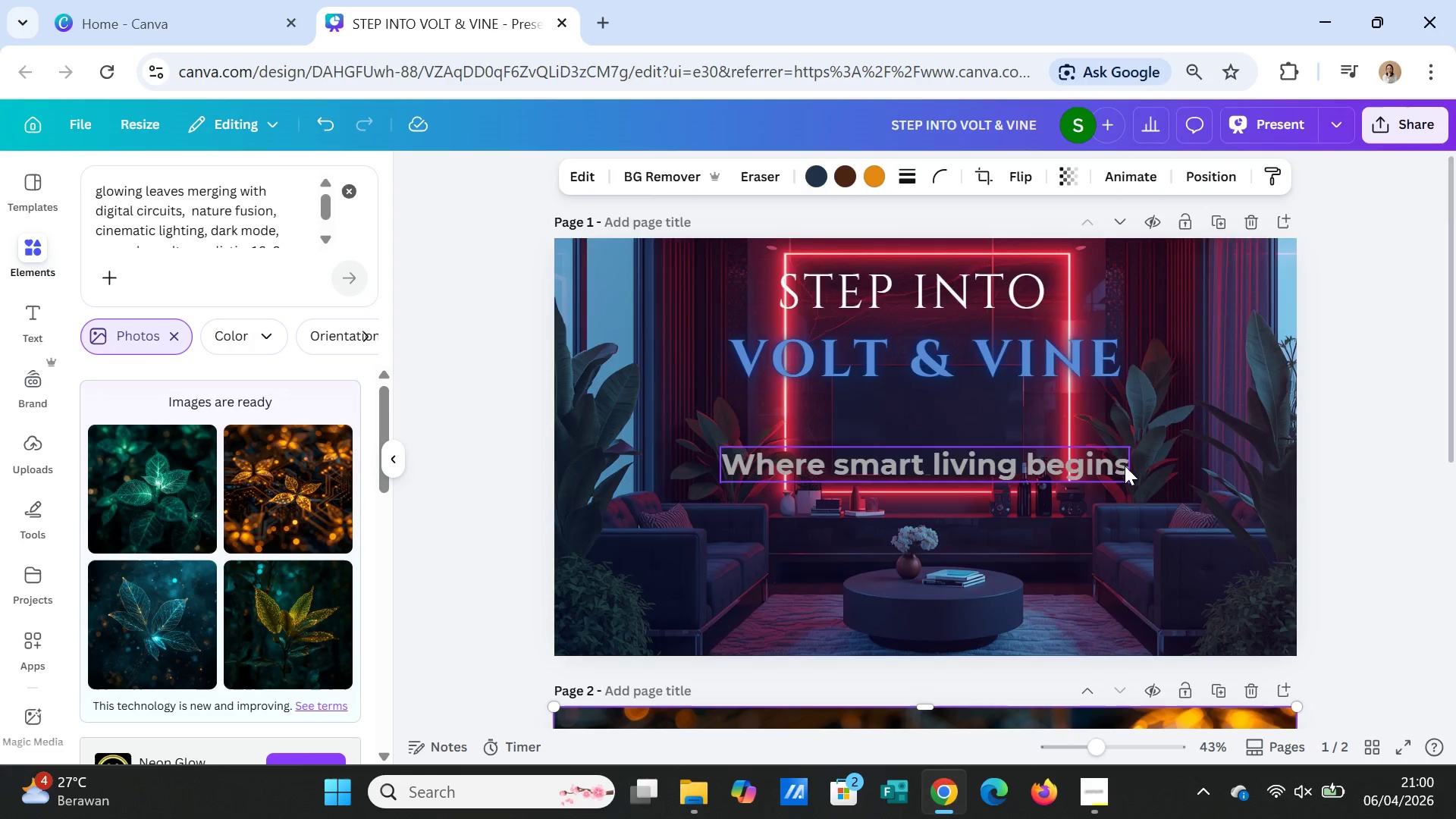 
scroll: coordinate [1125, 466], scroll_direction: down, amount: 5.0
 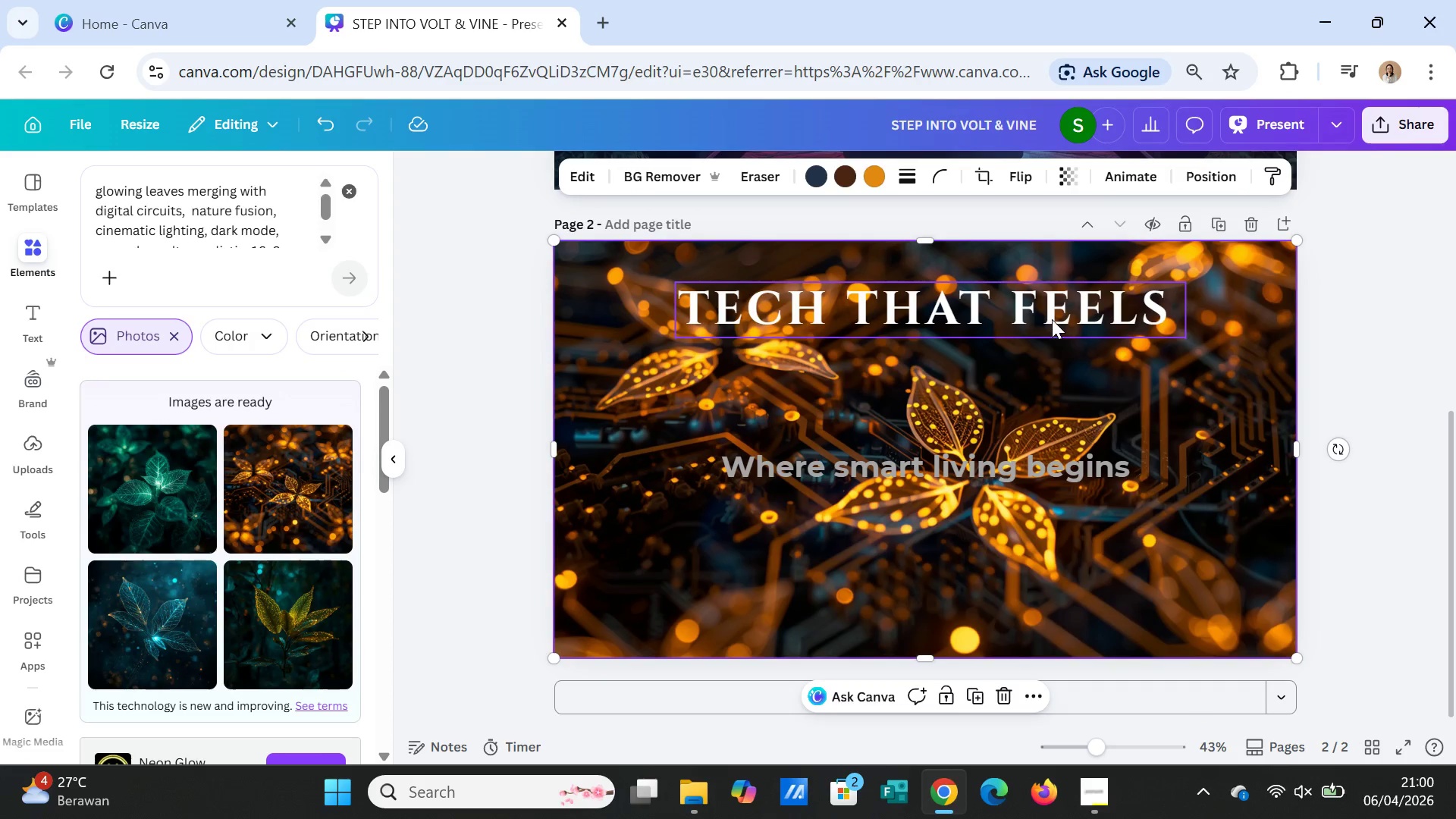 
left_click([1052, 319])
 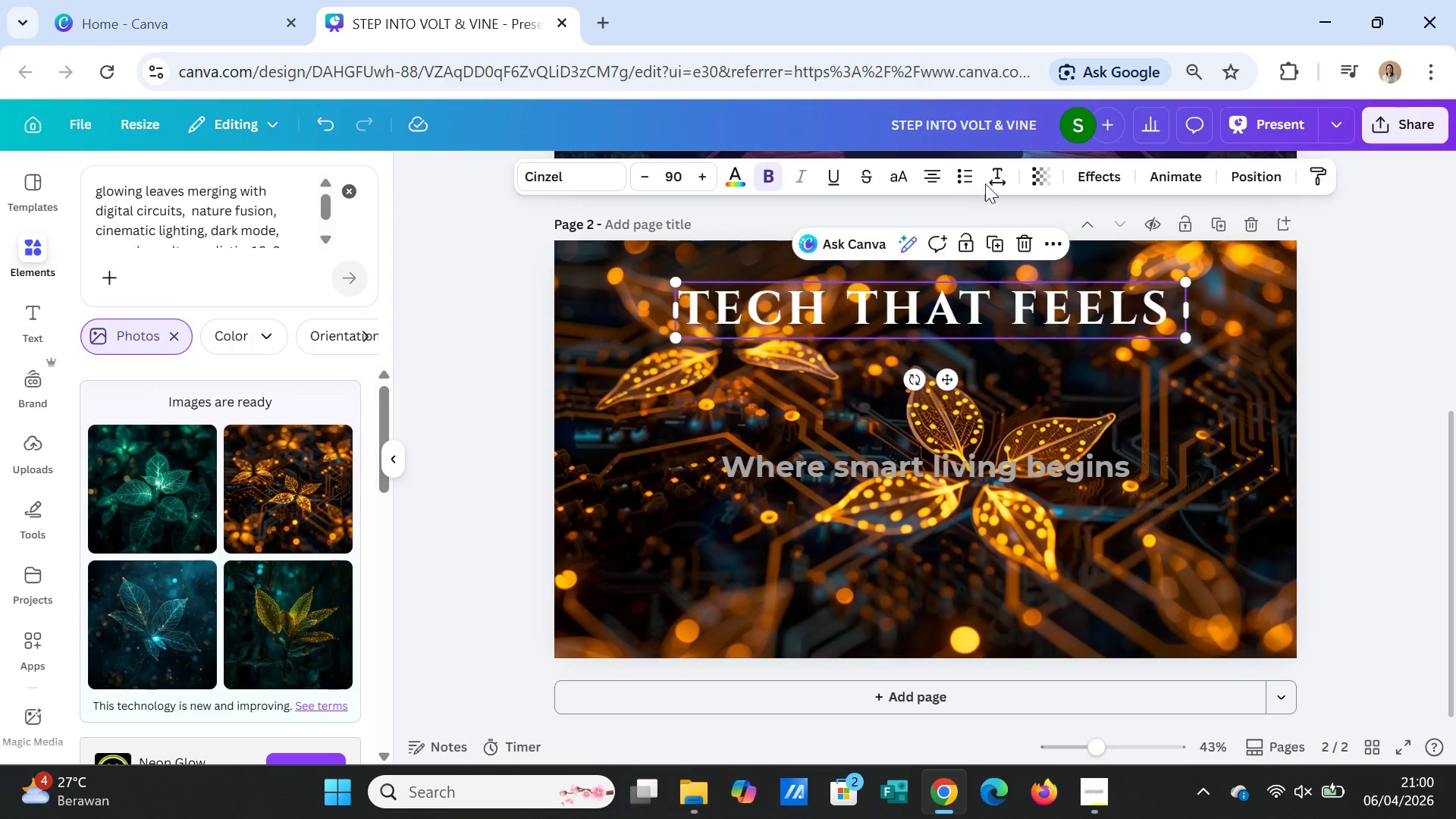 
left_click([992, 173])
 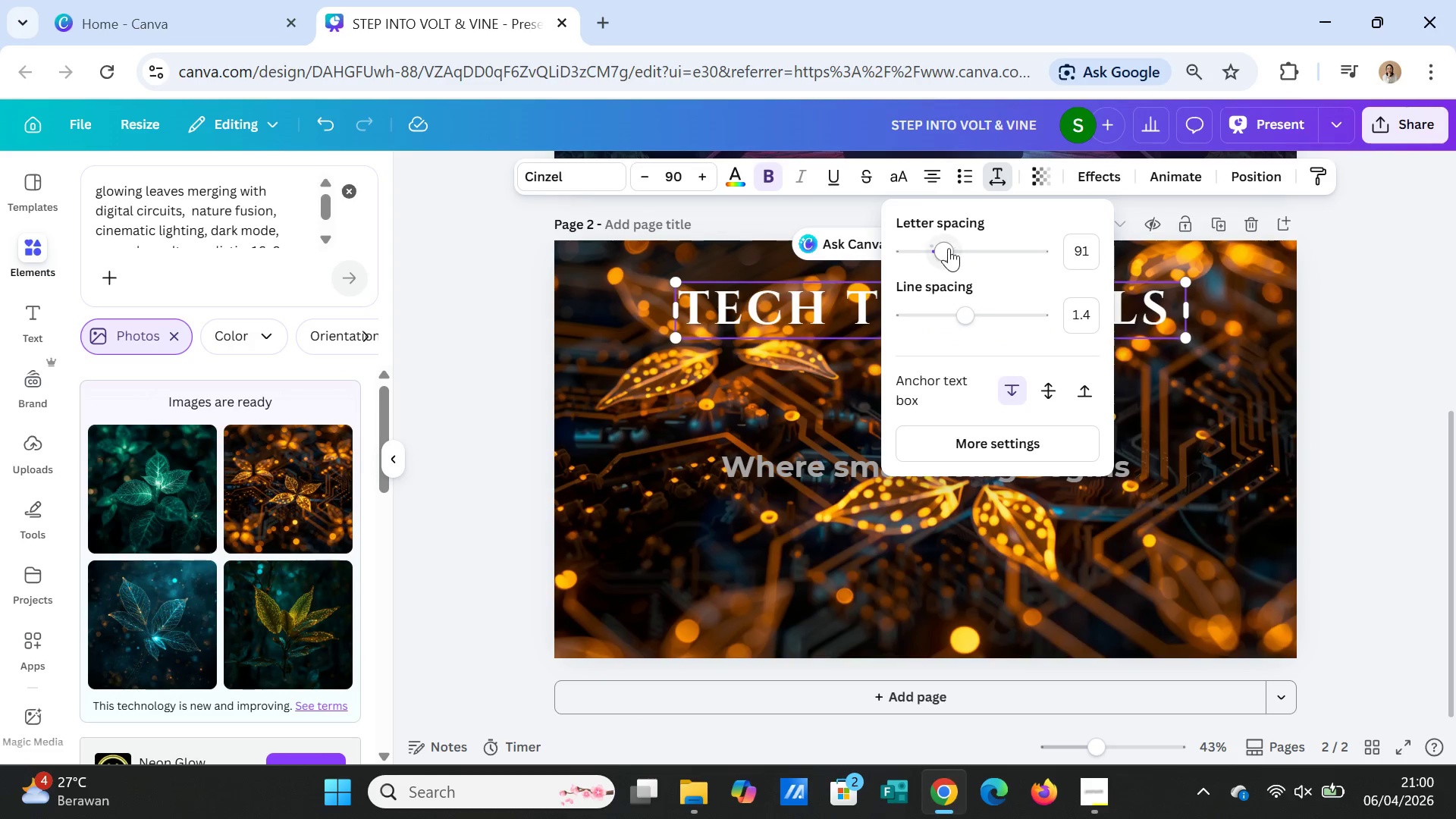 
left_click_drag(start_coordinate=[945, 248], to_coordinate=[933, 245])
 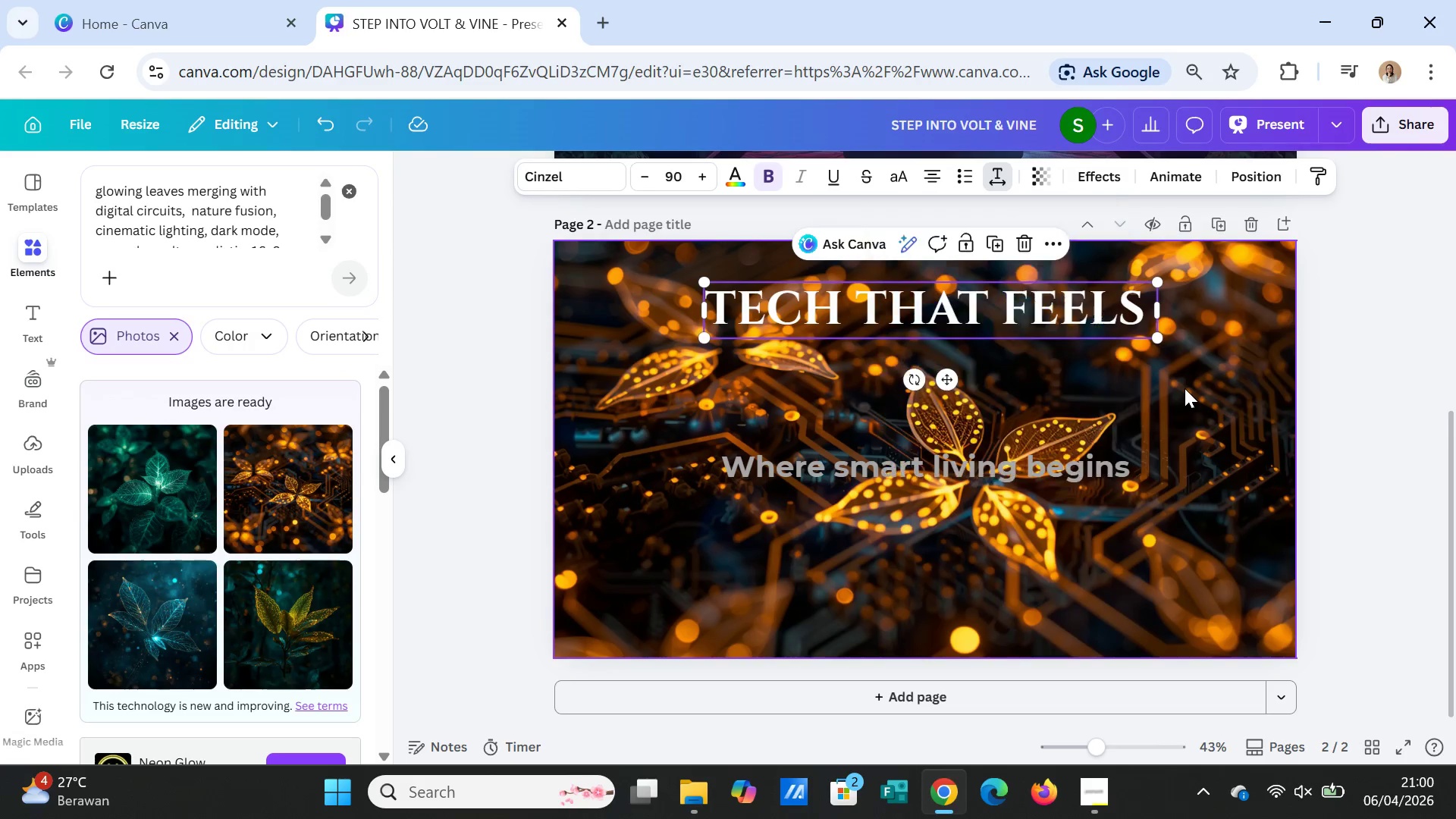 
left_click([1185, 388])
 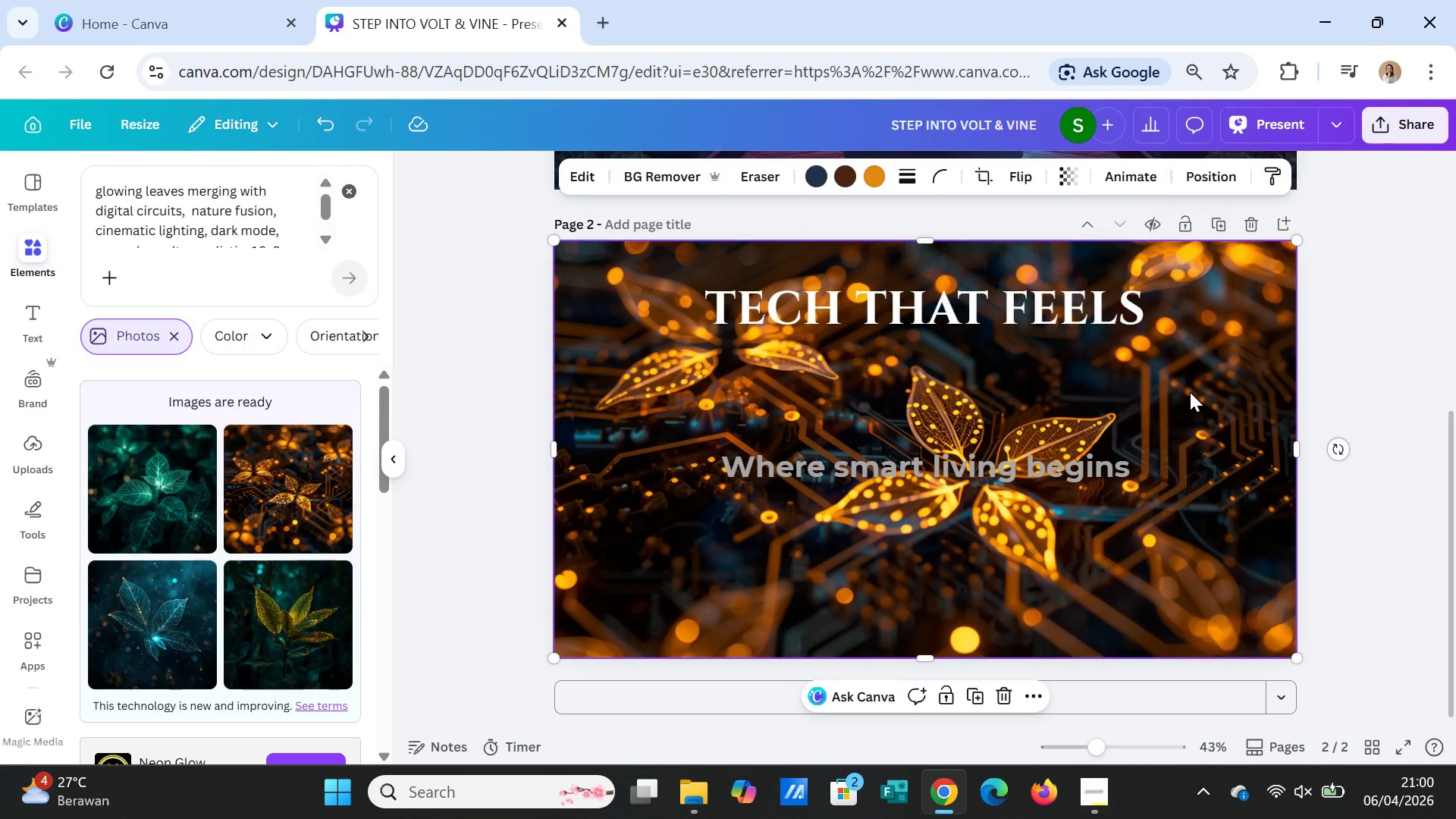 
left_click([1190, 392])
 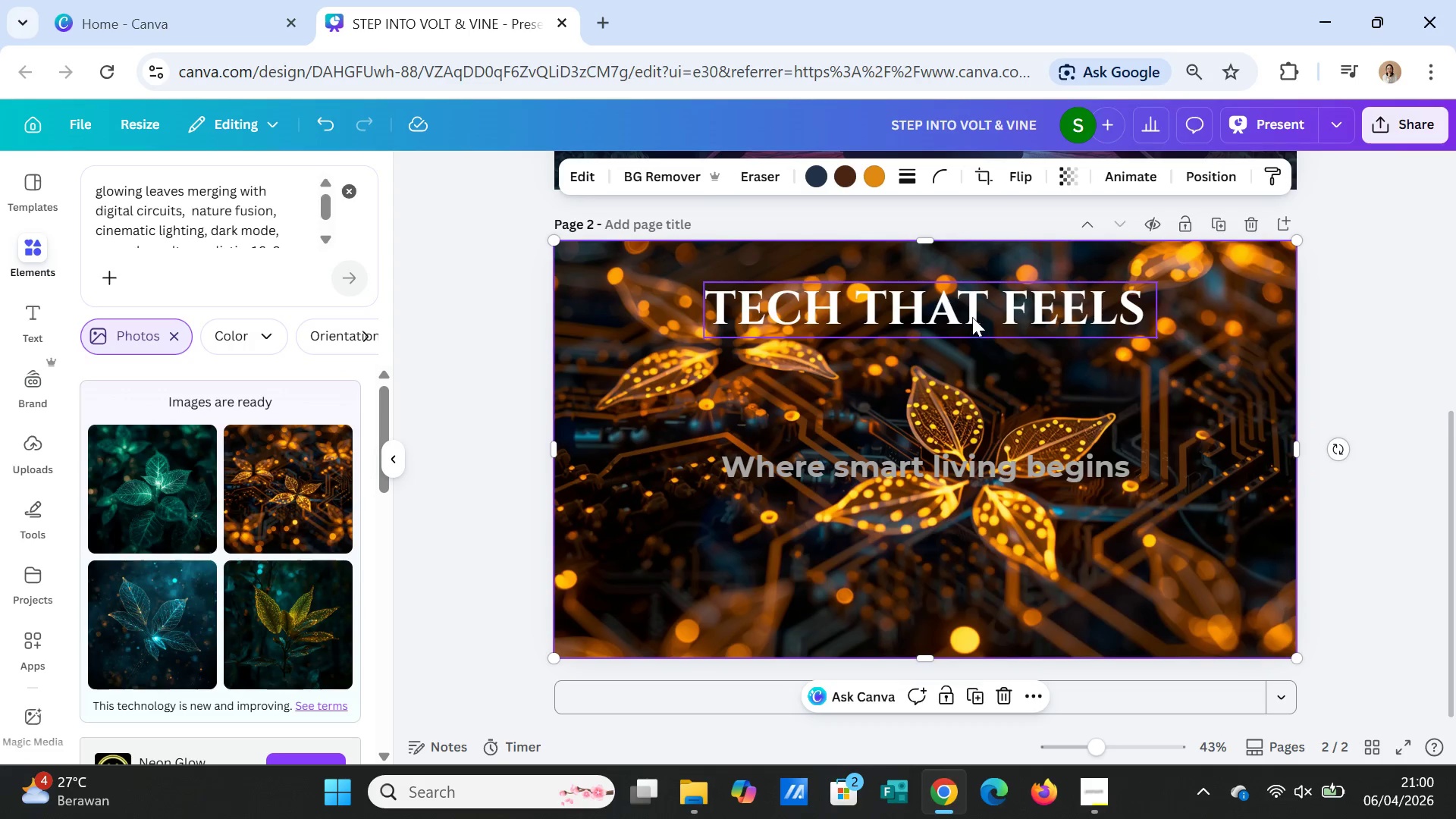 
left_click([972, 315])
 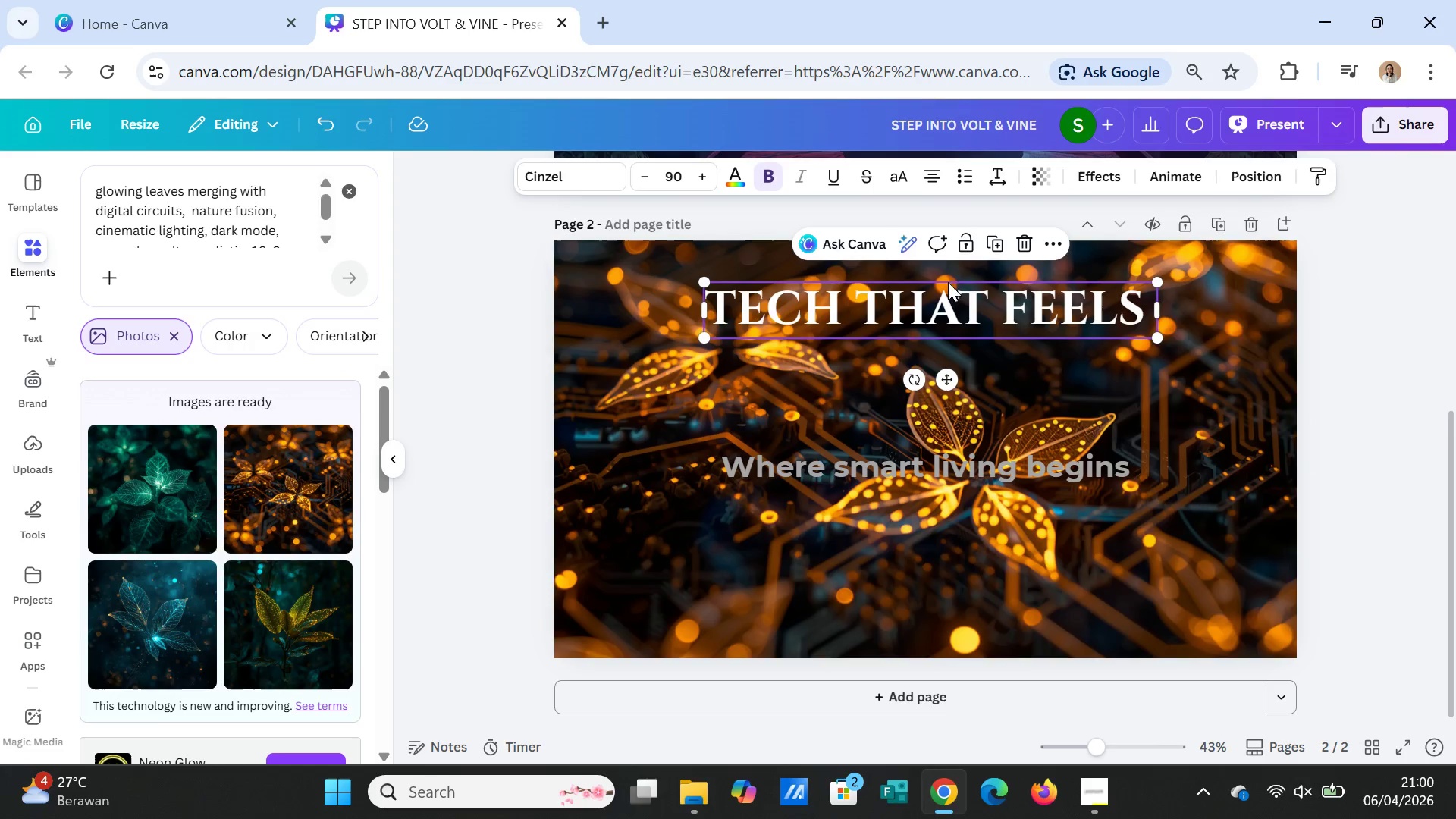 
left_click([991, 245])
 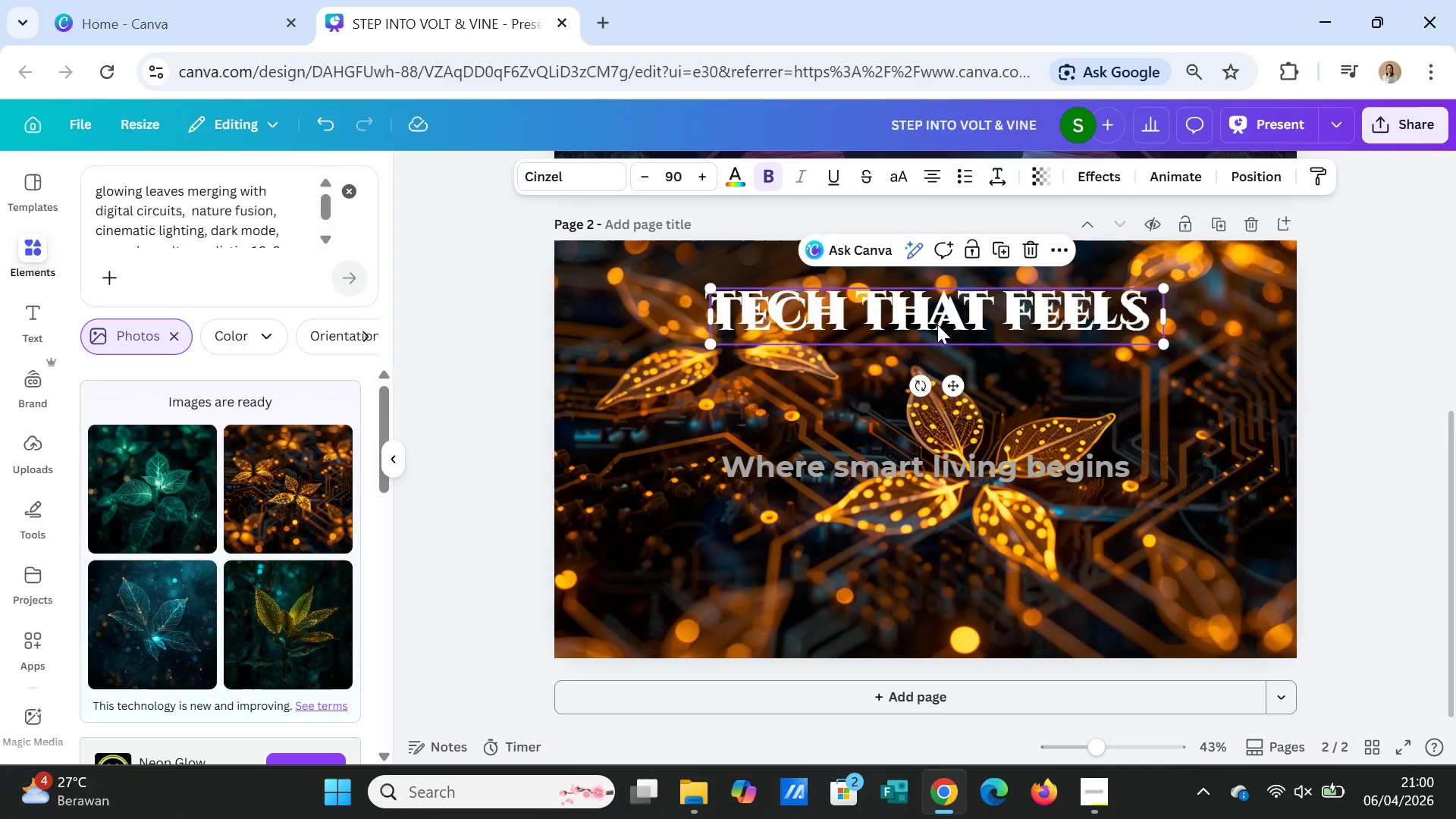 
left_click_drag(start_coordinate=[937, 325], to_coordinate=[936, 380])
 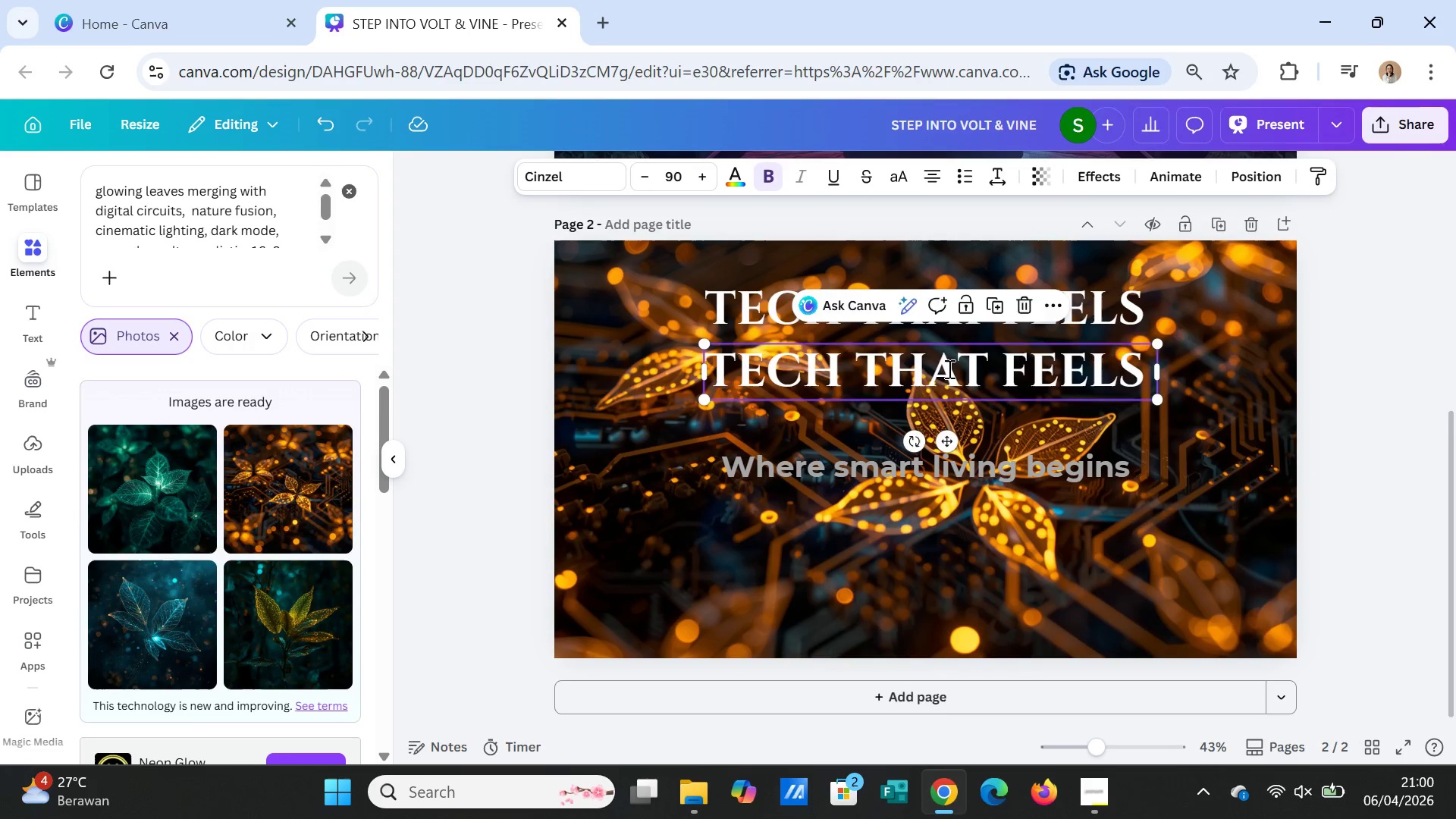 
double_click([948, 369])
 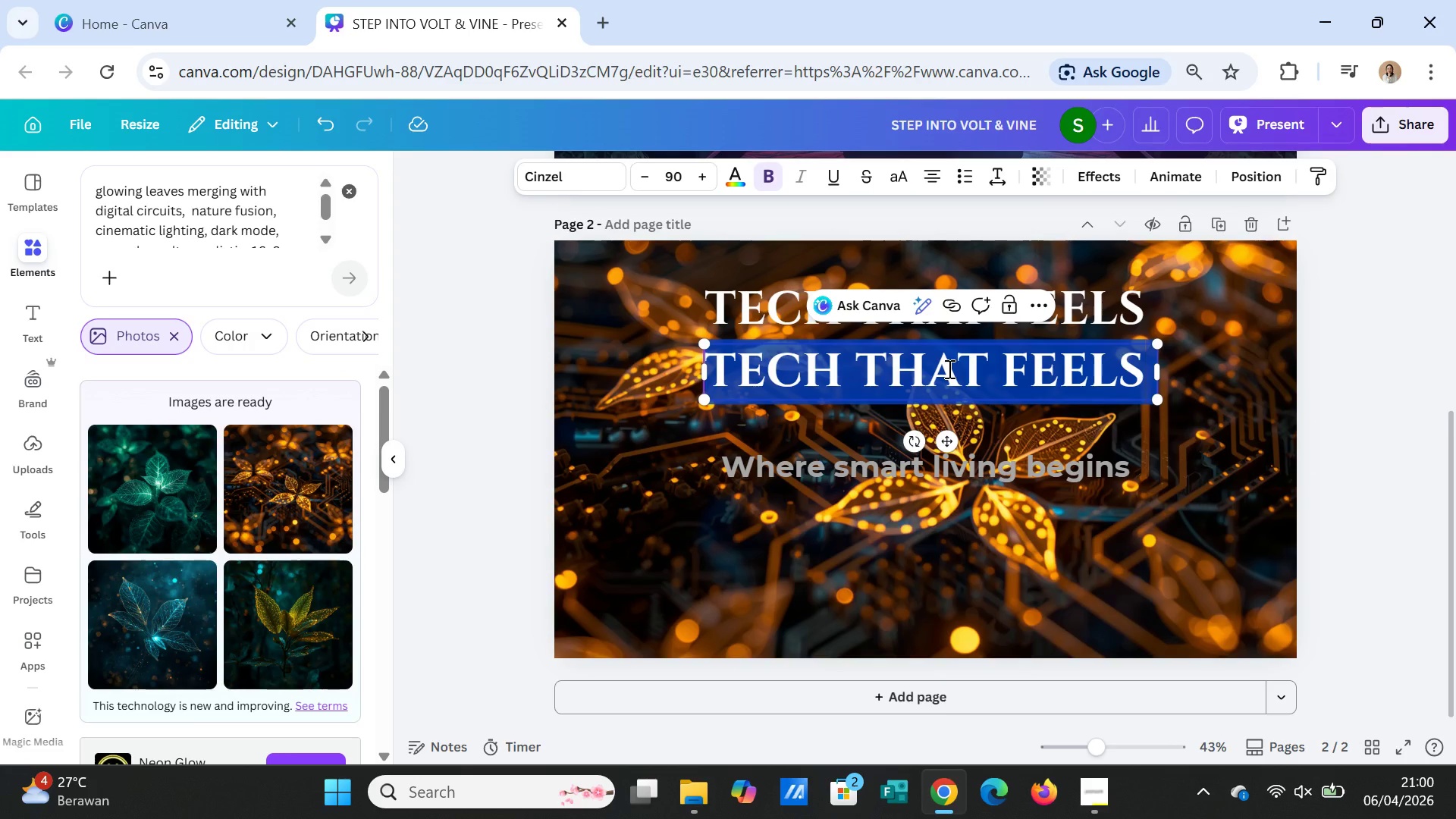 
triple_click([948, 369])
 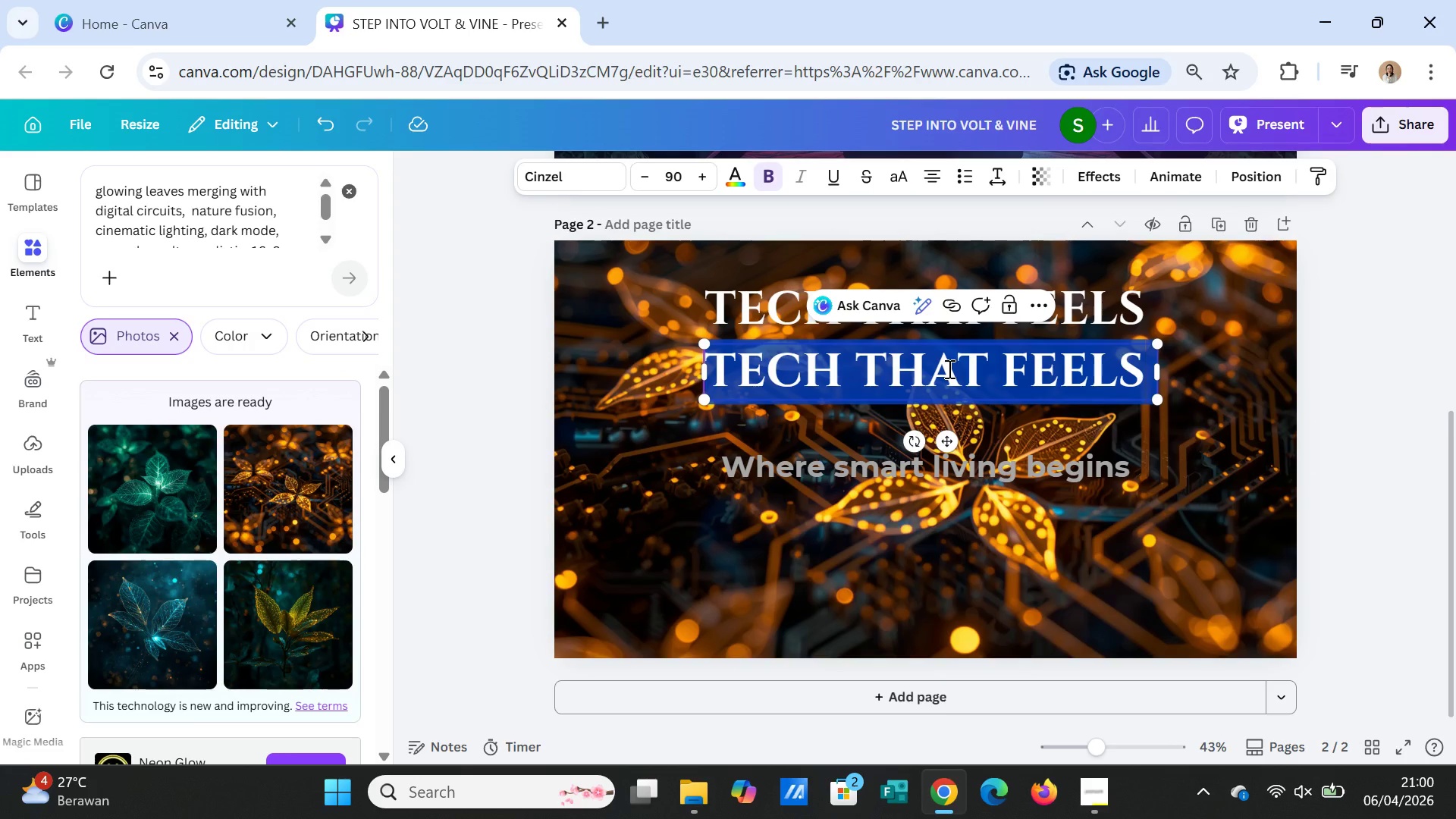 
key(Control+V)
 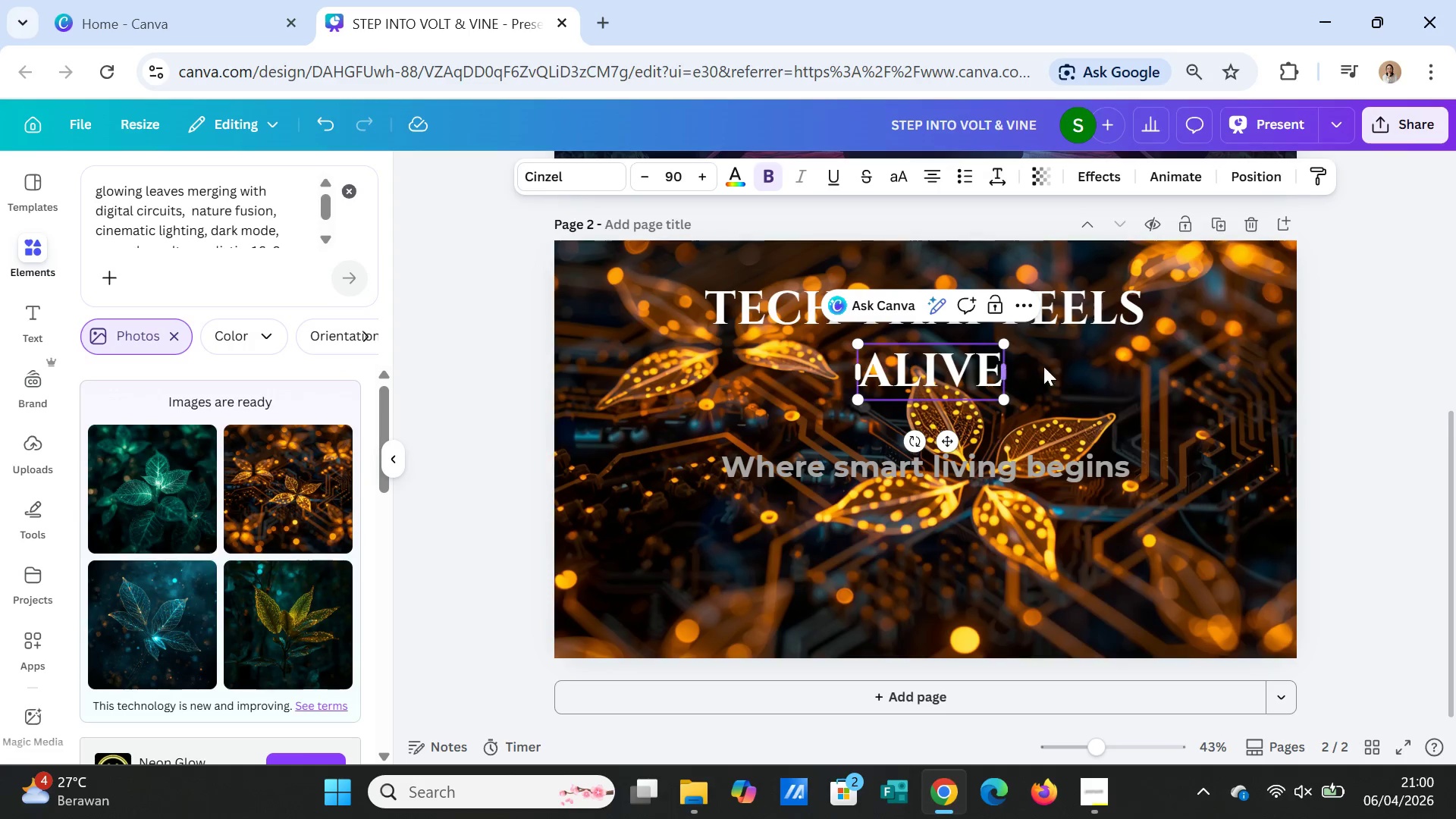 
left_click([1059, 363])
 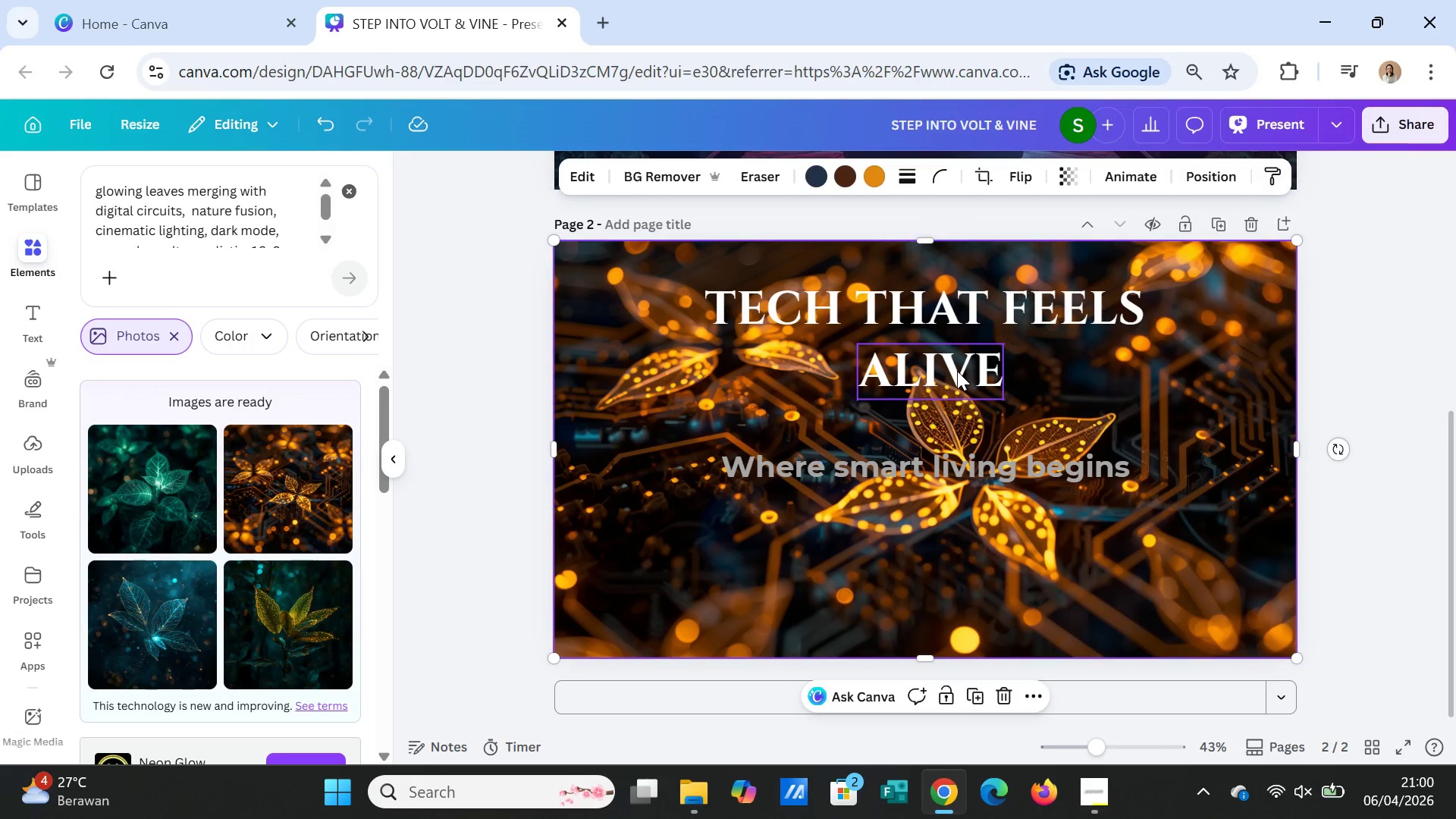 
left_click_drag(start_coordinate=[957, 371], to_coordinate=[1100, 180])
 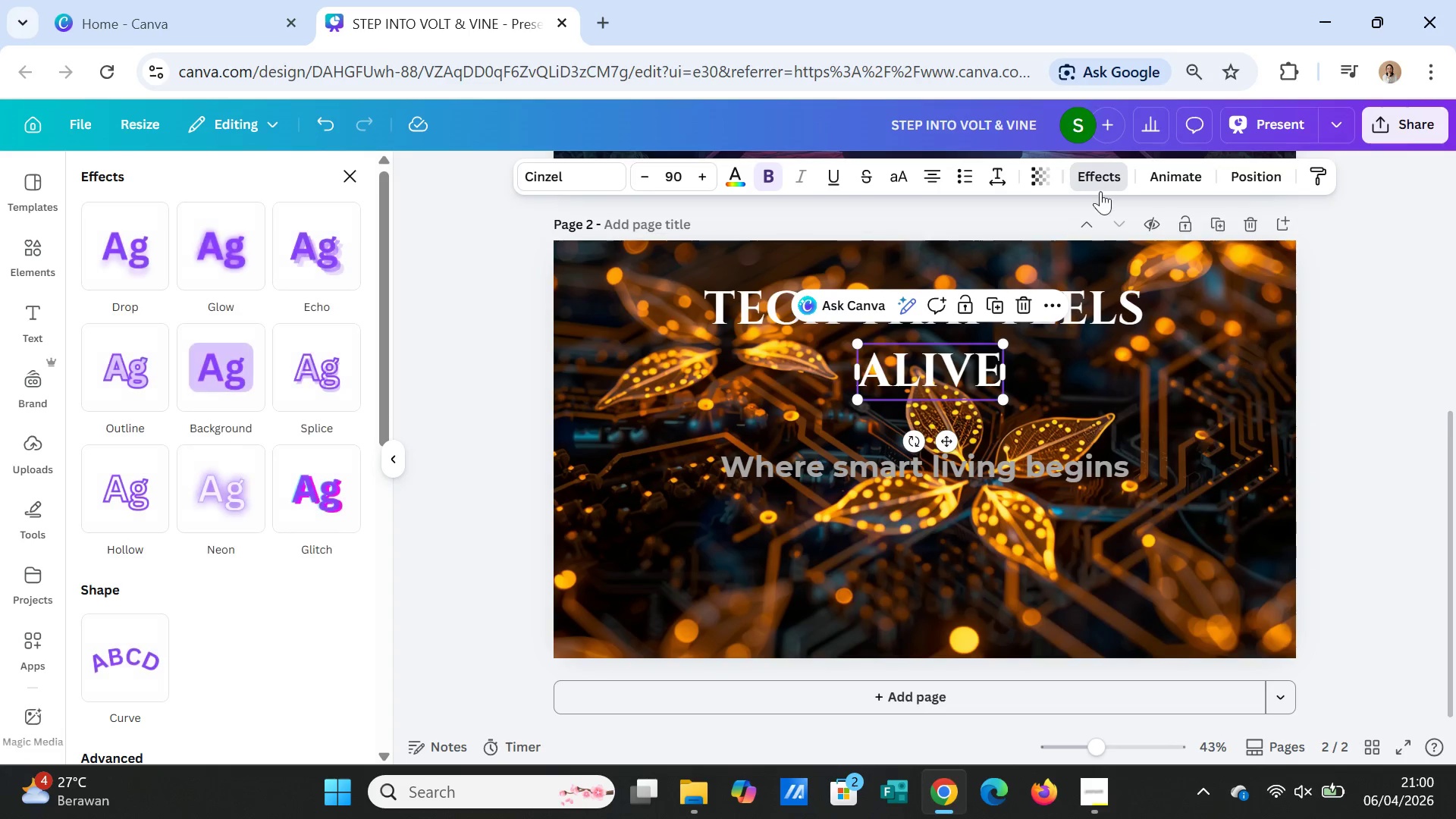 
left_click([1100, 180])
 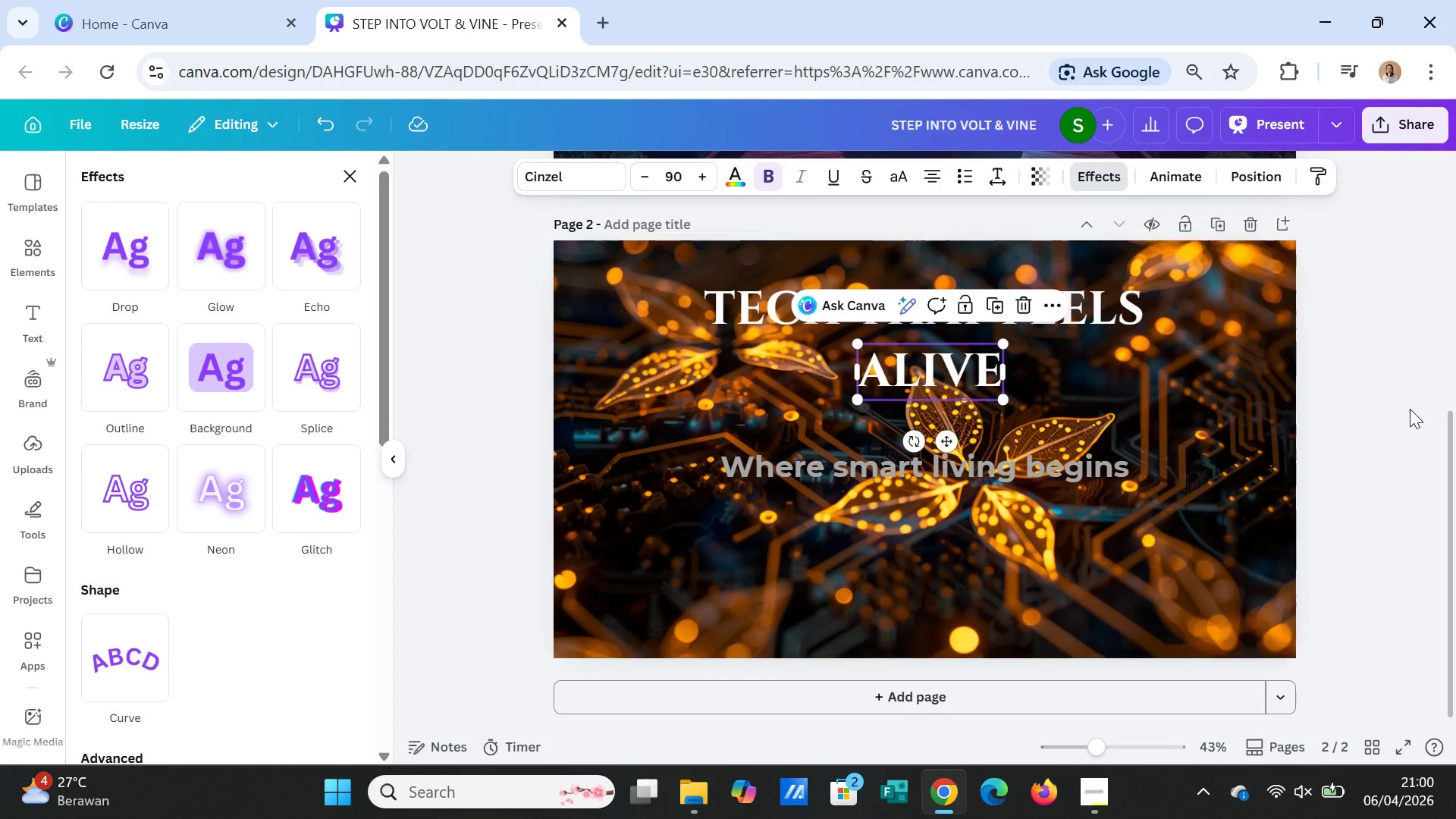 
left_click([1410, 409])
 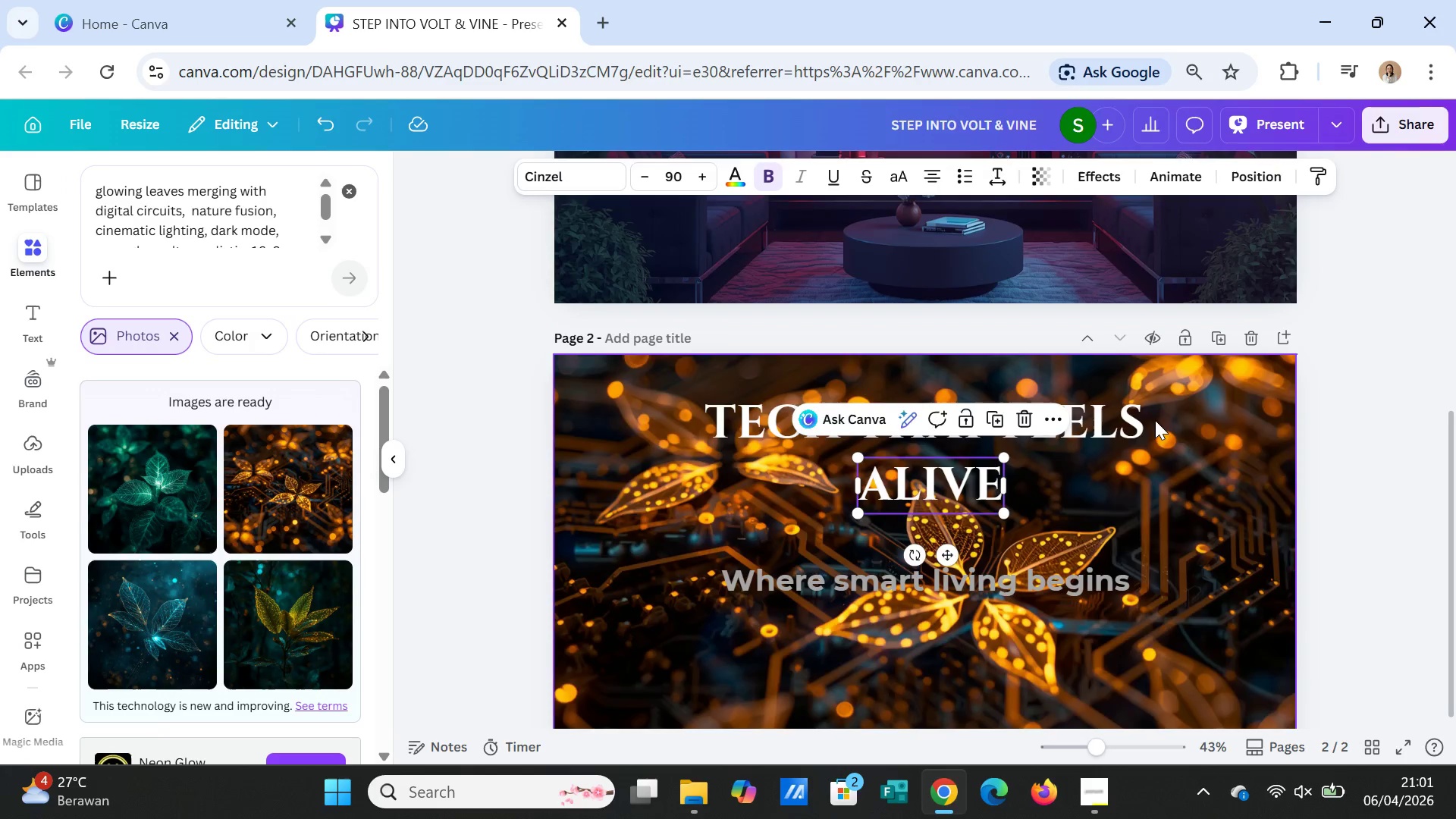 
scroll: coordinate [1155, 420], scroll_direction: up, amount: 4.0
 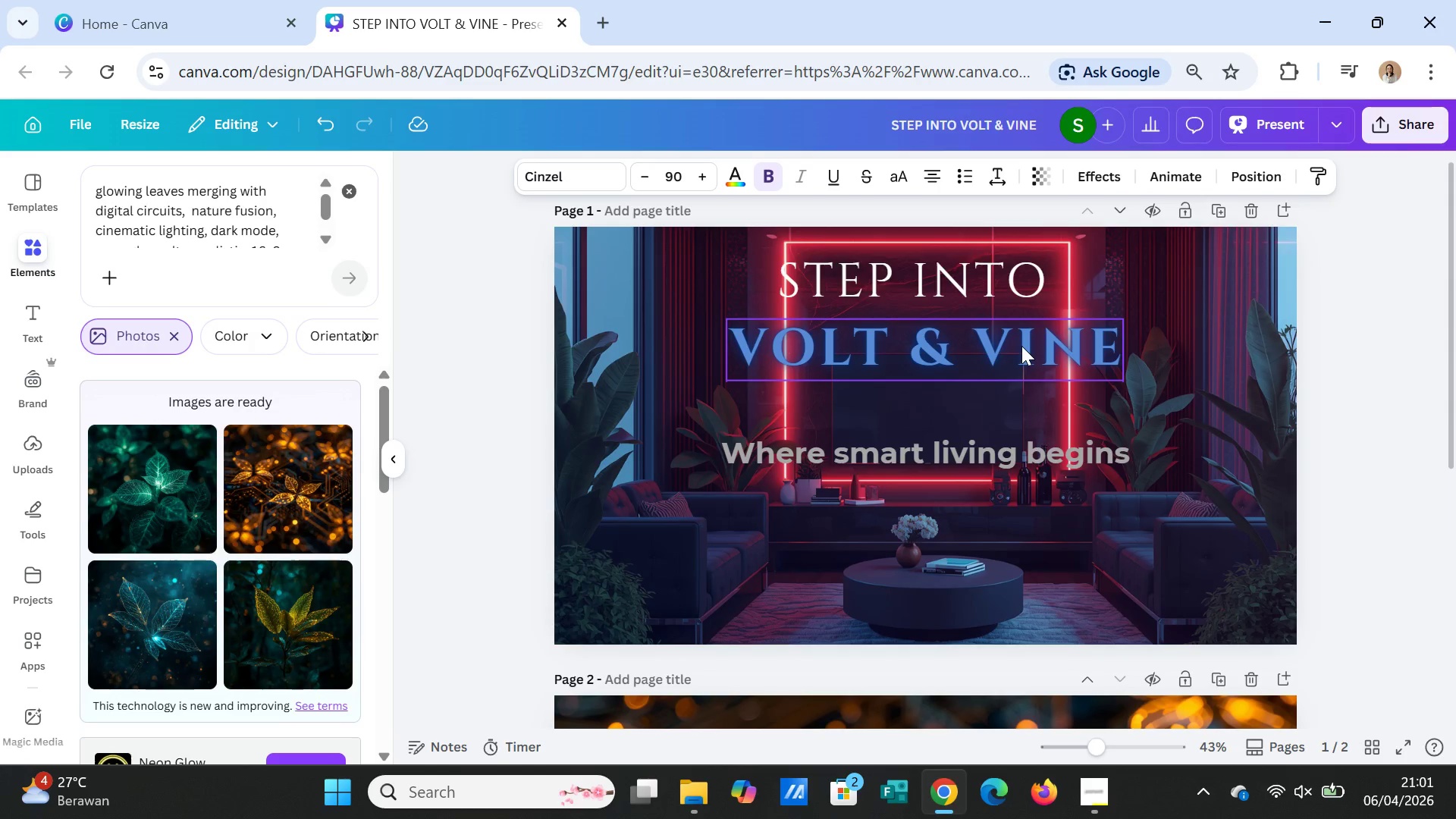 
left_click([1021, 346])
 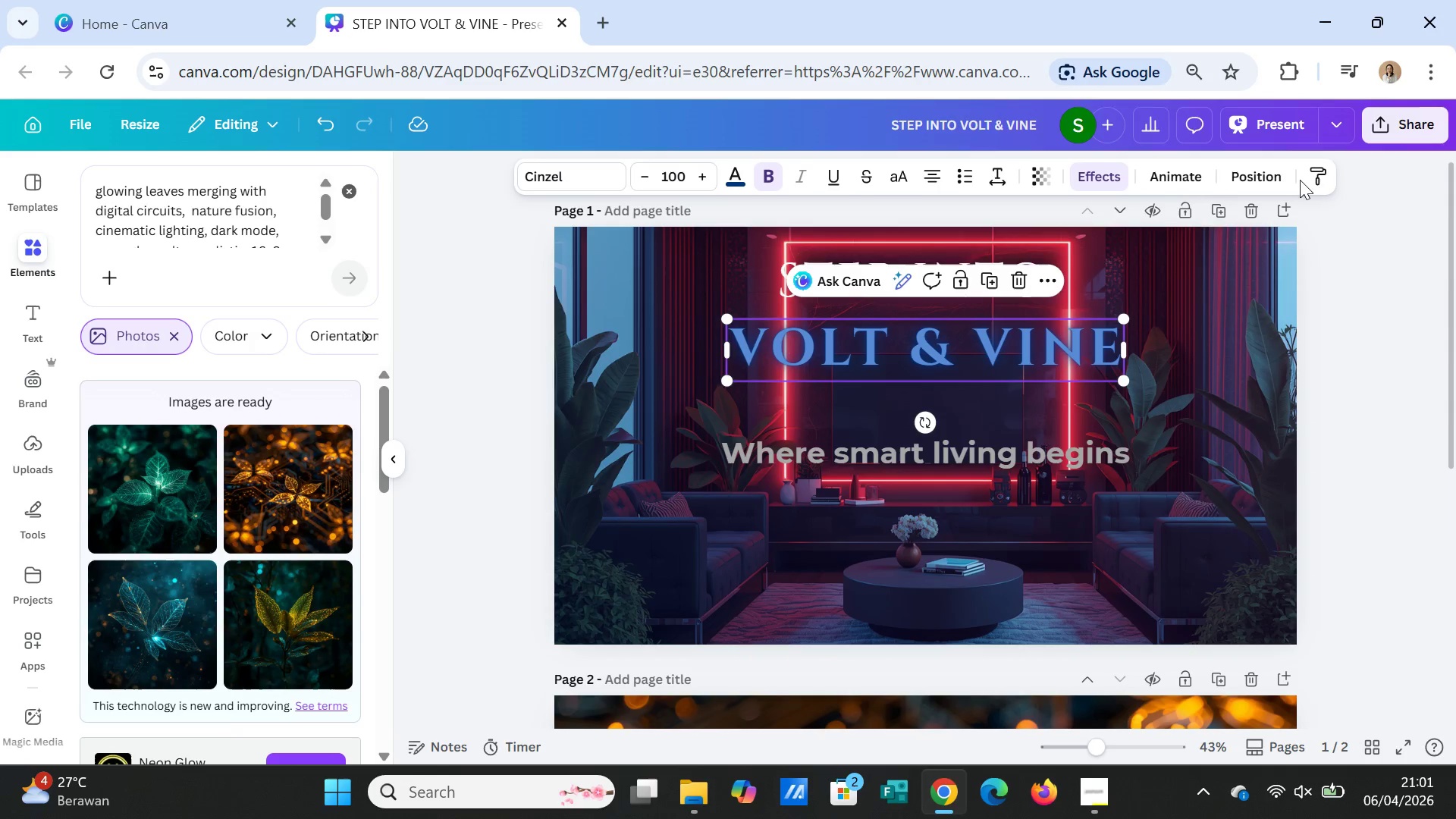 
left_click([1311, 175])
 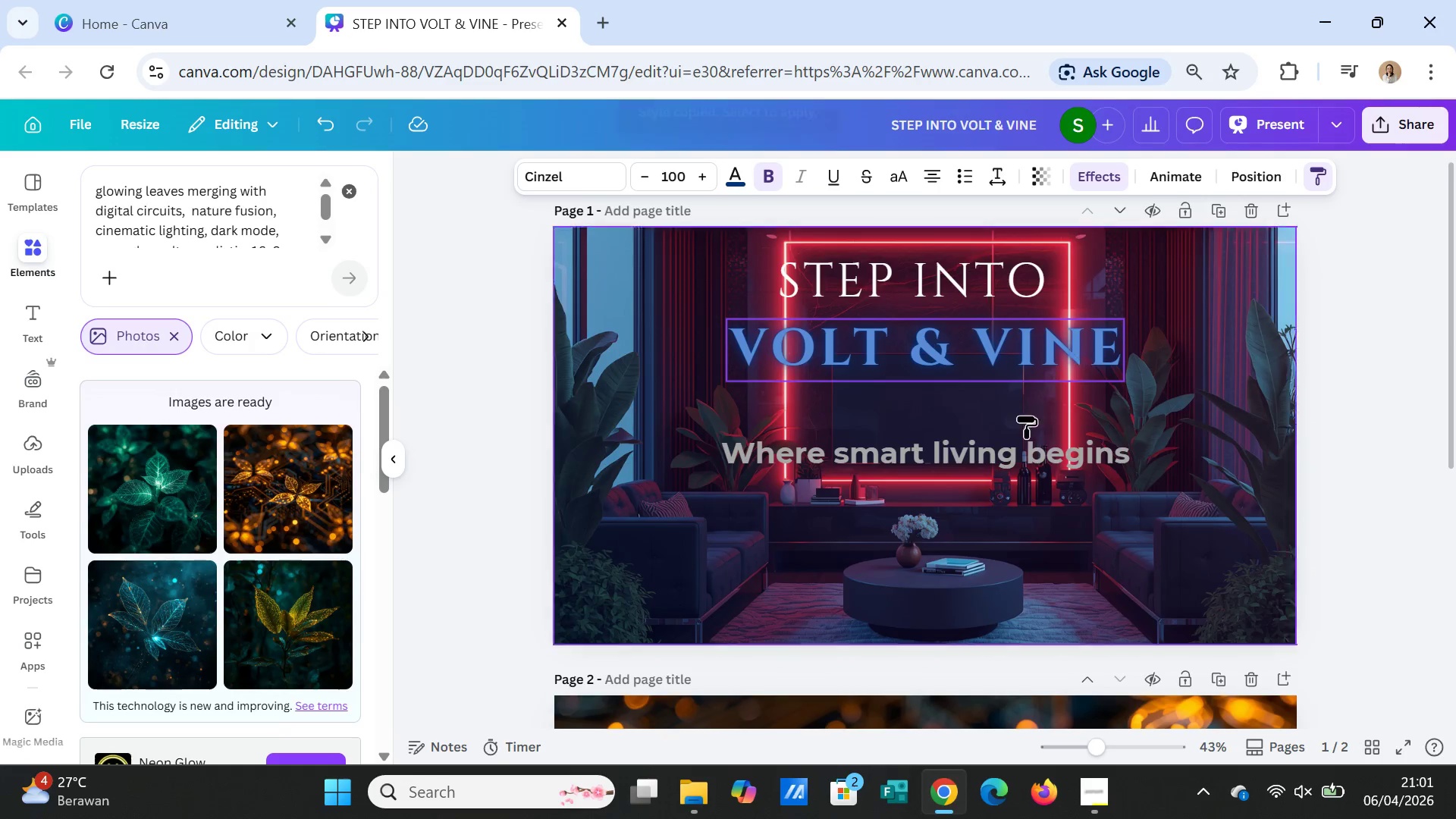 
scroll: coordinate [1024, 419], scroll_direction: down, amount: 4.0
 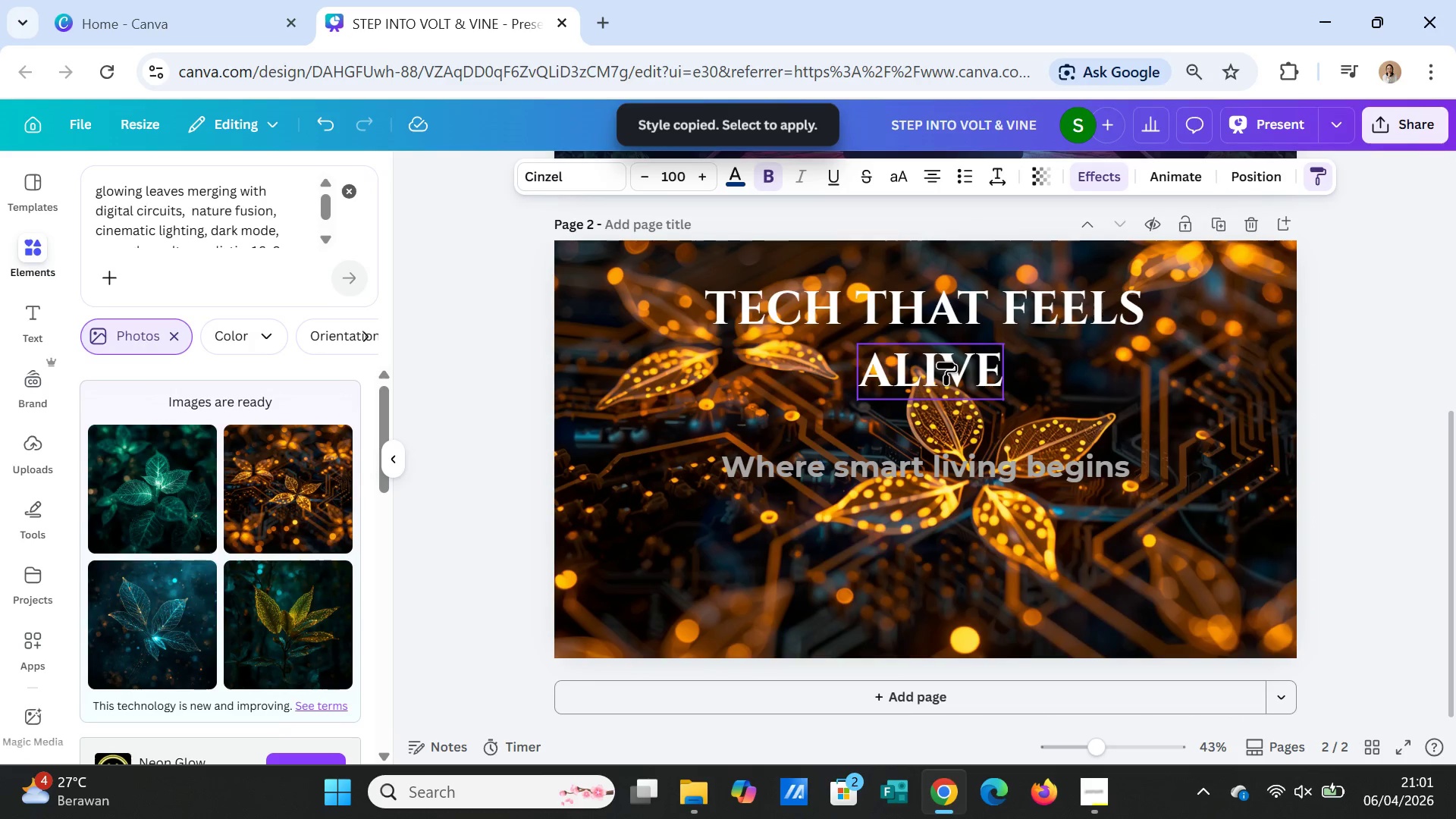 
left_click([946, 362])
 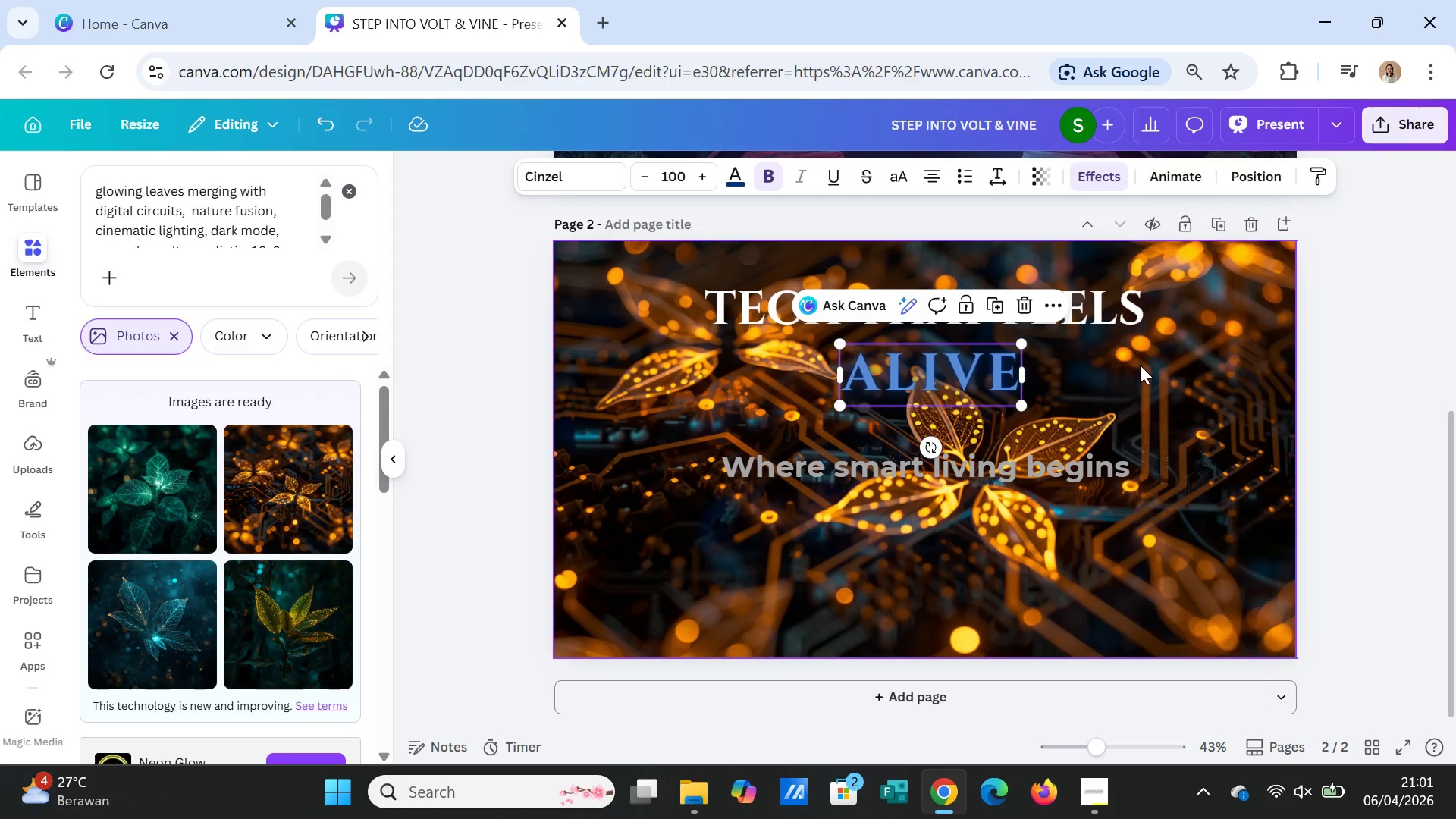 
left_click([1140, 365])
 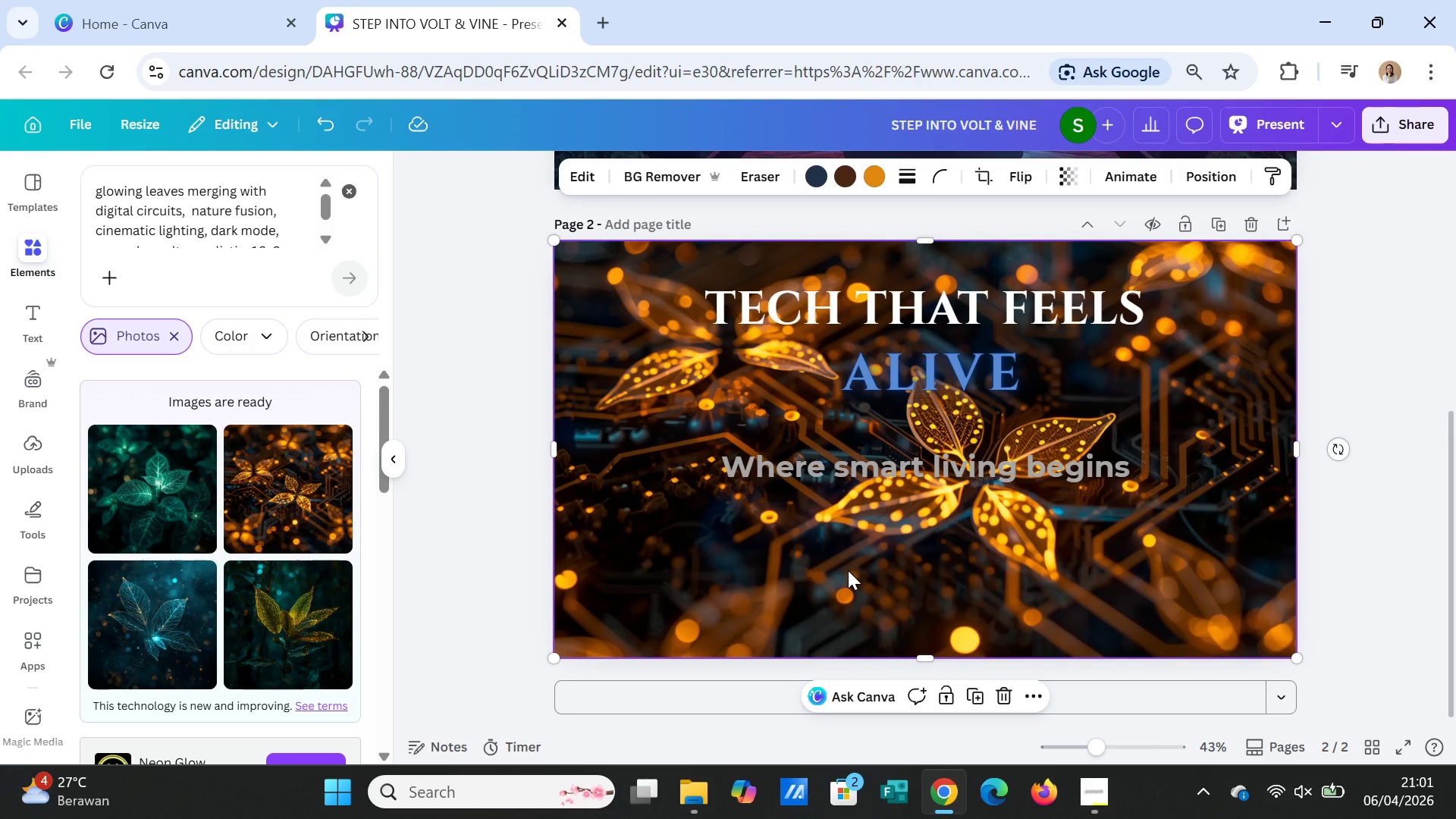 
wait(5.26)
 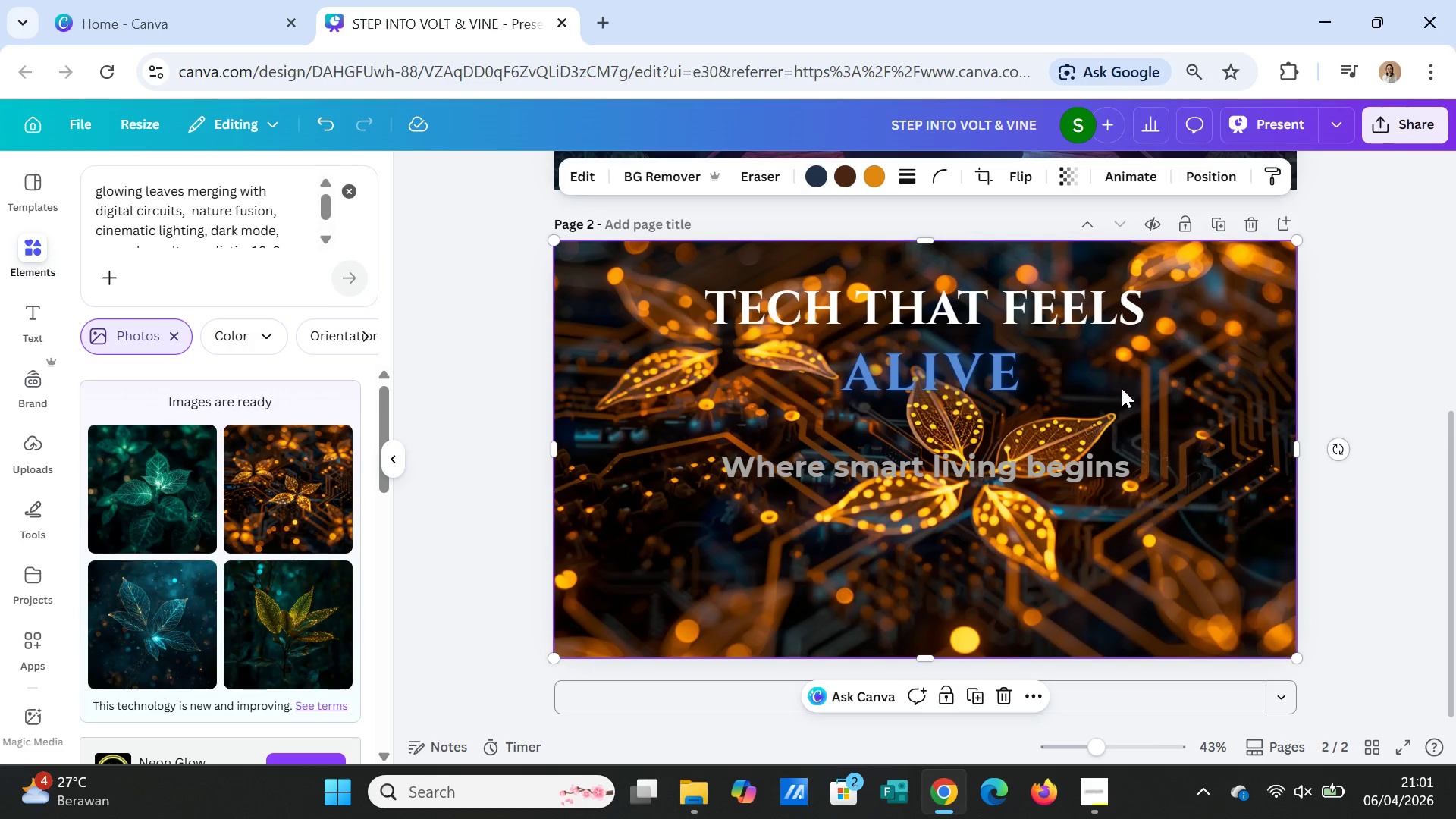 
left_click([627, 512])
 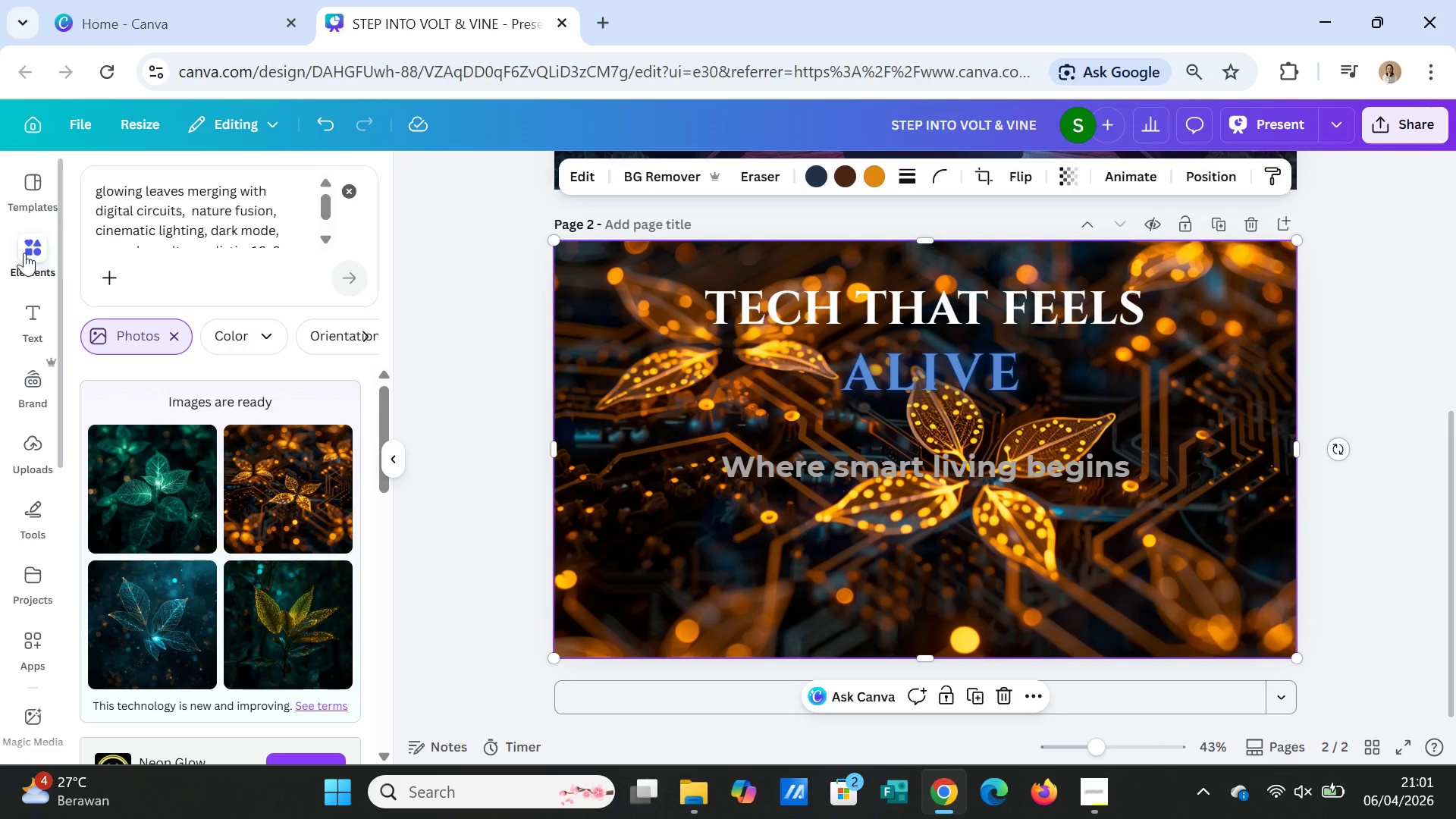 
left_click([24, 246])
 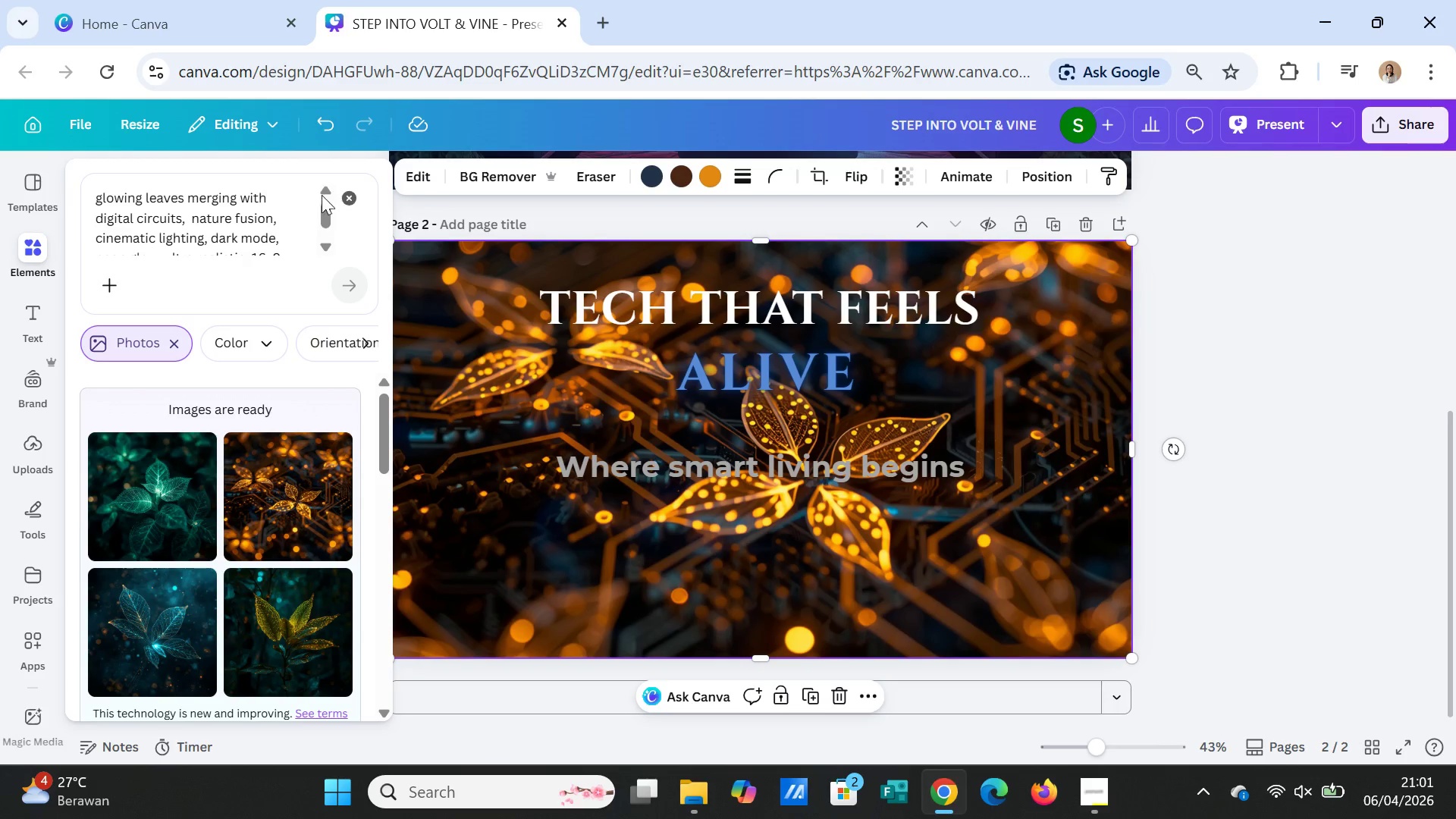 
left_click([343, 193])
 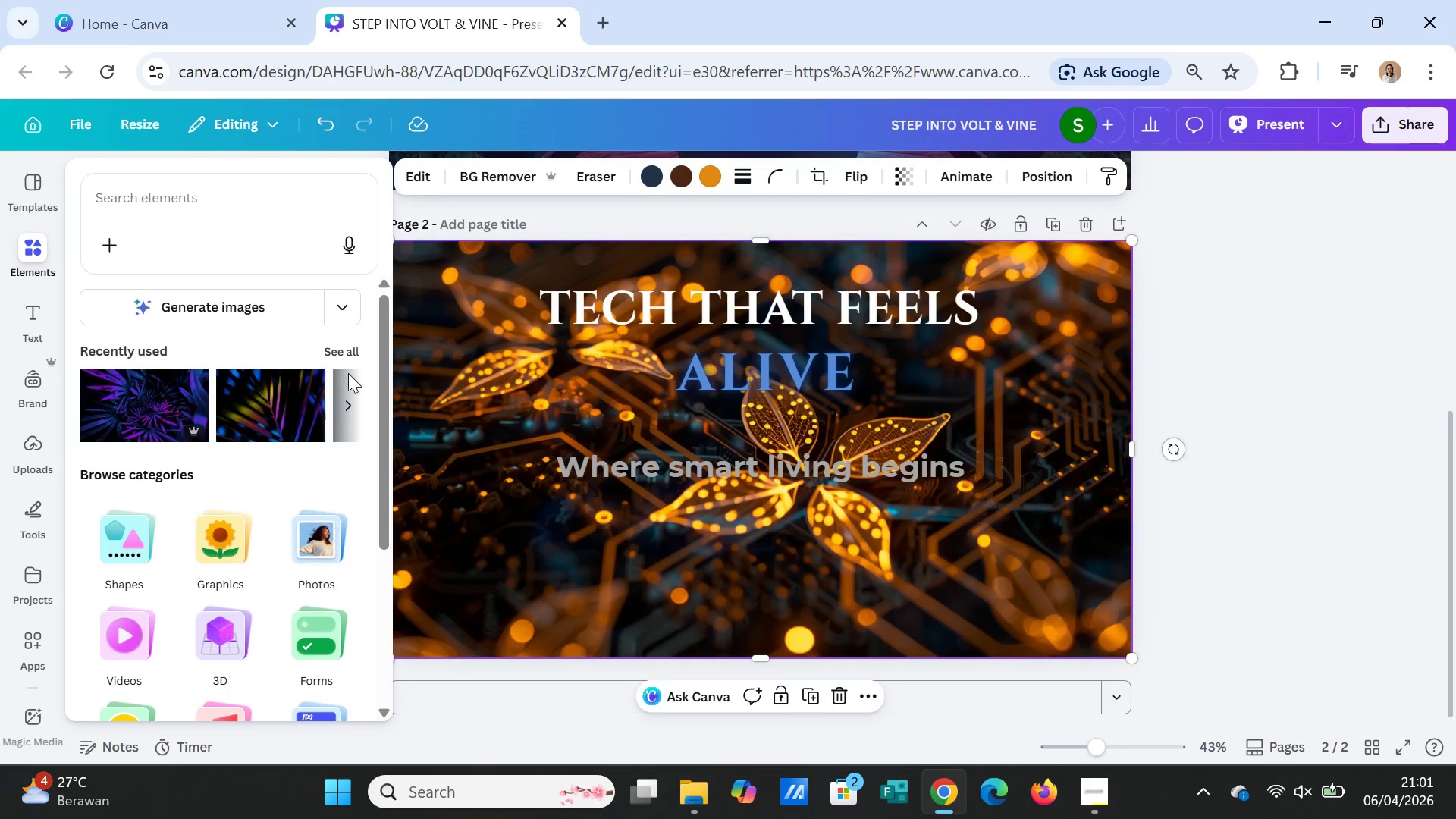 
left_click([352, 351])
 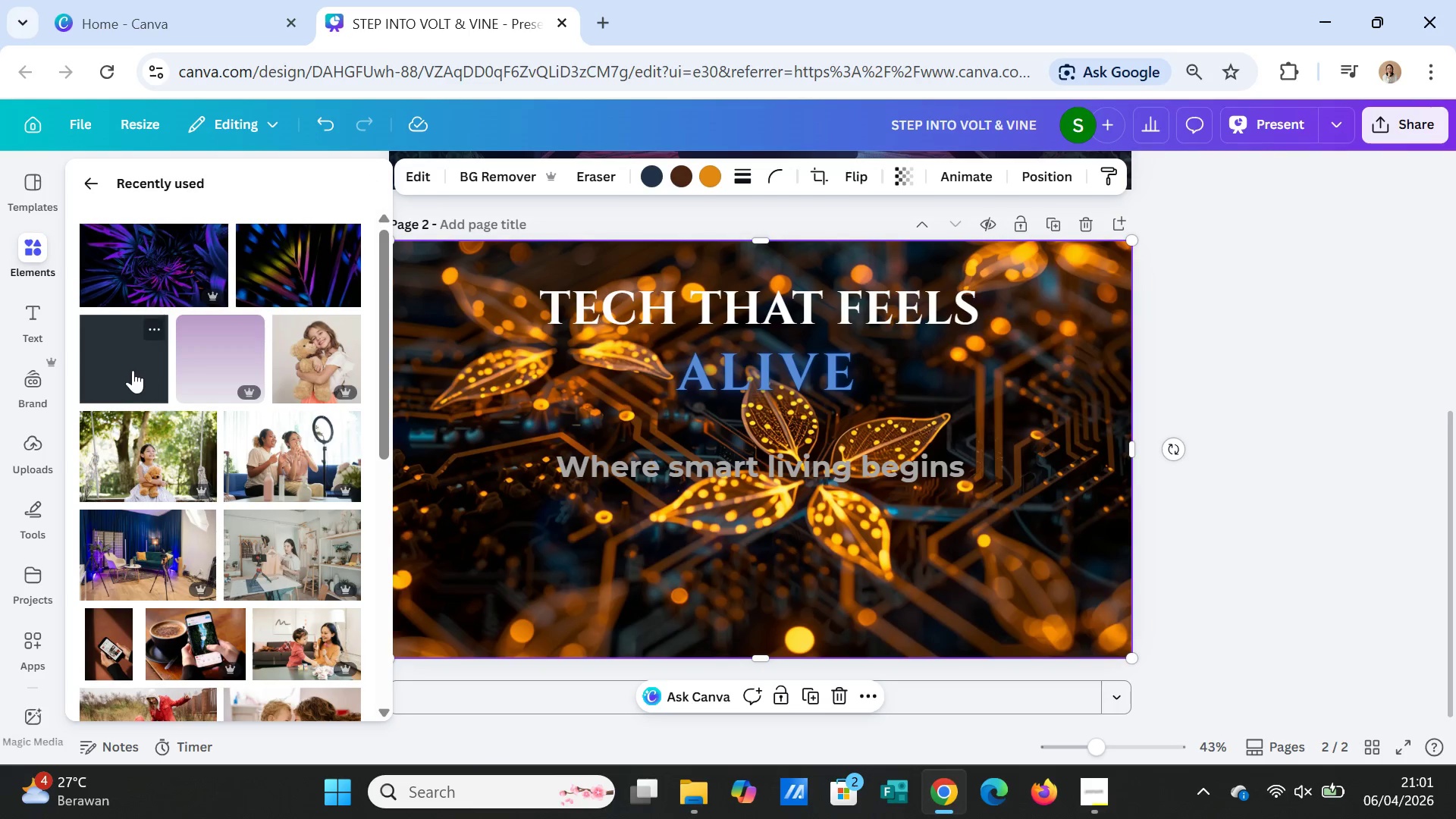 
left_click([130, 366])
 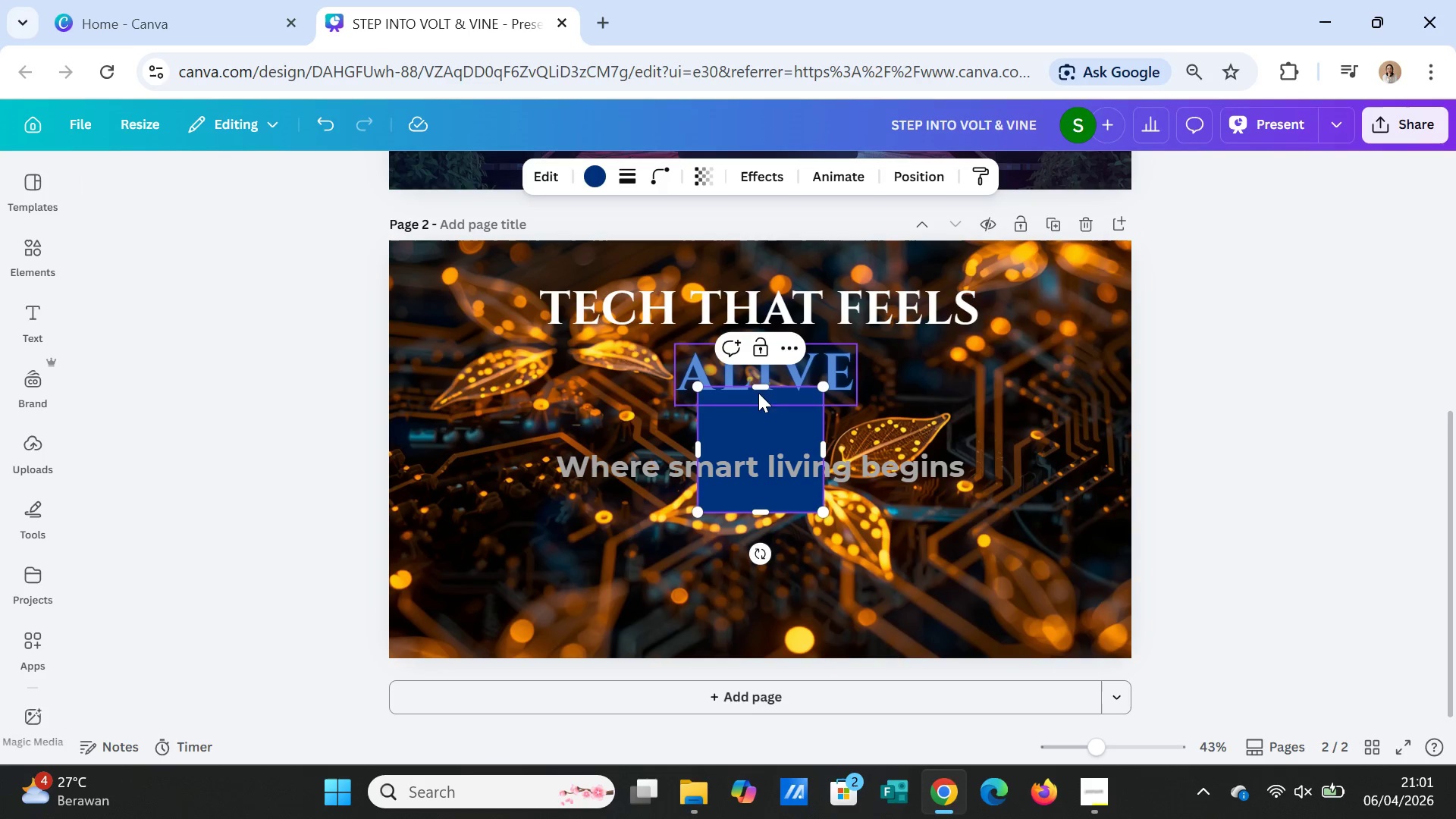 
left_click_drag(start_coordinate=[758, 386], to_coordinate=[759, 242])
 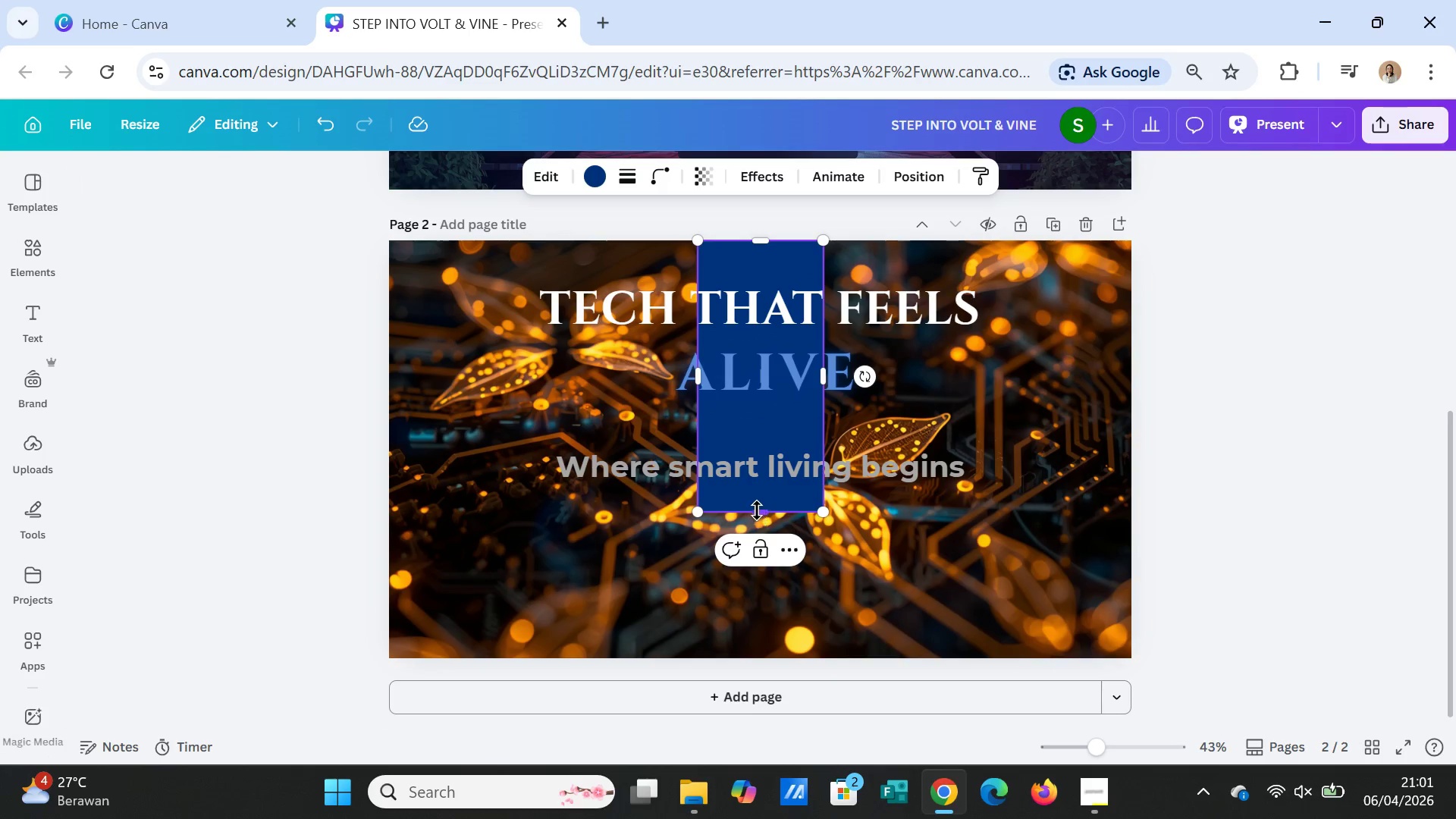 
left_click_drag(start_coordinate=[757, 510], to_coordinate=[753, 652])
 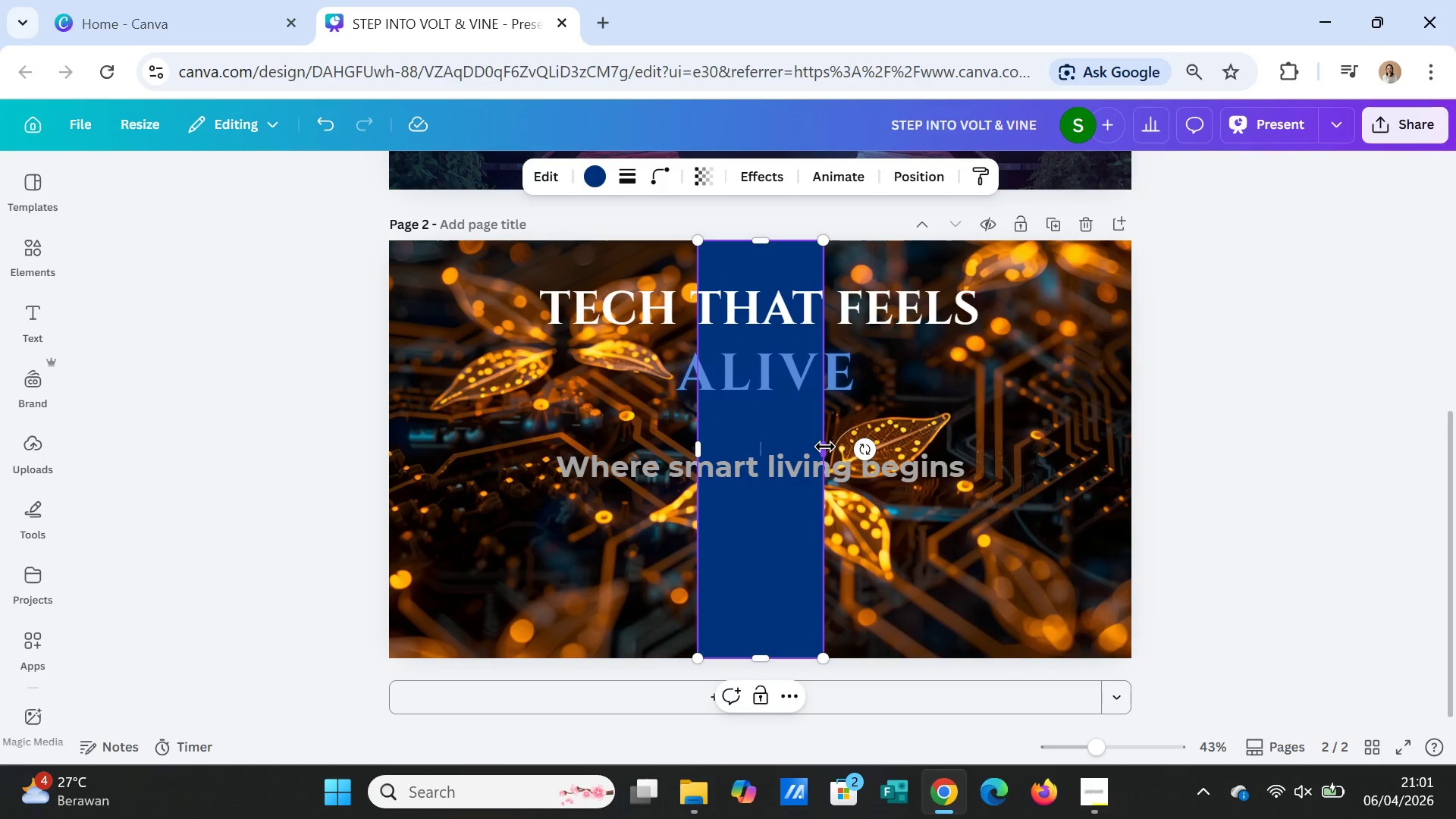 
left_click_drag(start_coordinate=[825, 447], to_coordinate=[1135, 430])
 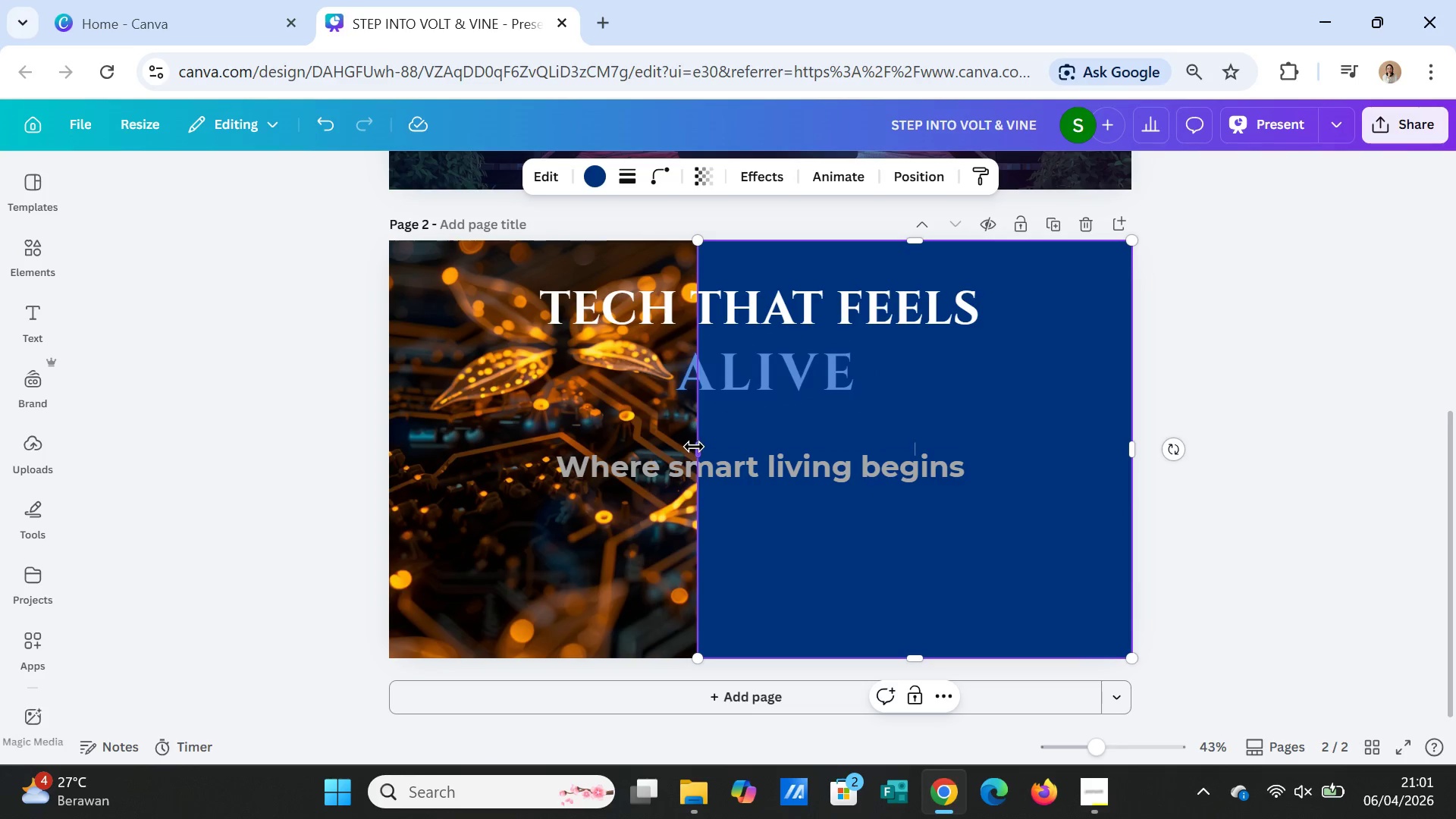 
left_click_drag(start_coordinate=[694, 447], to_coordinate=[387, 453])
 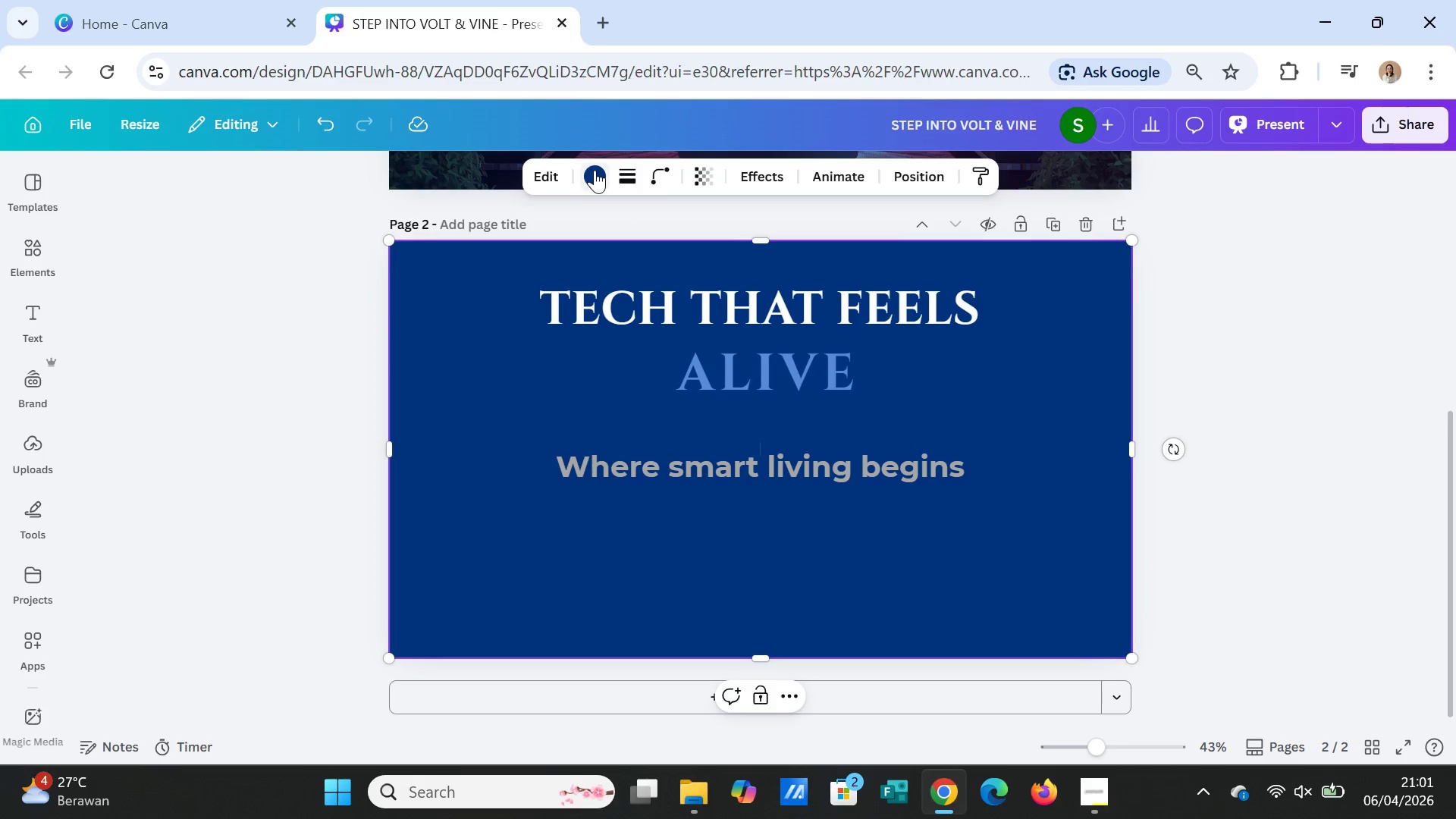 
left_click([595, 170])
 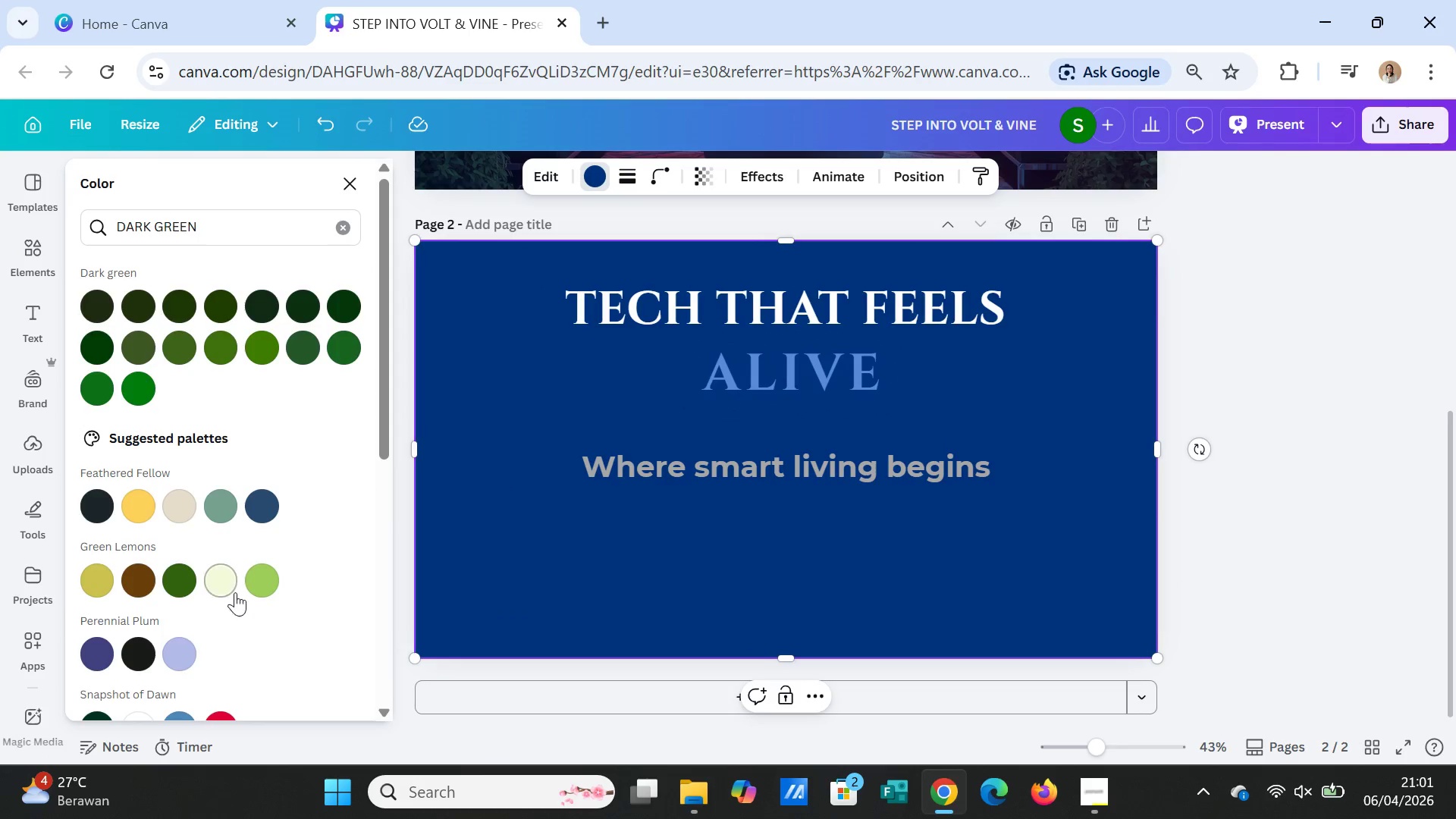 
left_click([226, 579])
 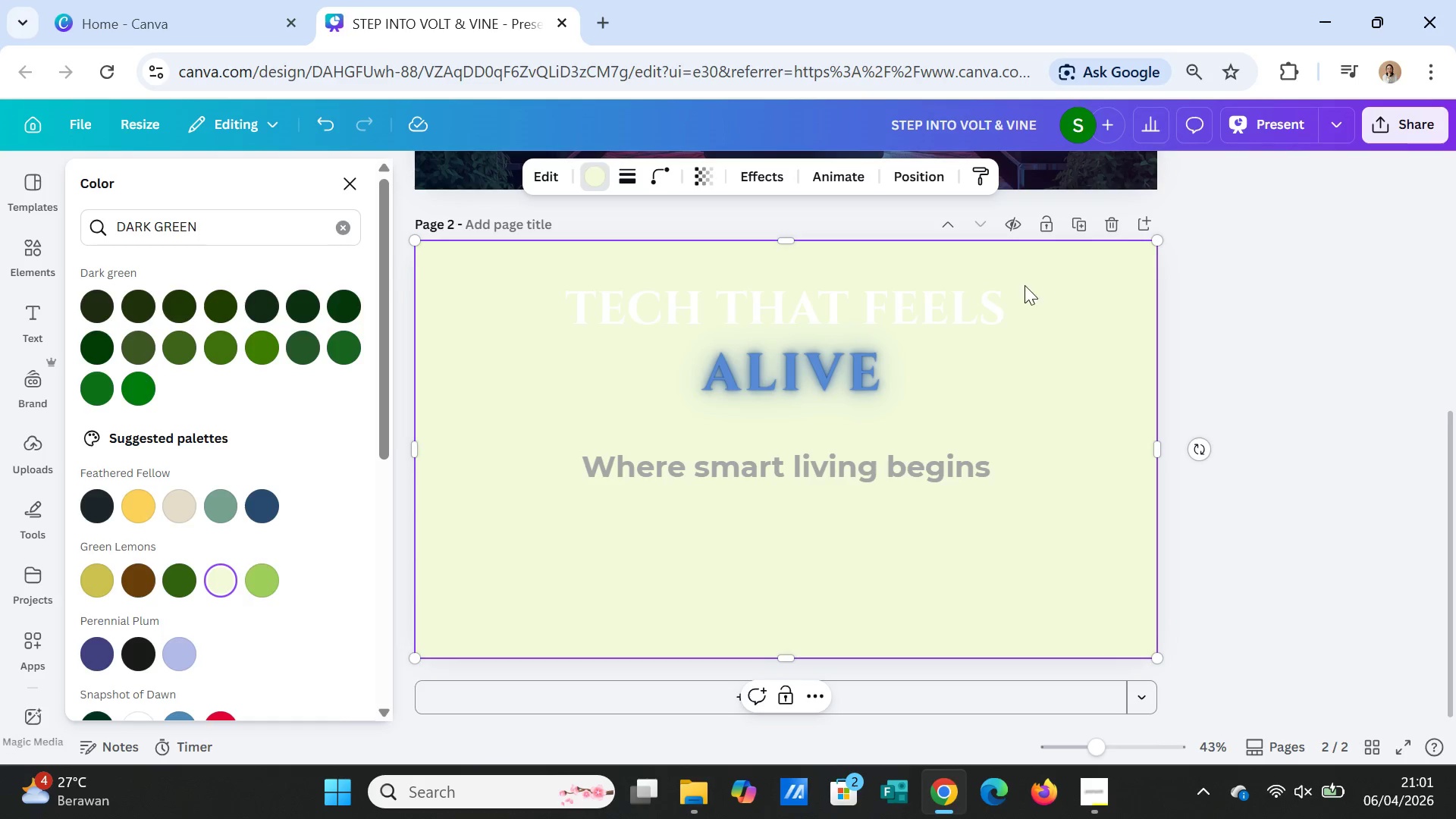 
wait(7.3)
 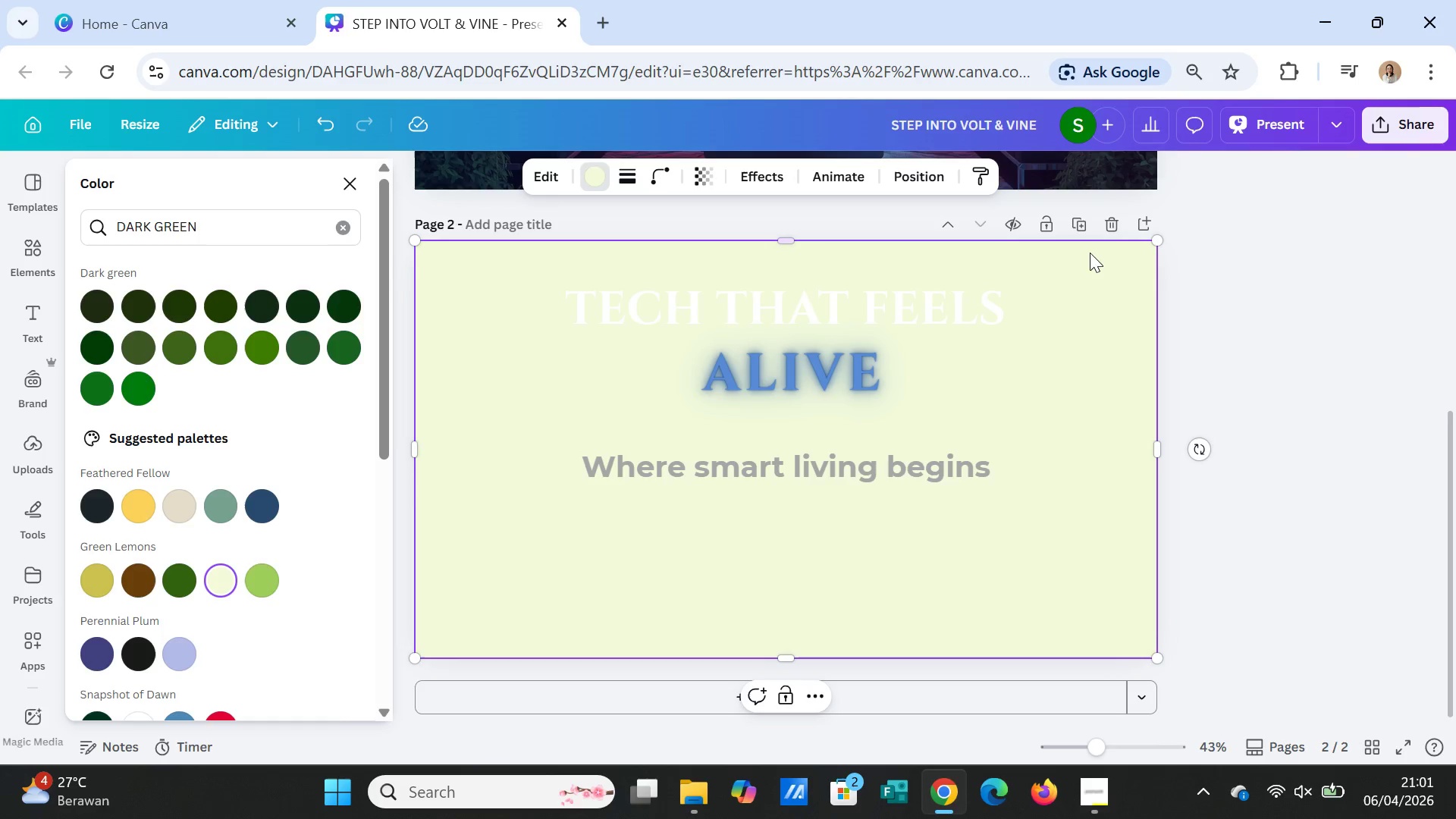 
left_click([700, 174])
 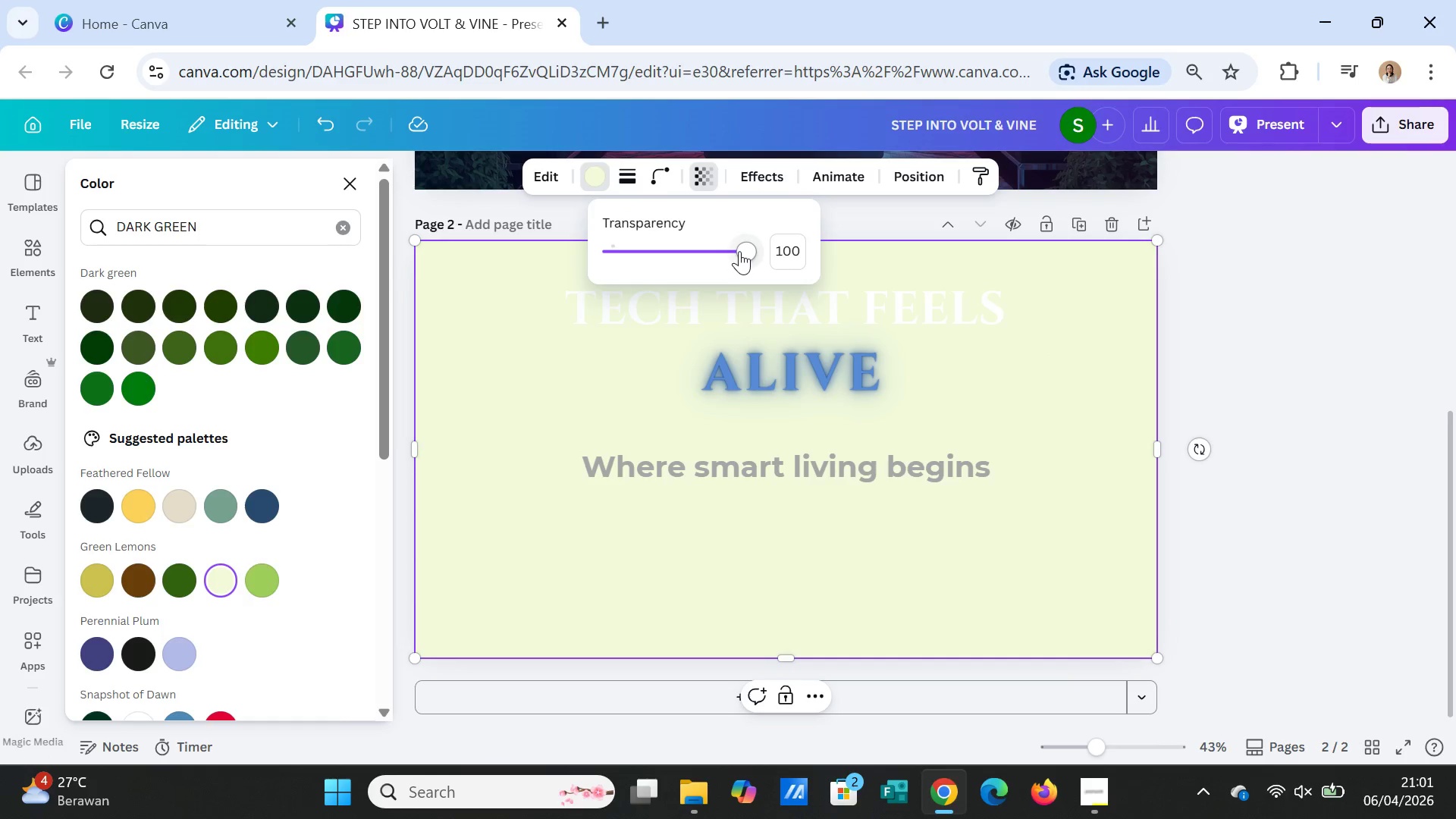 
left_click_drag(start_coordinate=[739, 250], to_coordinate=[623, 237])
 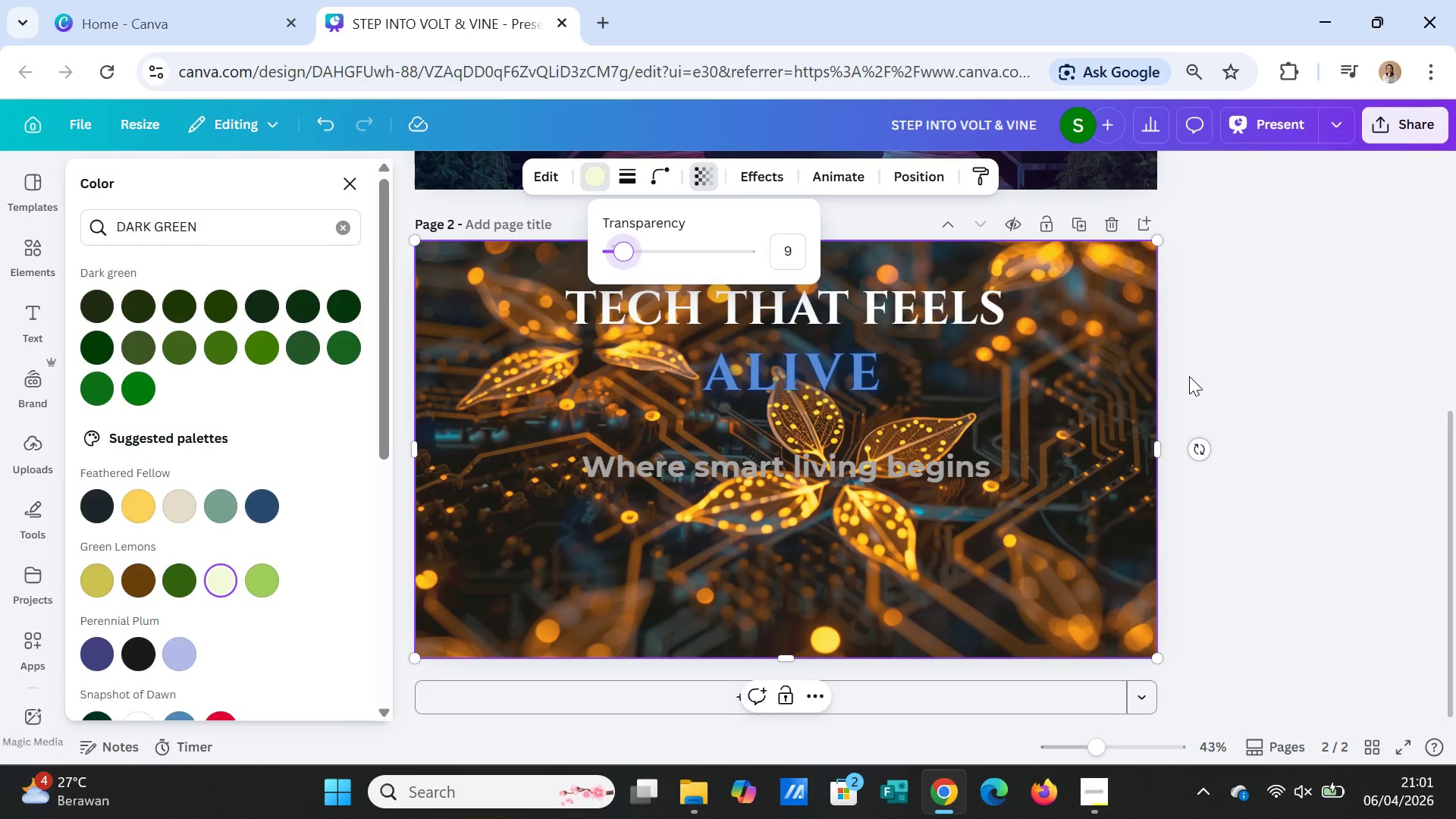 
left_click([1190, 375])
 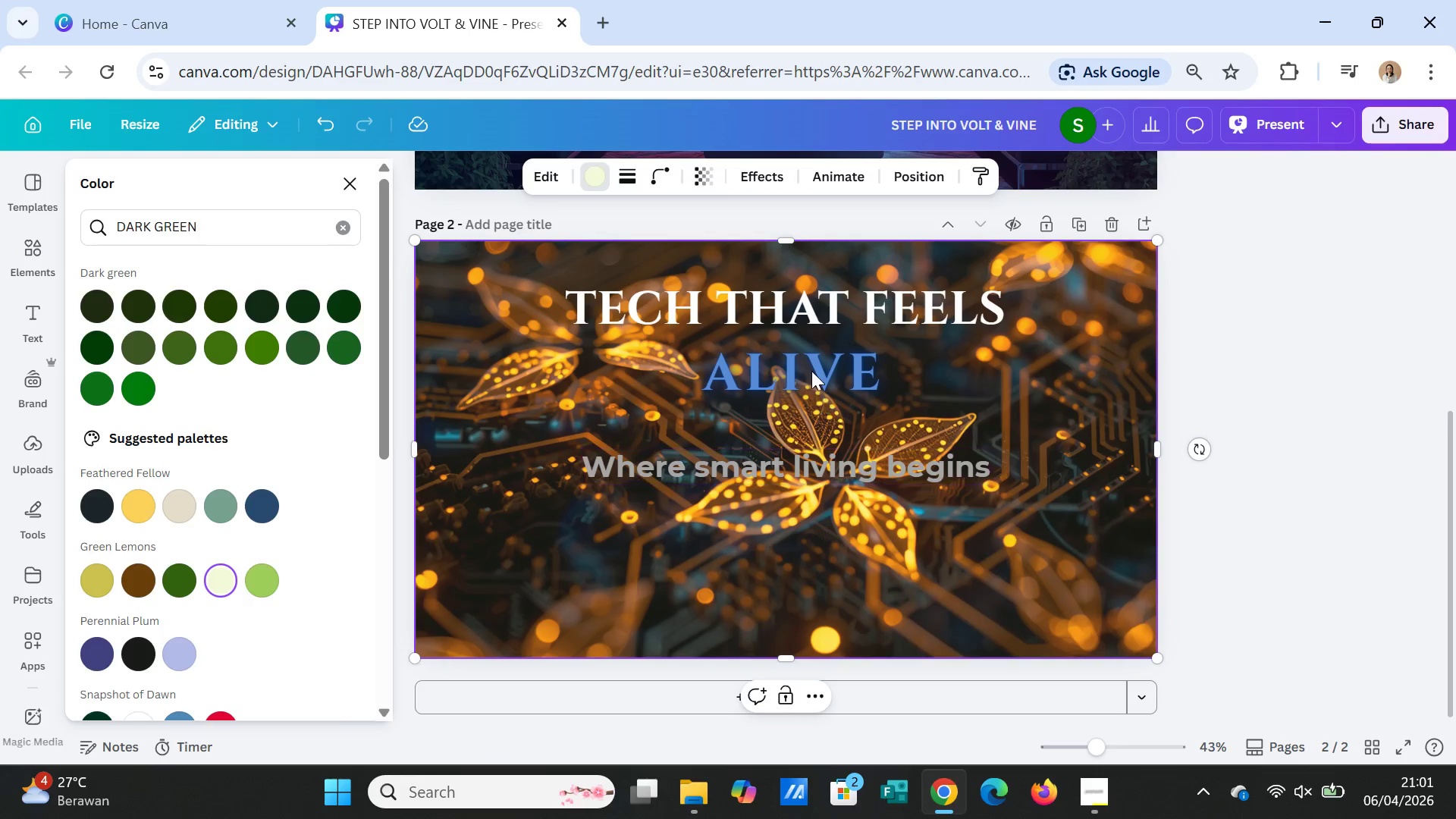 
left_click([811, 371])
 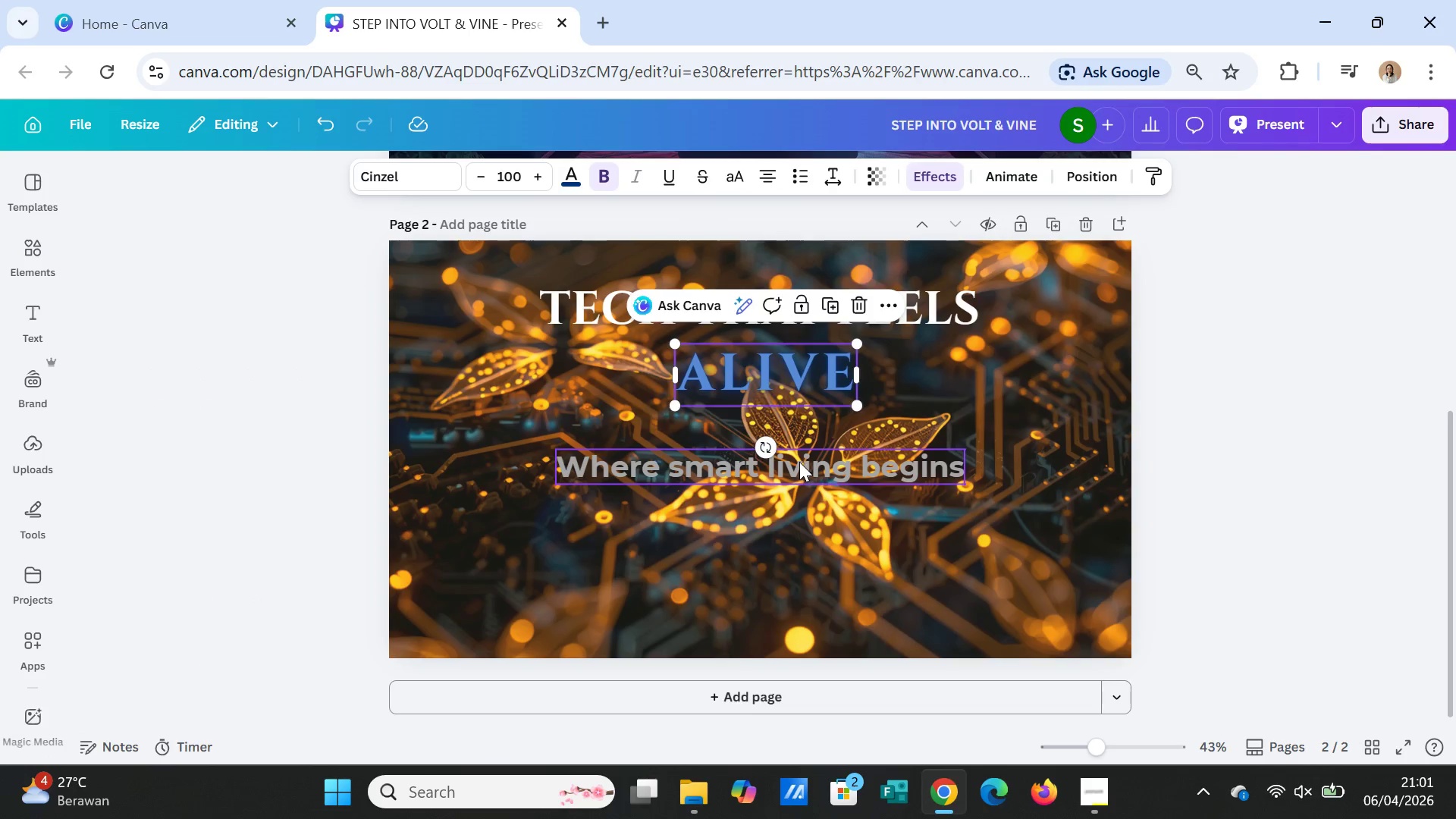 
left_click([799, 462])
 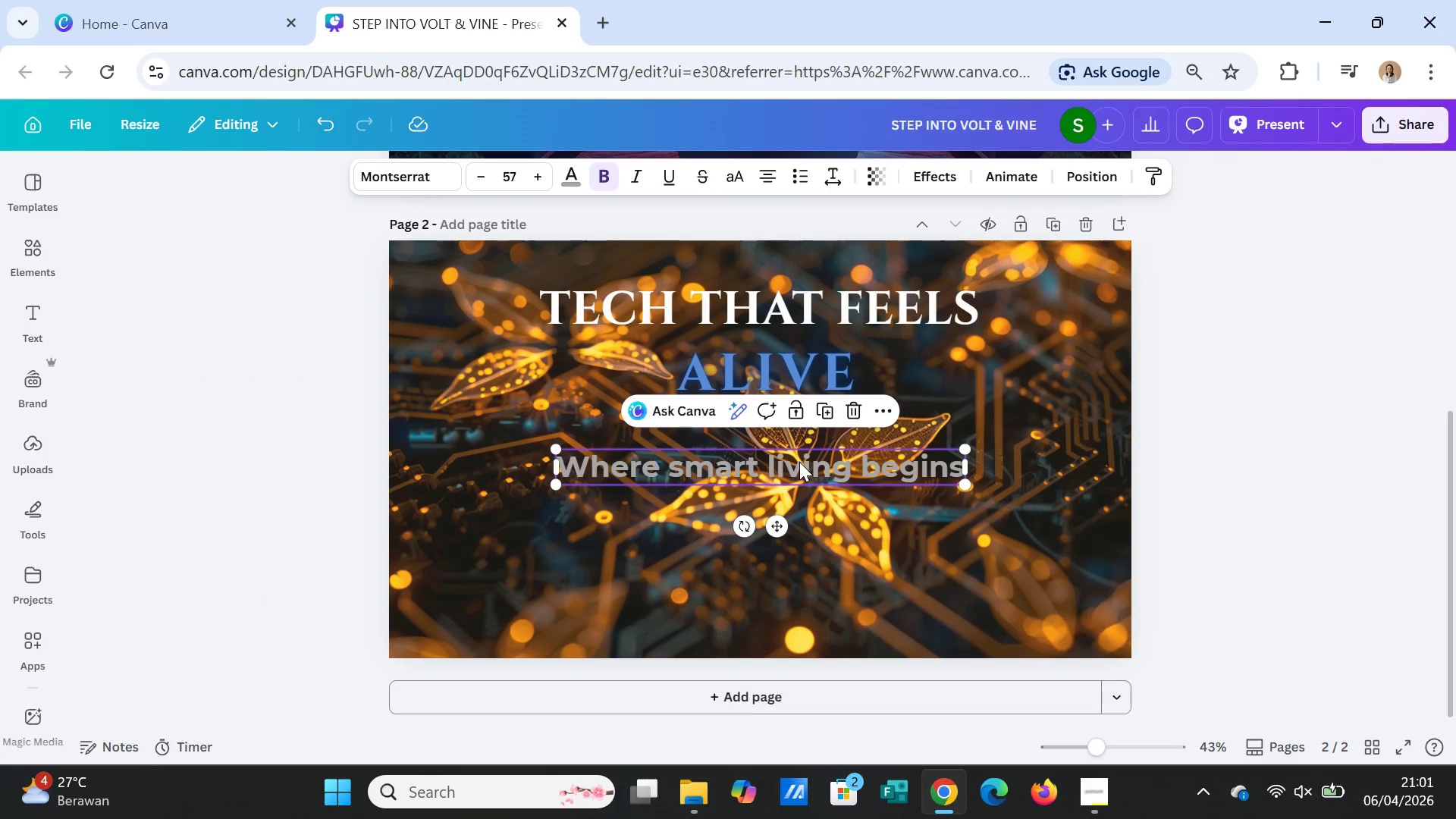 
double_click([799, 462])
 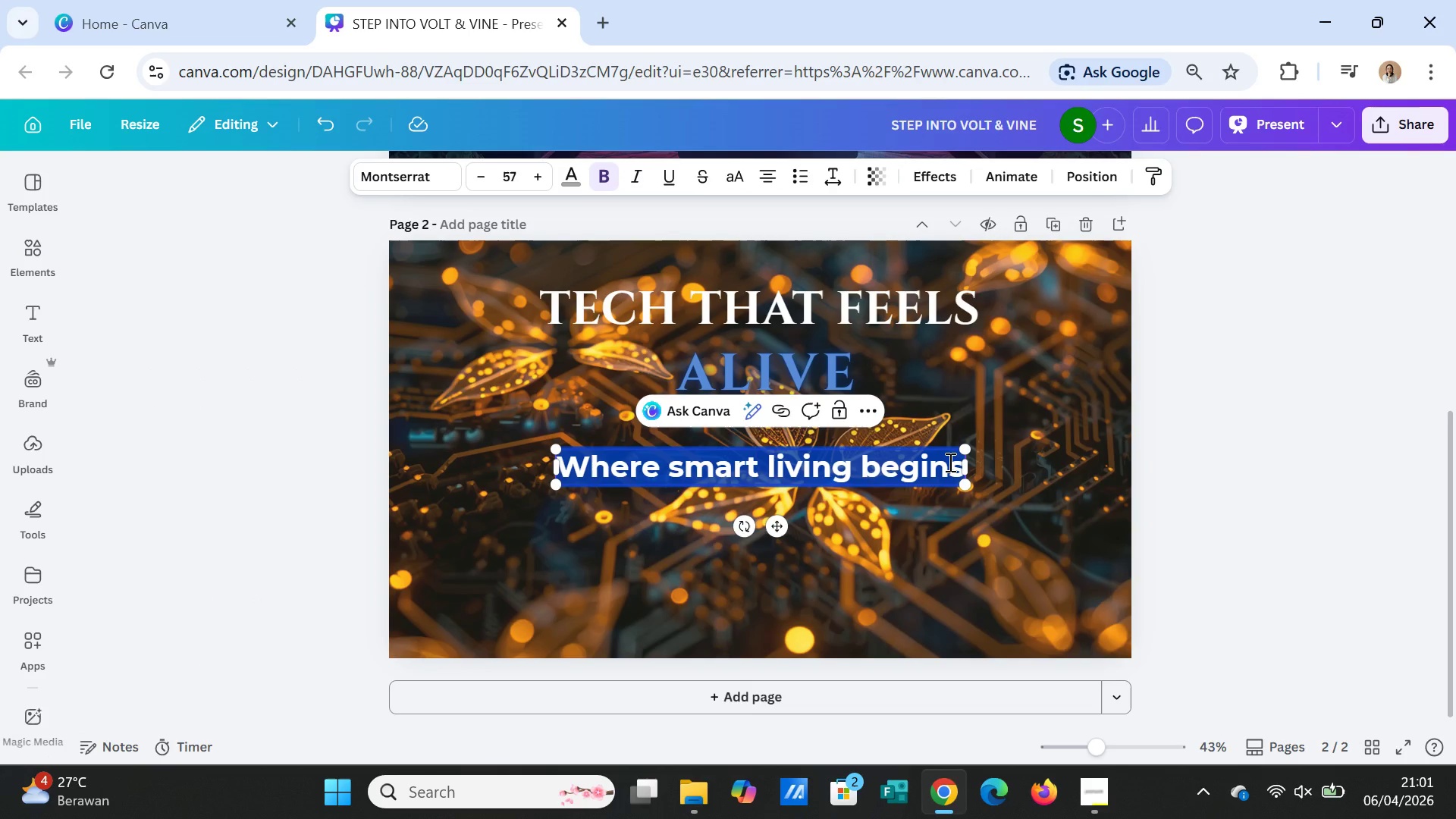 
type(Designer)
key(Backspace)
type(d )
 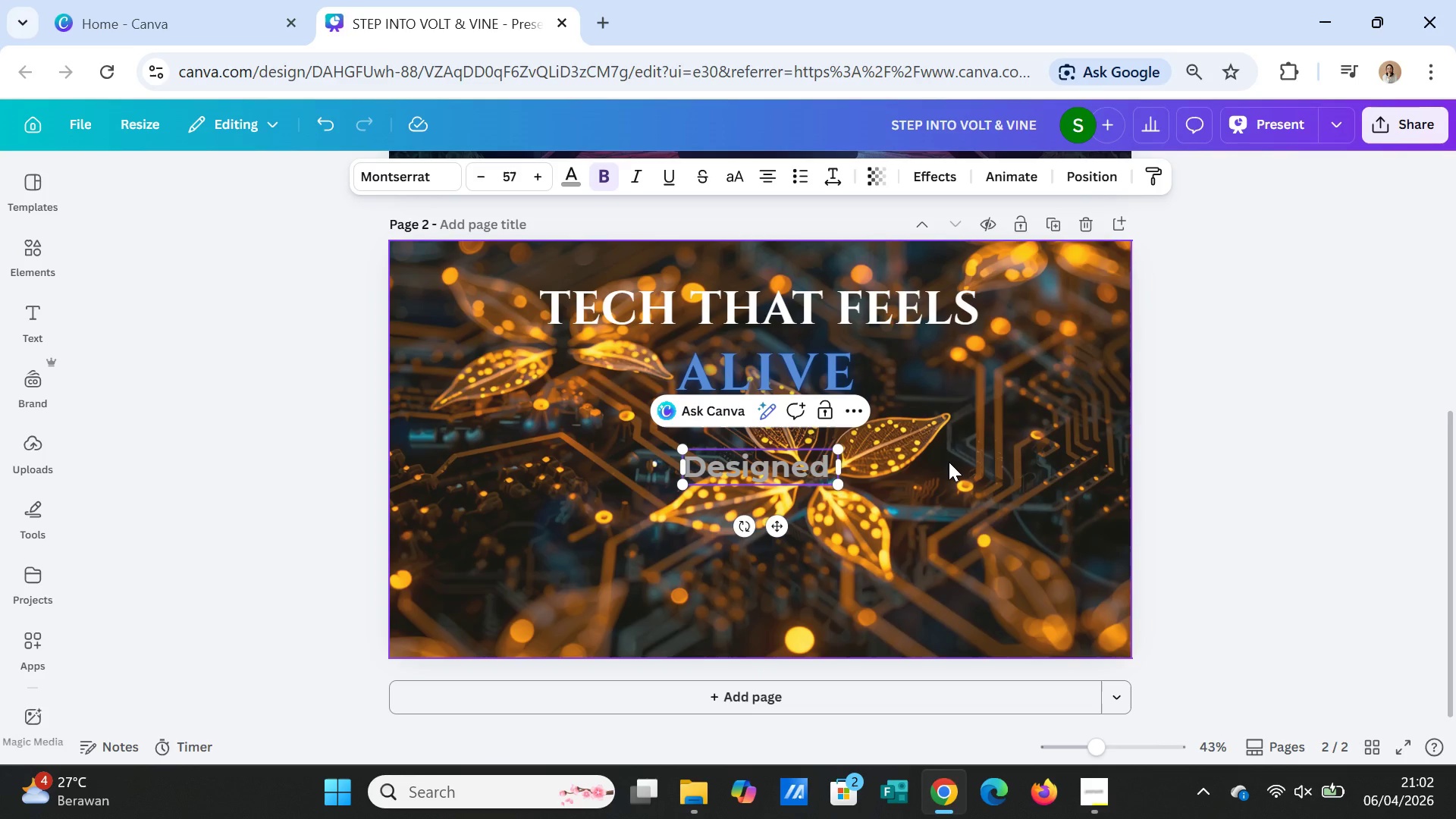 
type(to breathe with you)
 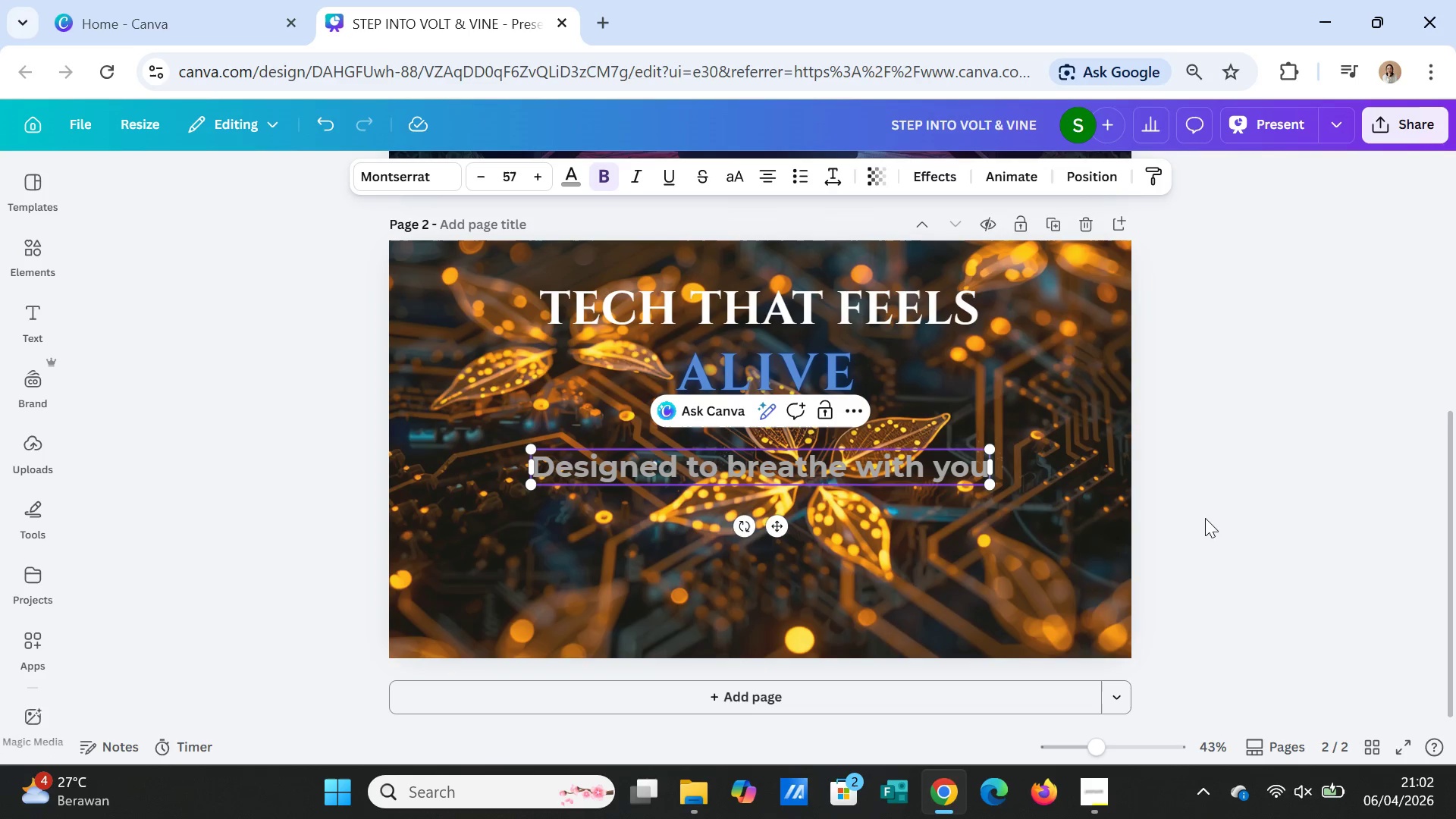 
left_click([1296, 508])
 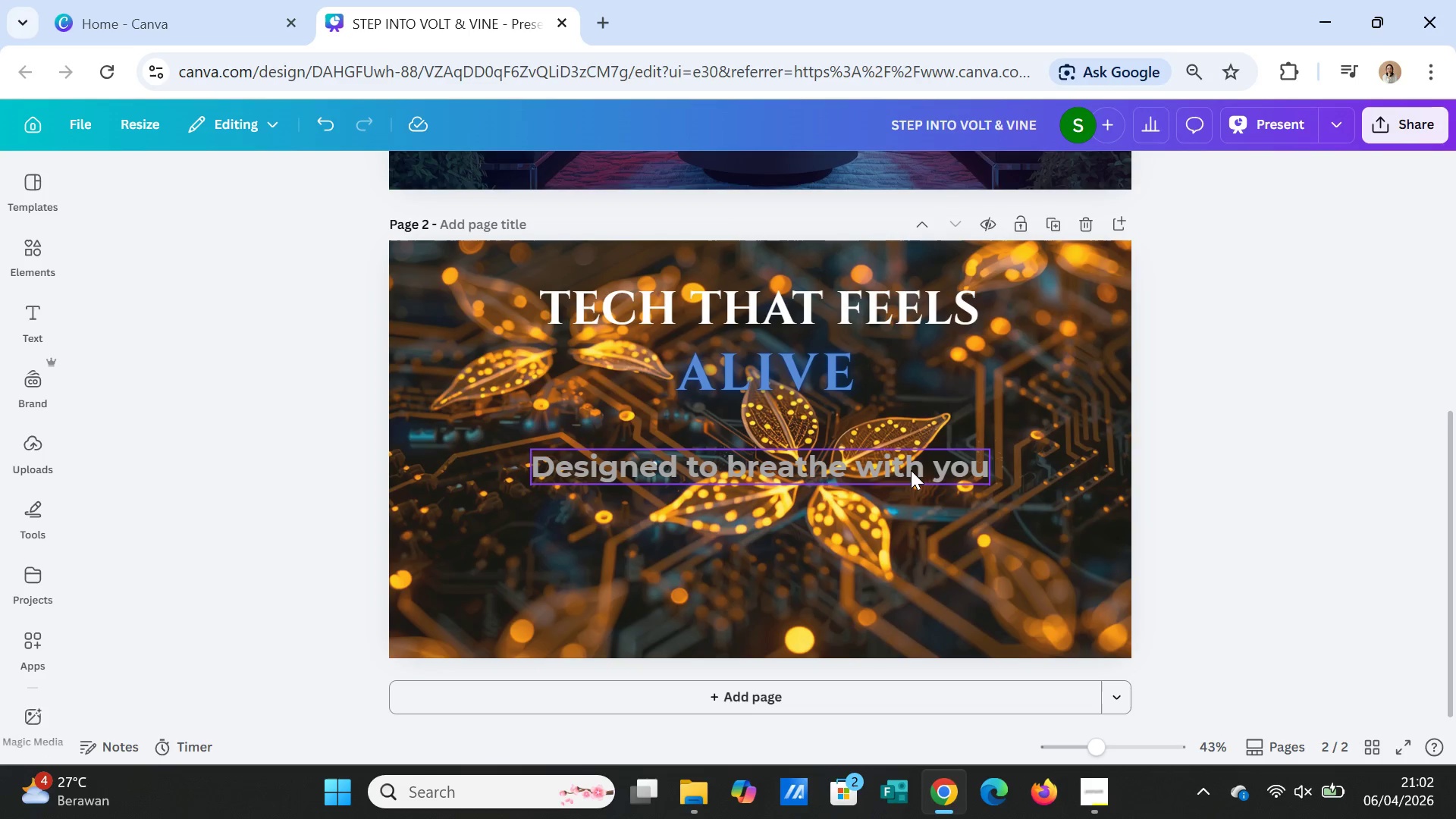 
left_click([911, 465])
 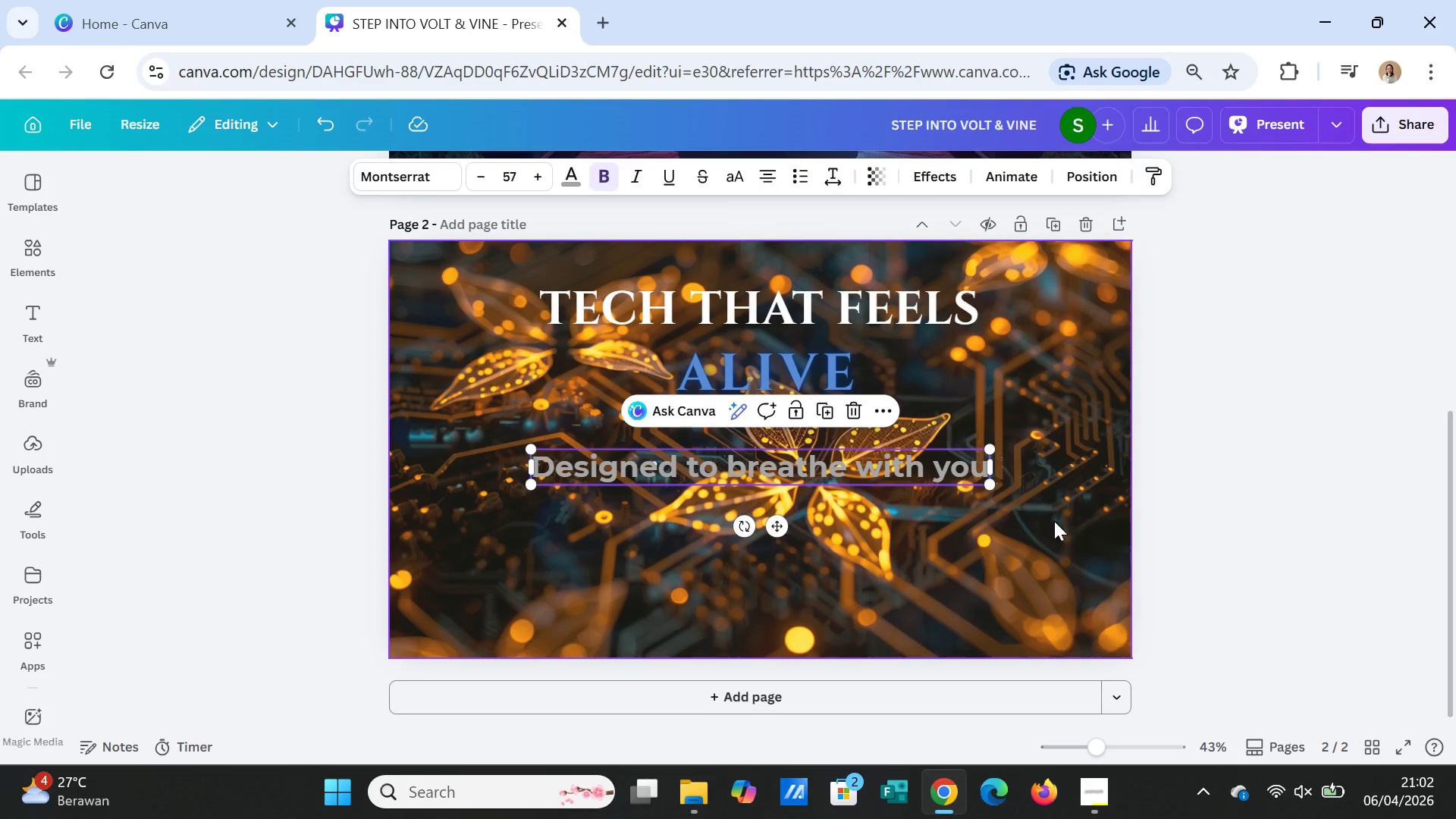 
left_click([1054, 521])
 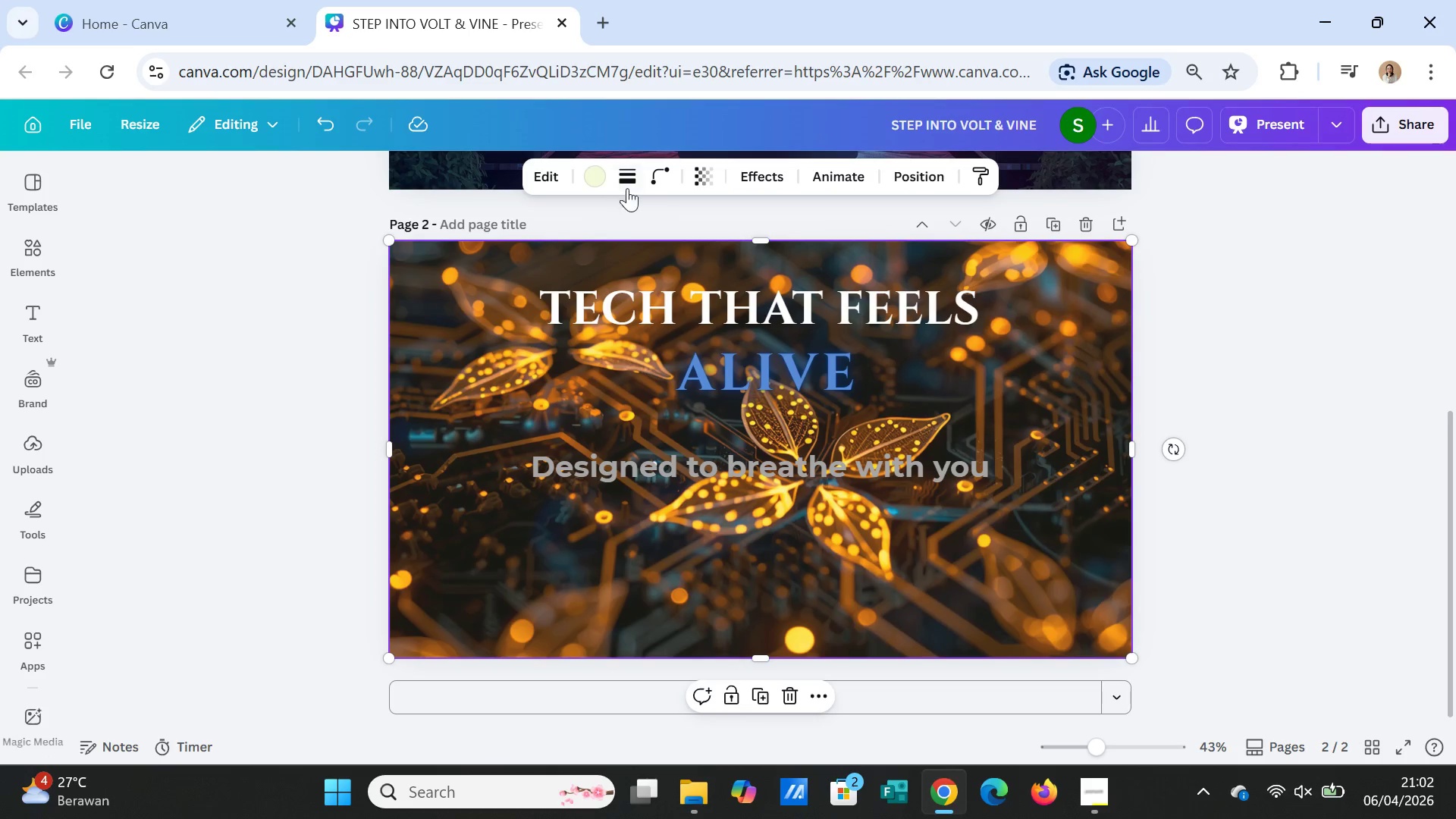 
left_click([703, 177])
 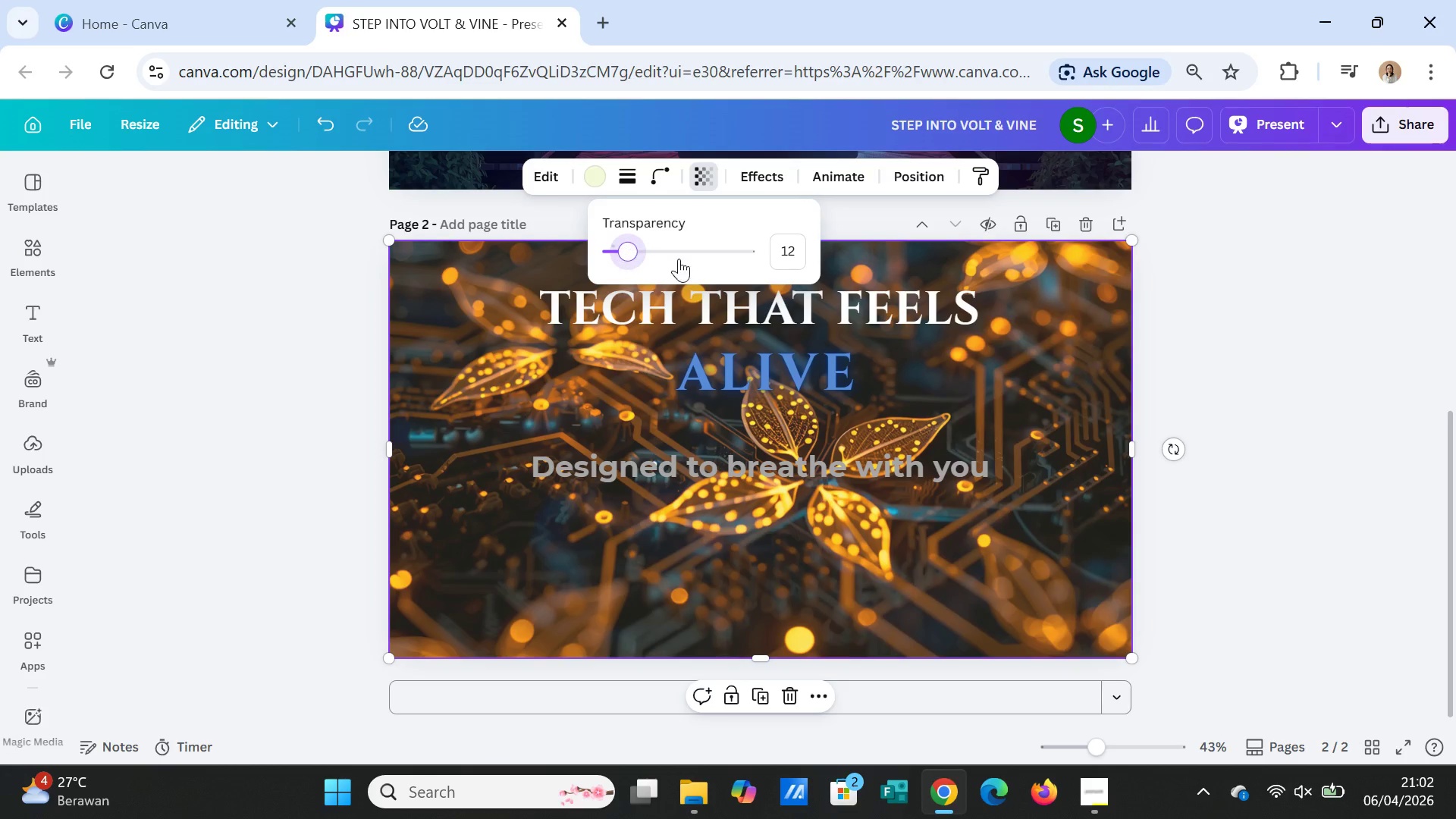 
left_click([1174, 372])
 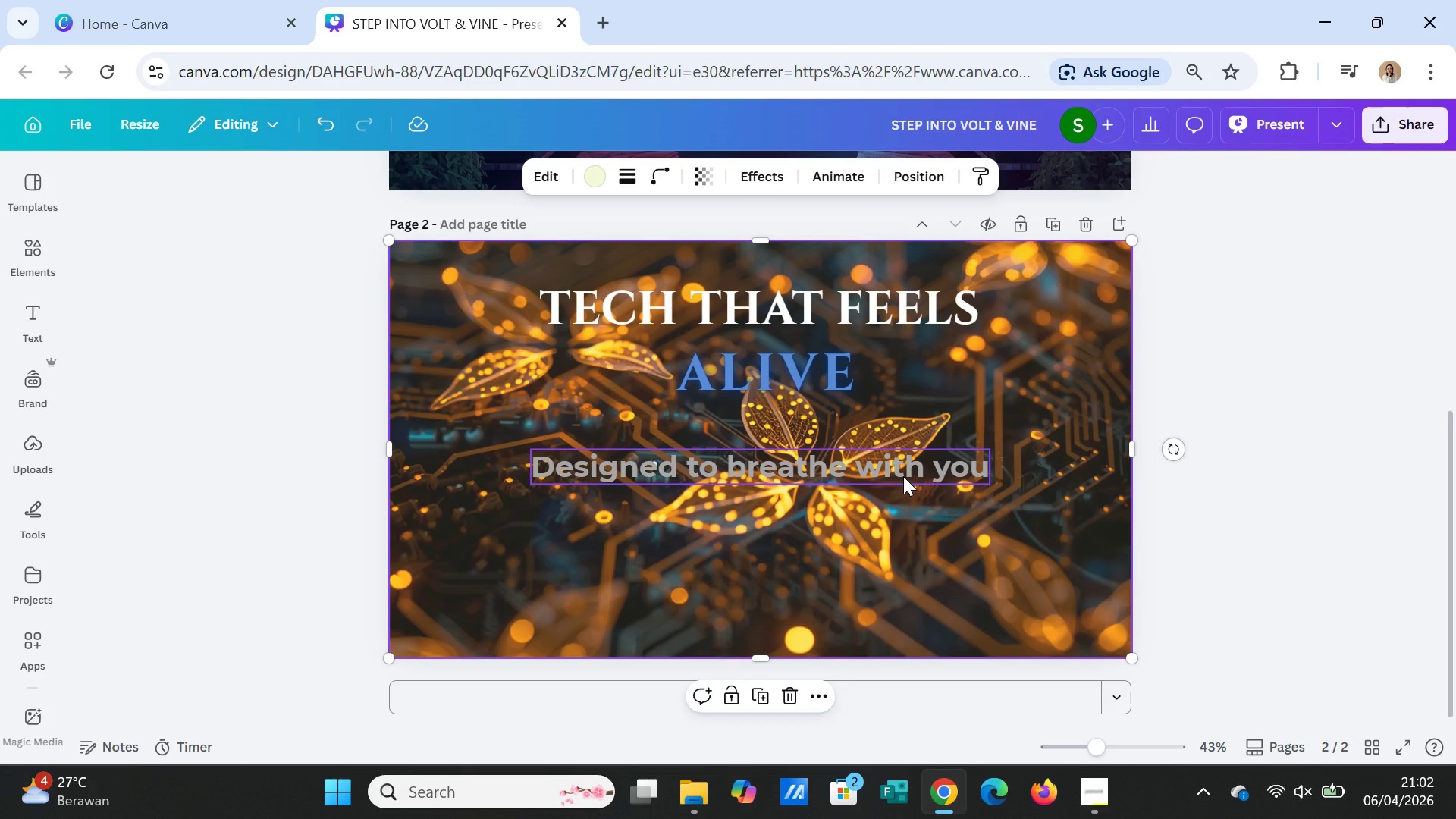 
left_click_drag(start_coordinate=[903, 476], to_coordinate=[1051, 430])
 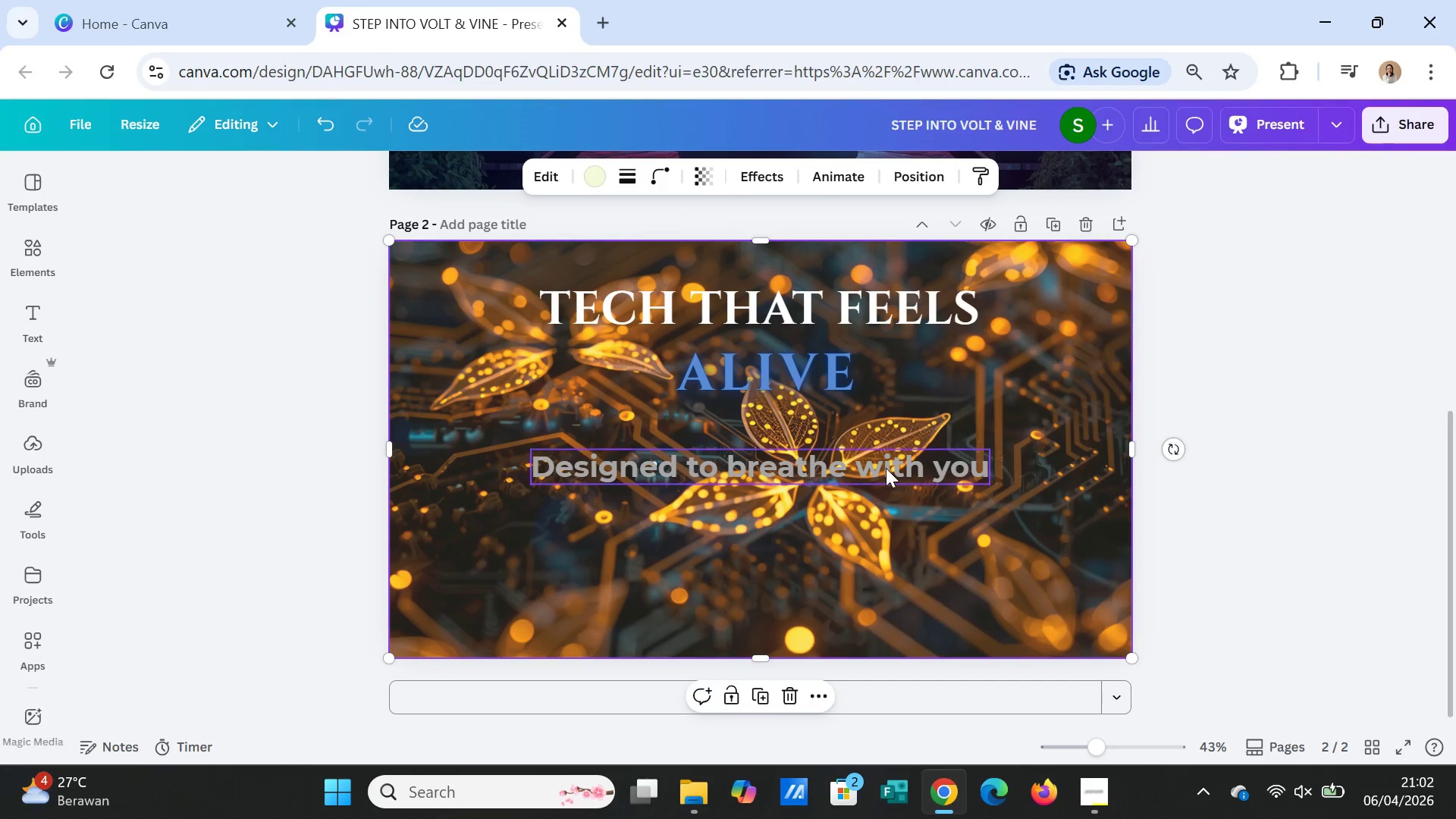 
left_click([1051, 430])
 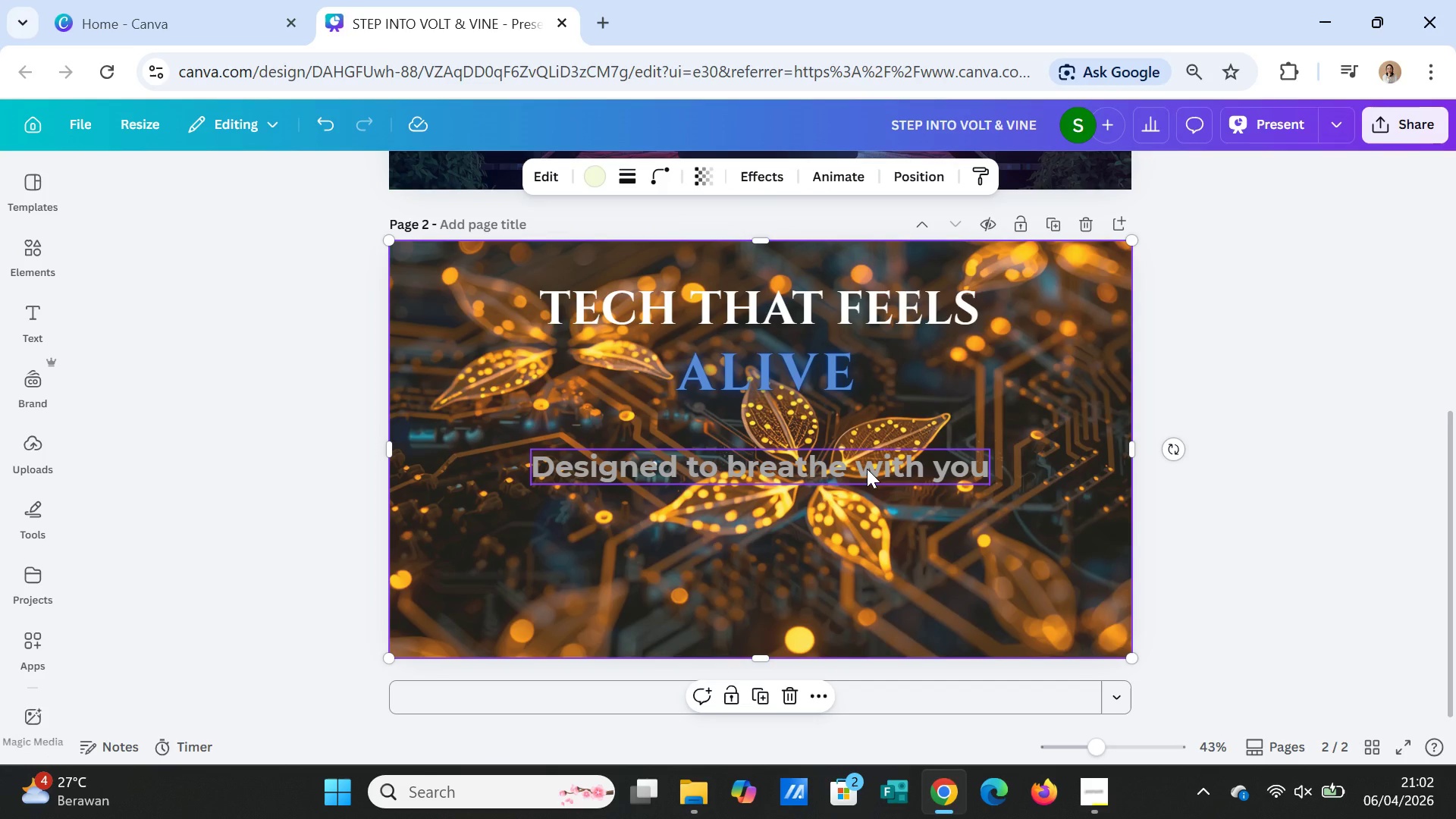 
left_click([867, 469])
 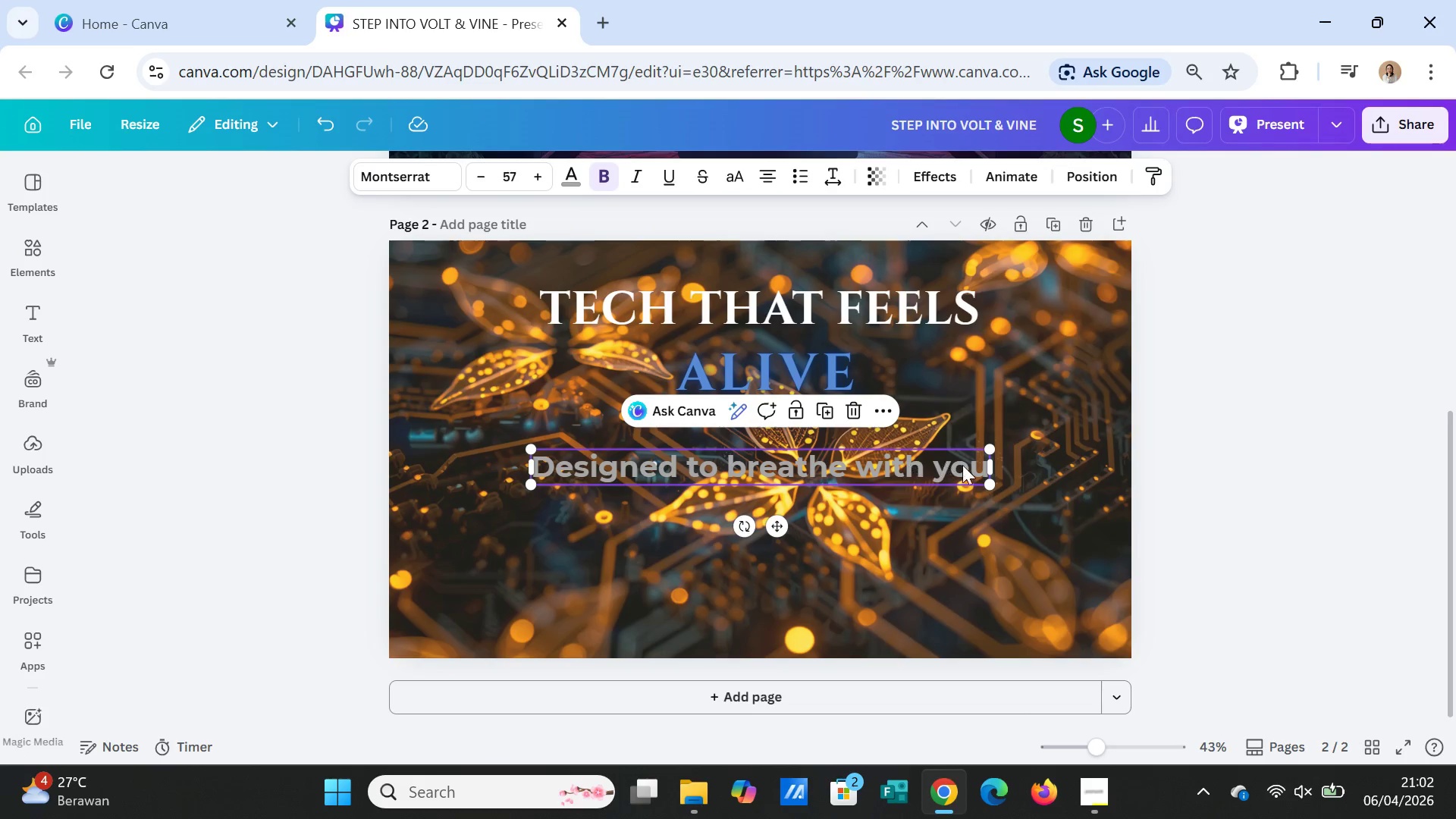 
scroll: coordinate [971, 469], scroll_direction: up, amount: 4.0
 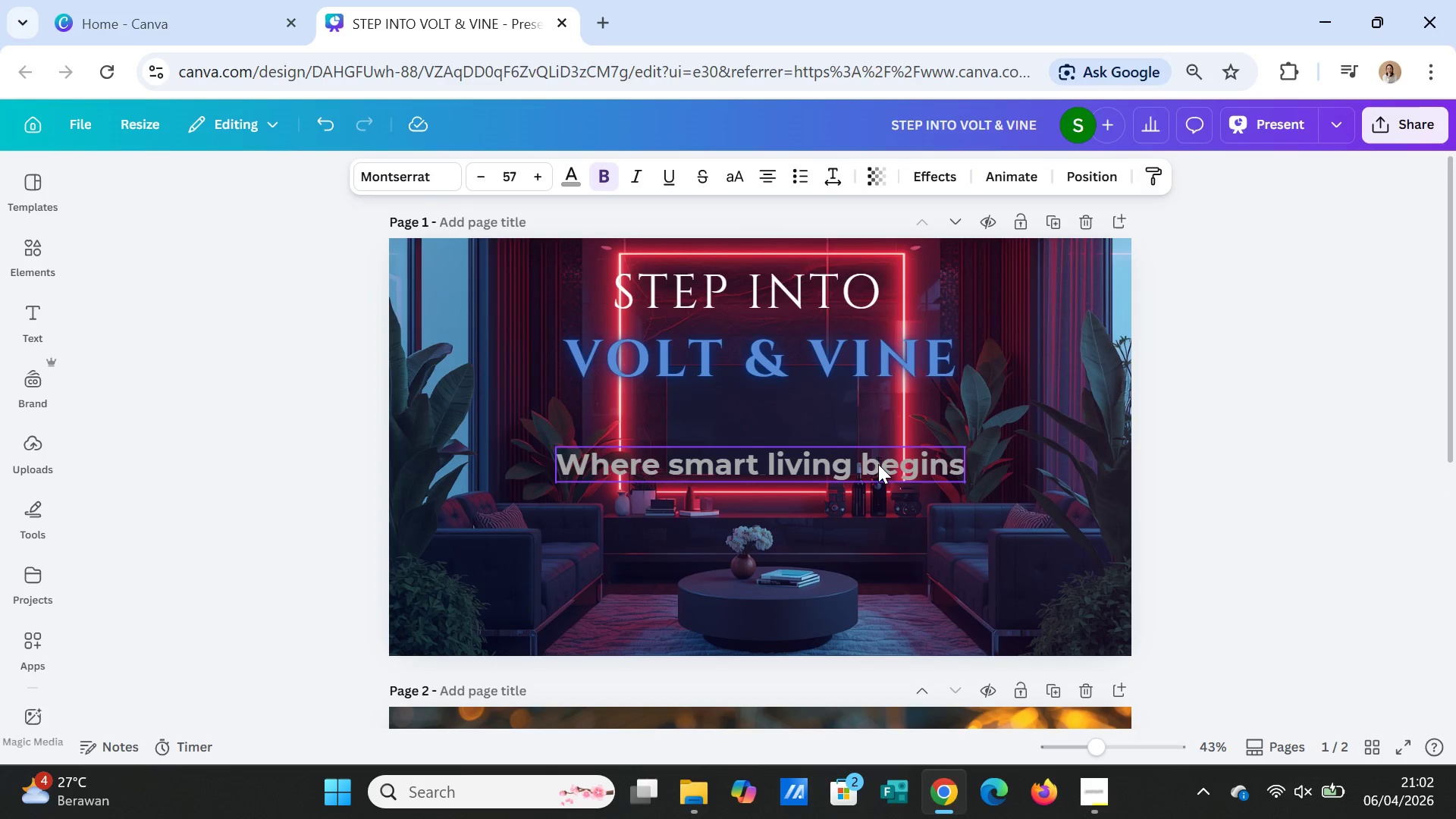 
left_click([878, 464])
 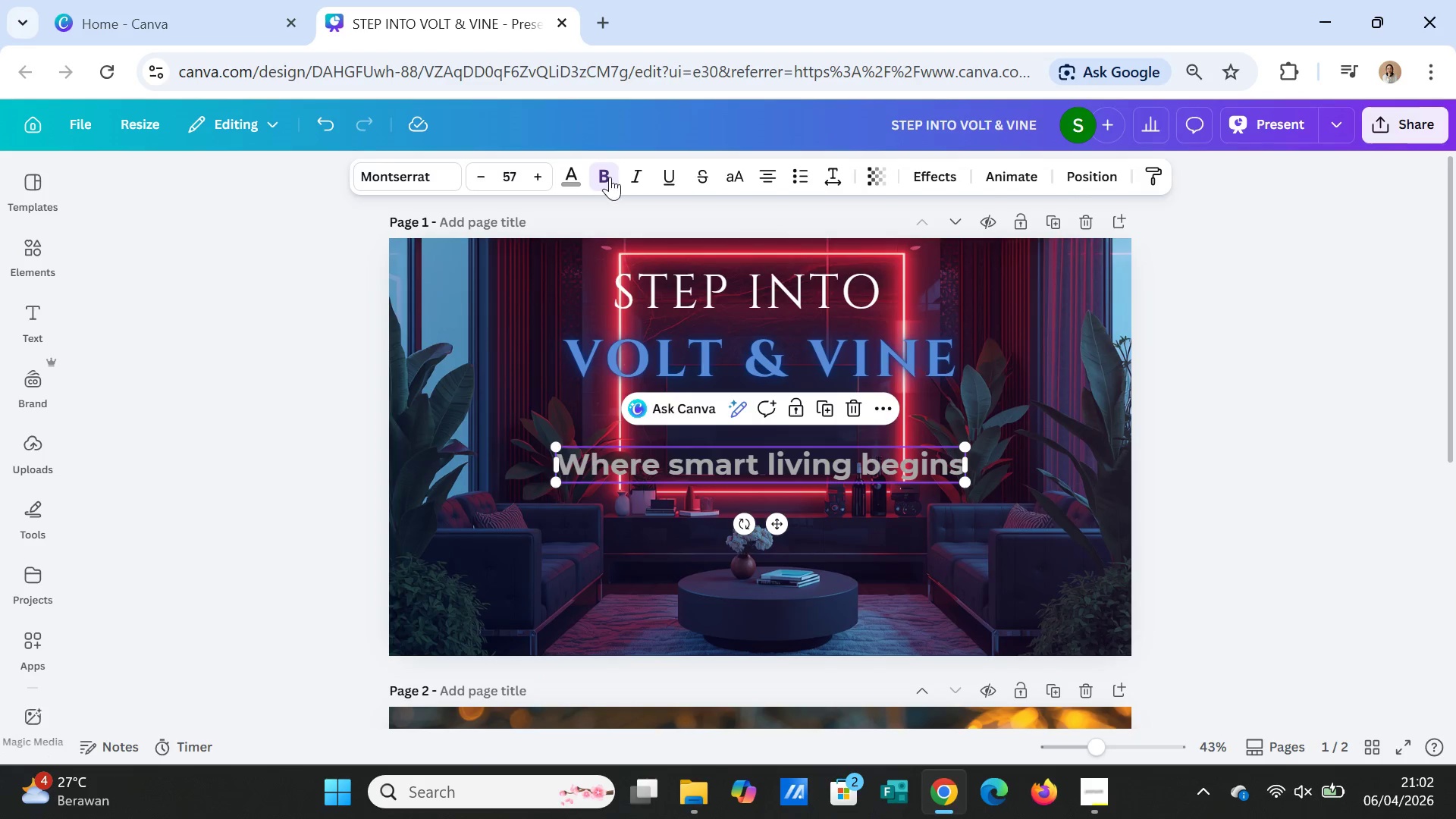 
left_click([572, 173])
 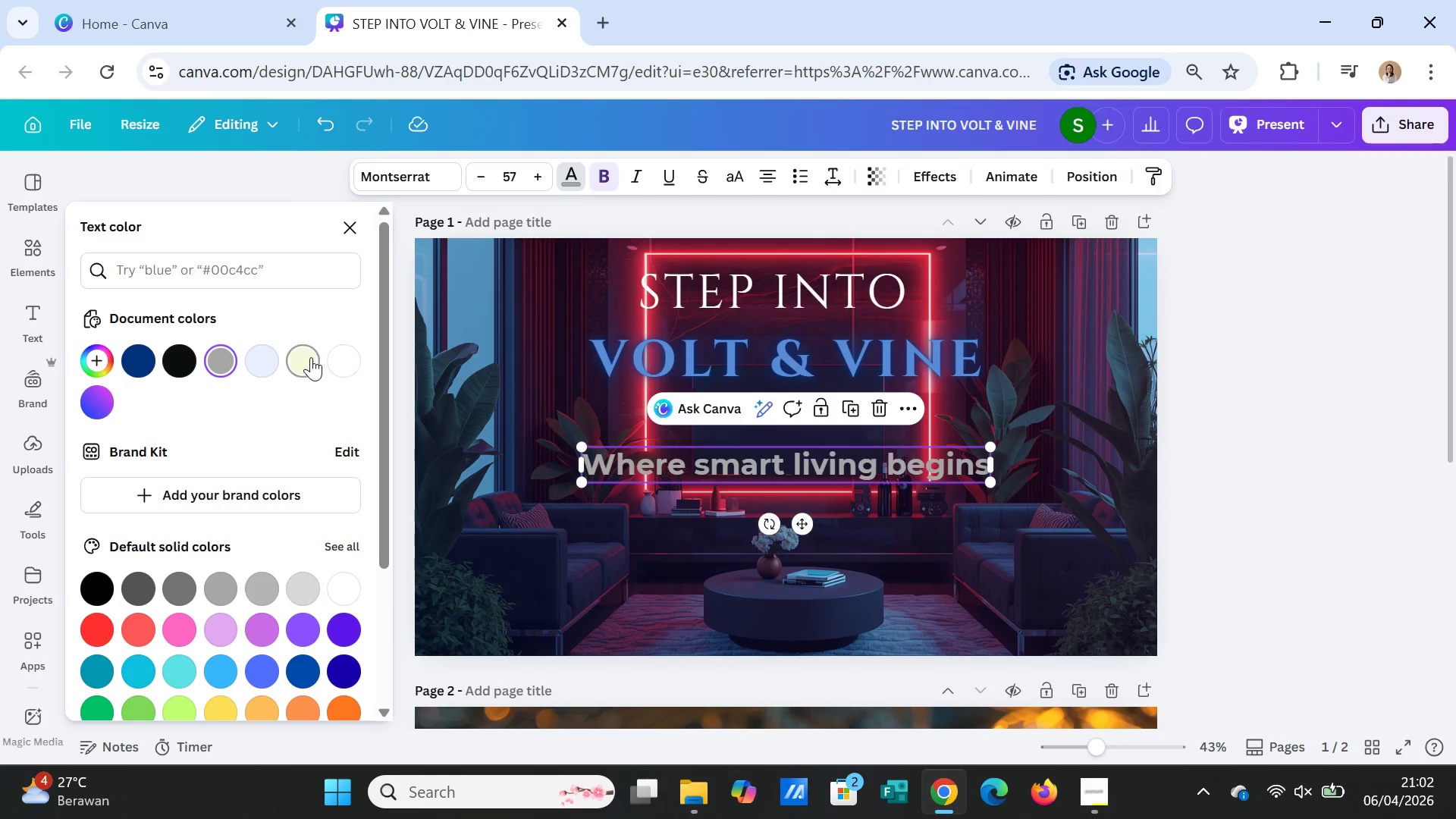 
left_click([339, 357])
 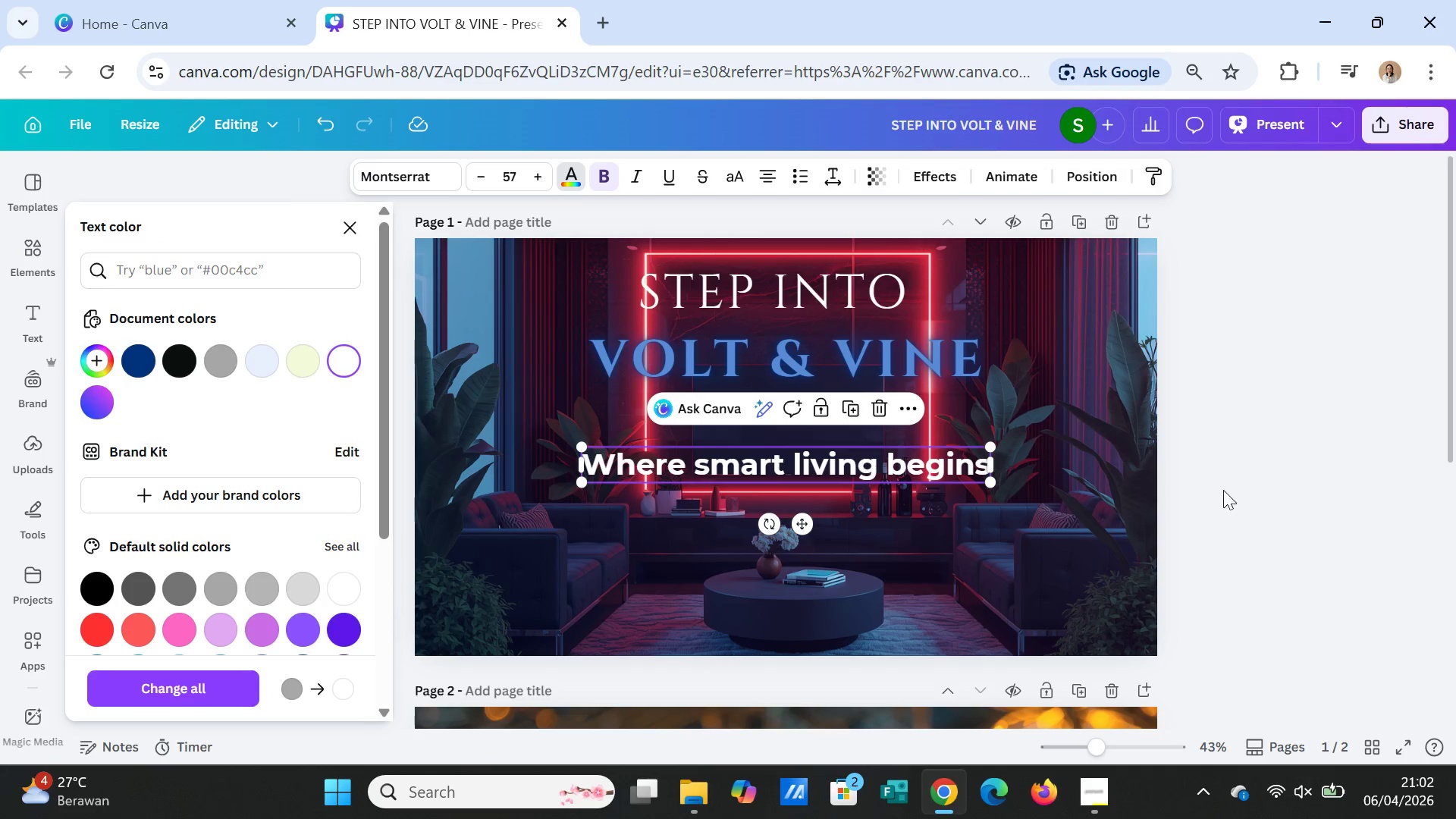 
left_click([1225, 507])
 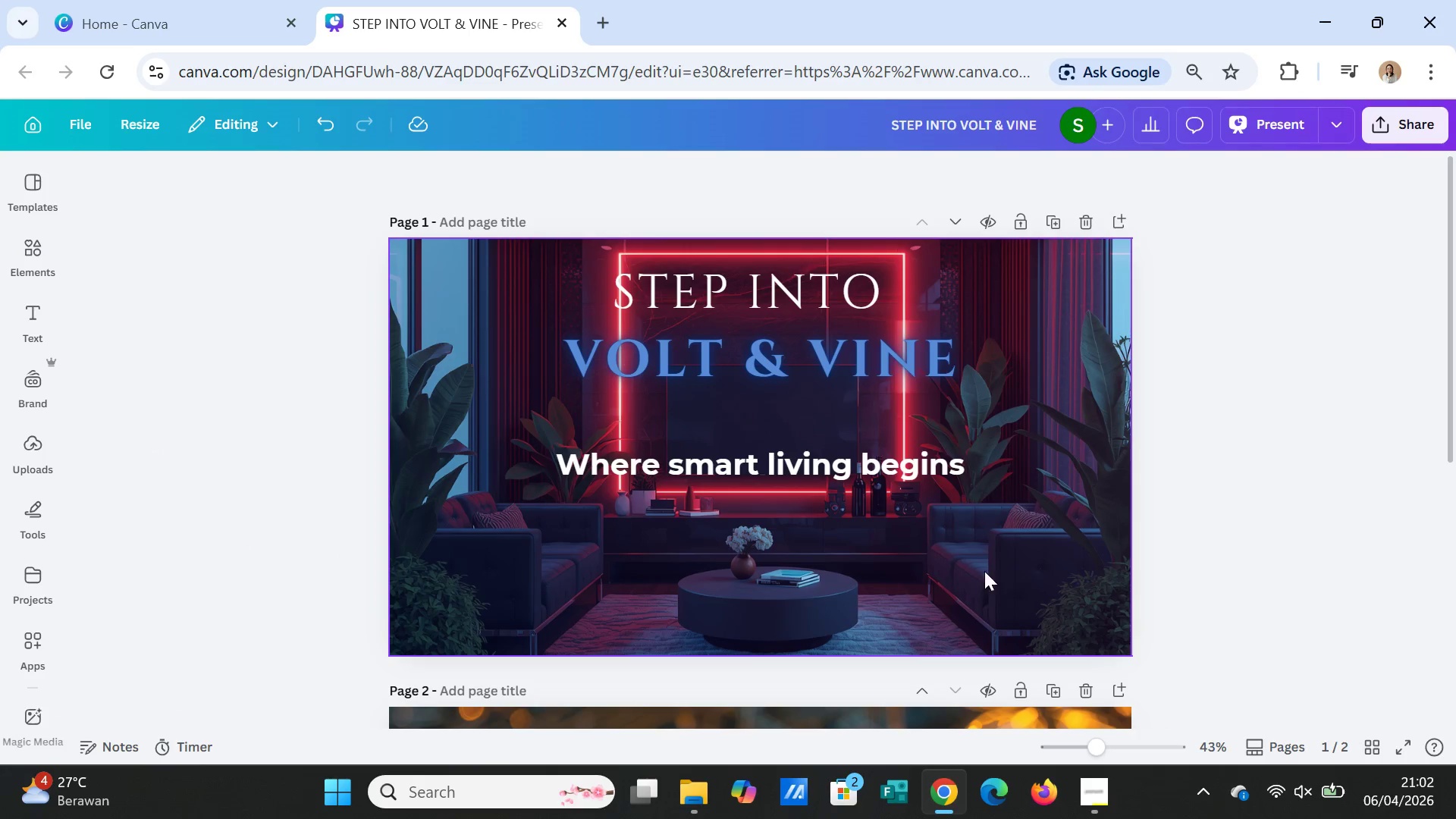 
scroll: coordinate [957, 574], scroll_direction: down, amount: 4.0
 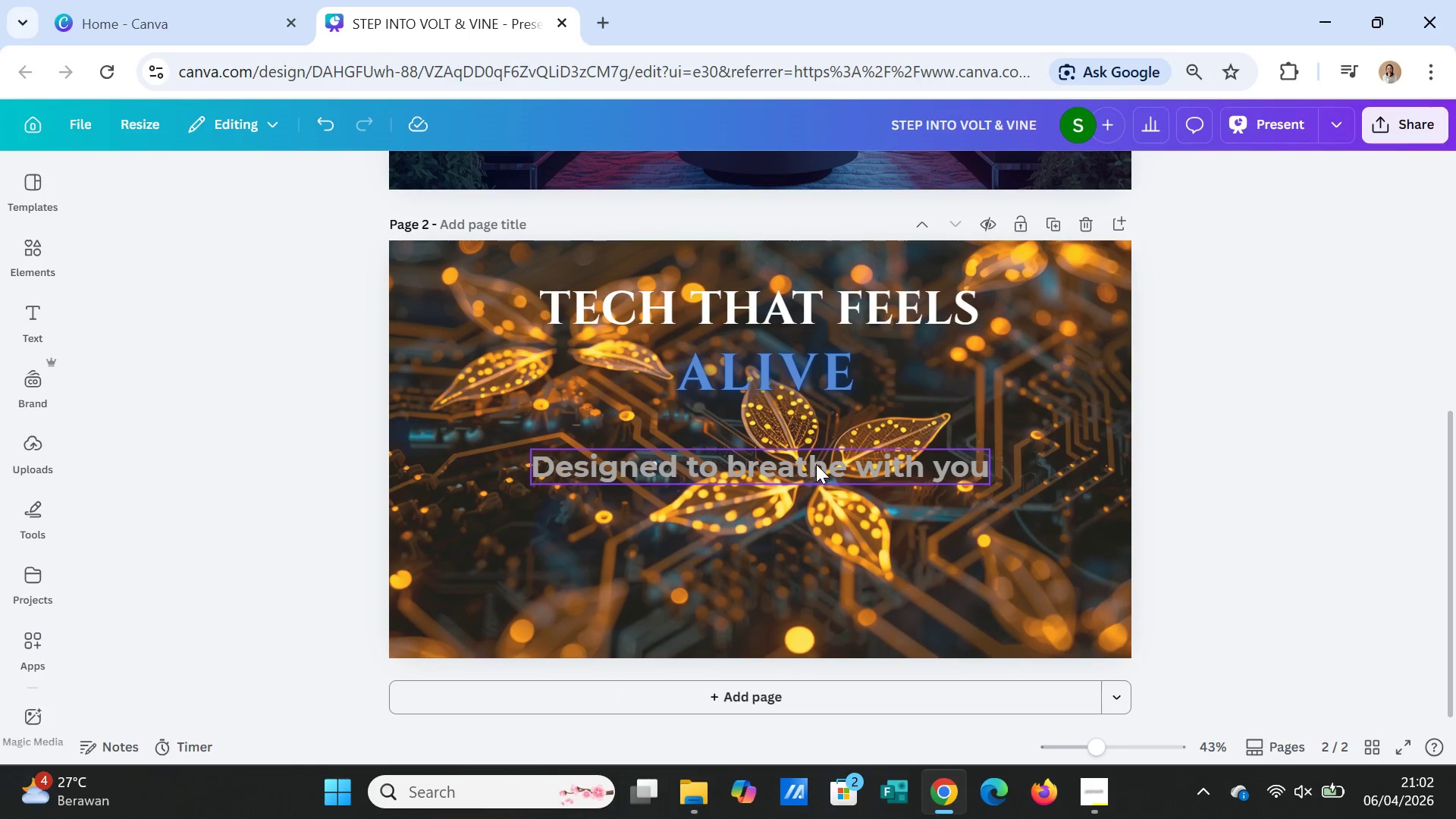 
left_click([816, 464])
 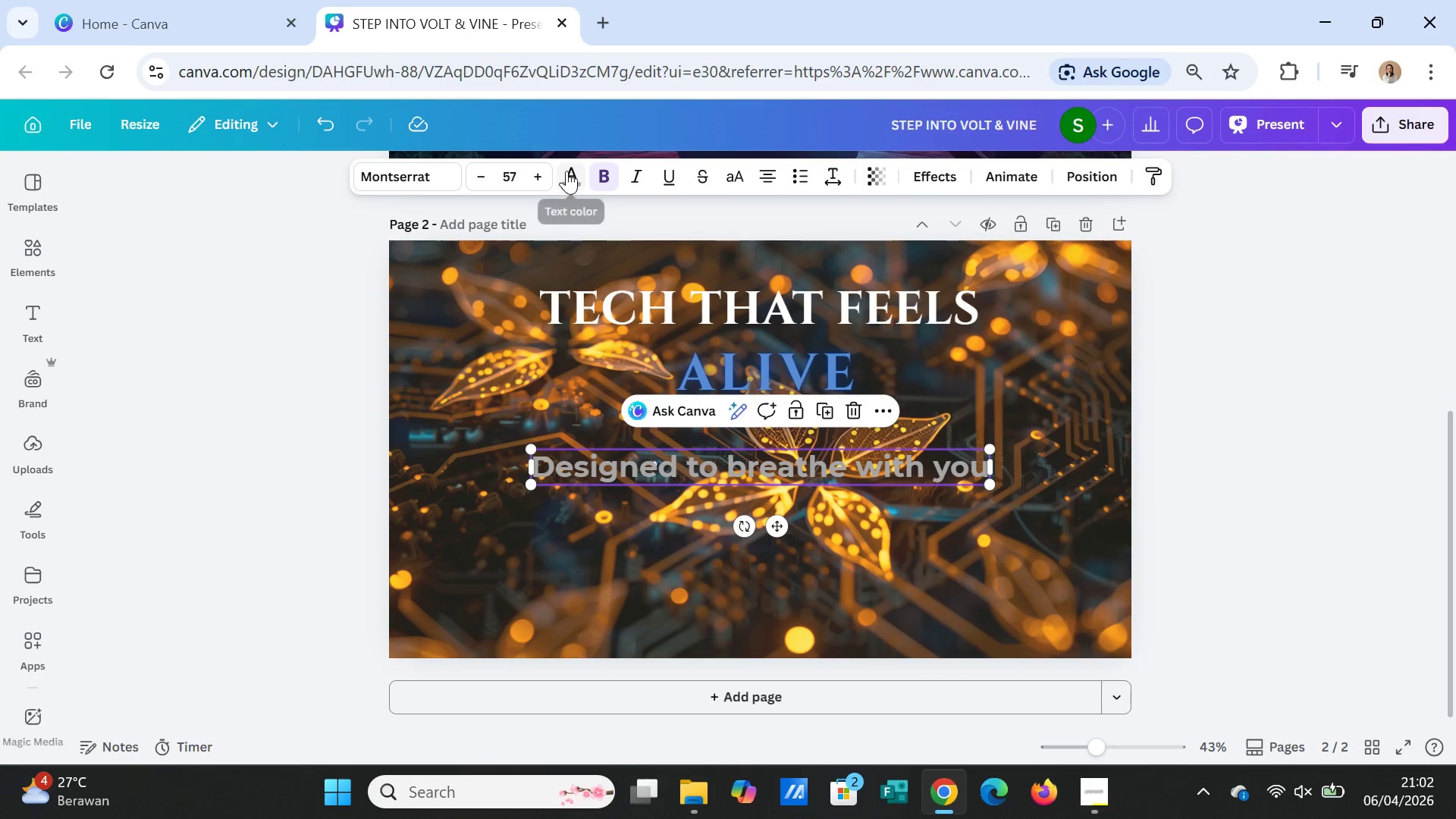 
left_click([570, 170])
 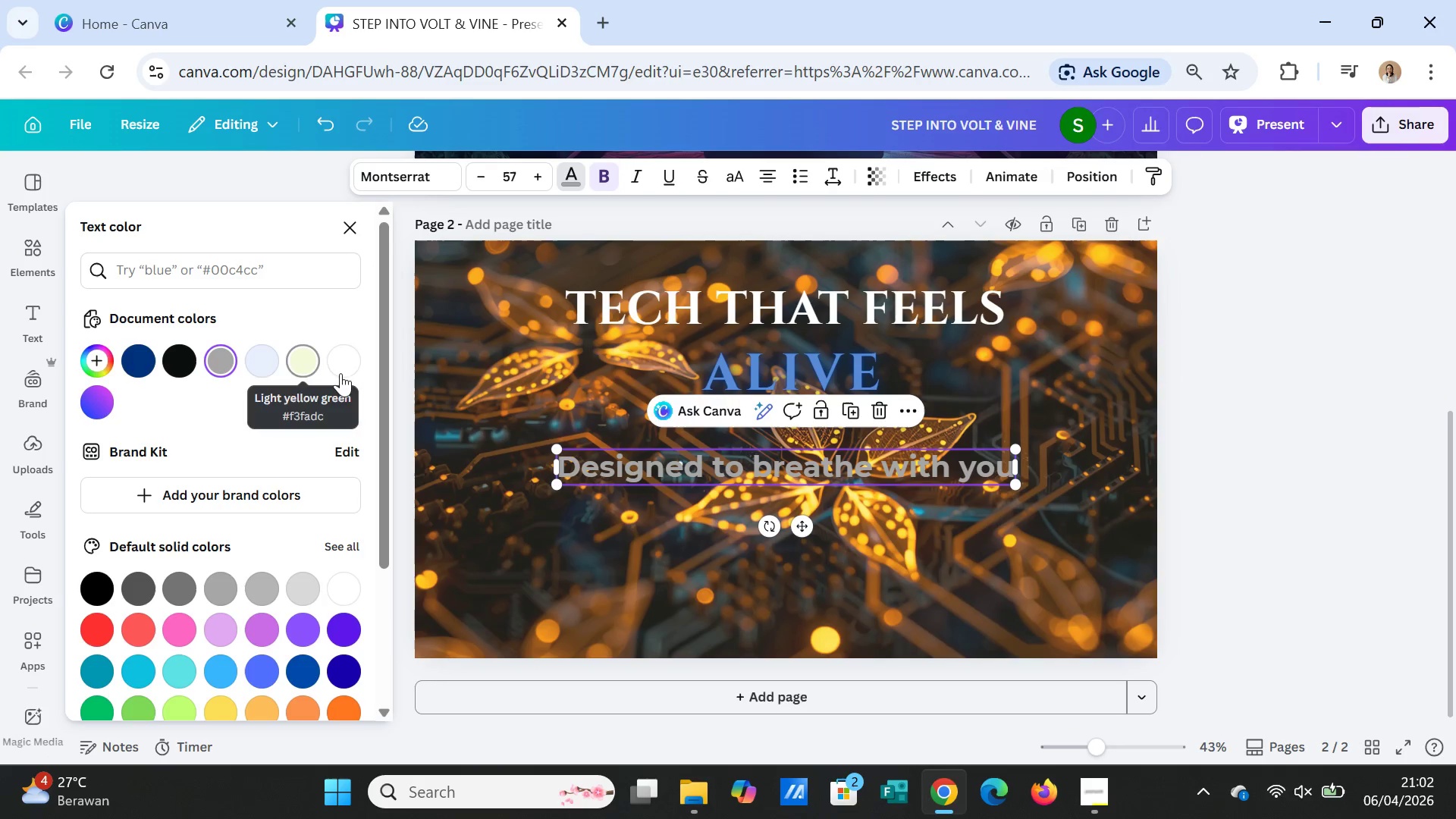 
left_click([344, 362])
 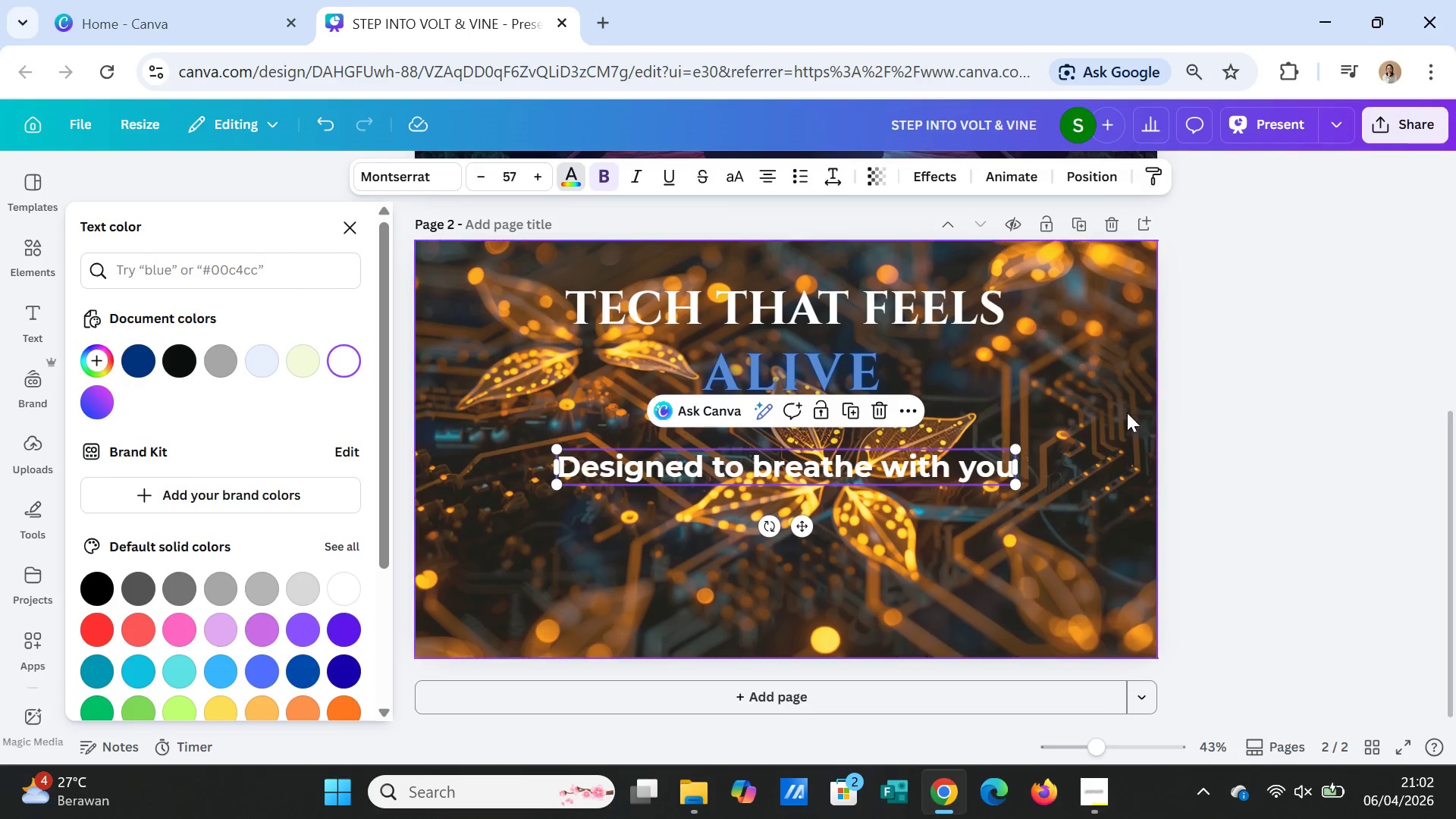 
left_click([1095, 410])
 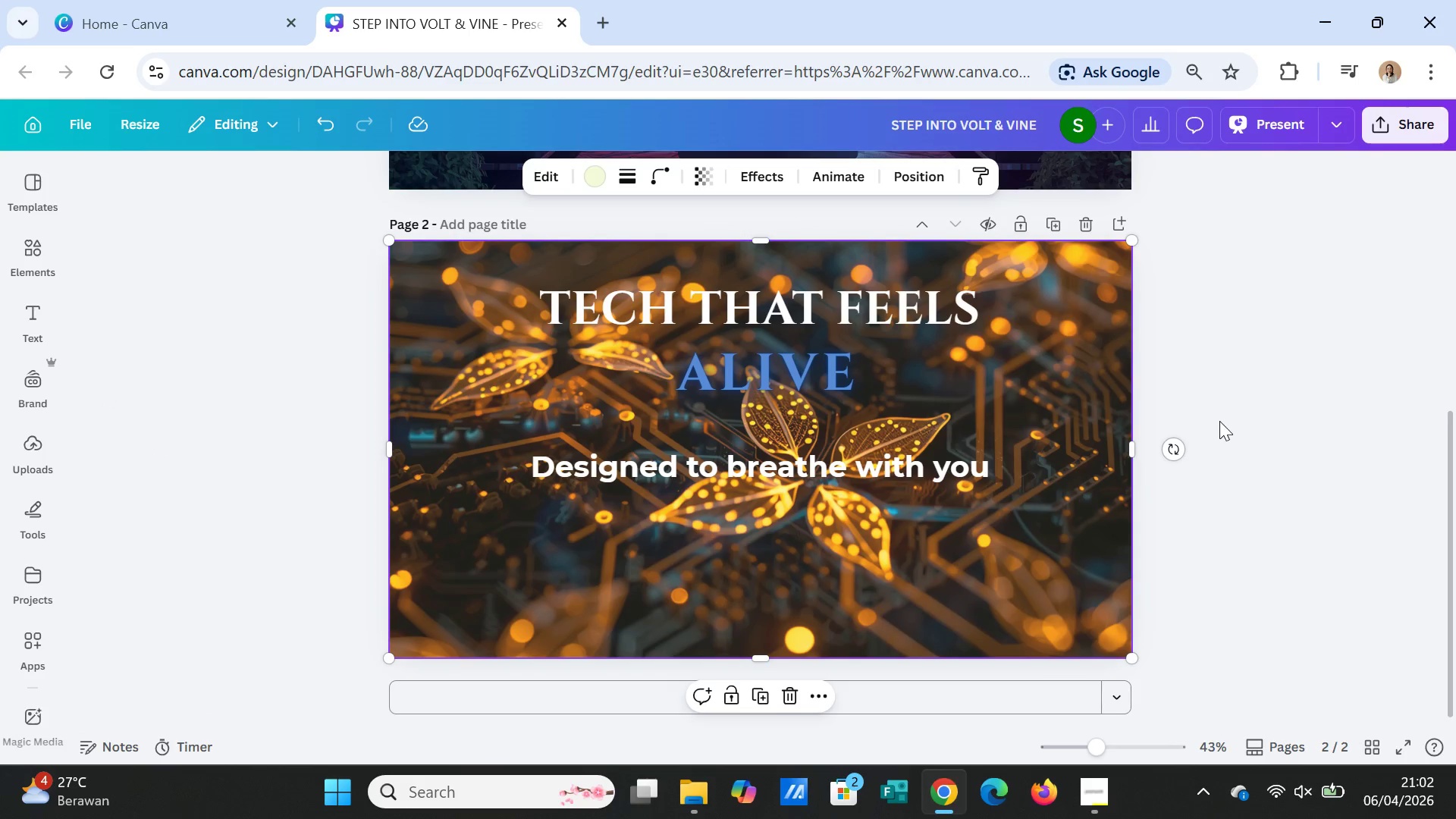 
left_click([1219, 421])
 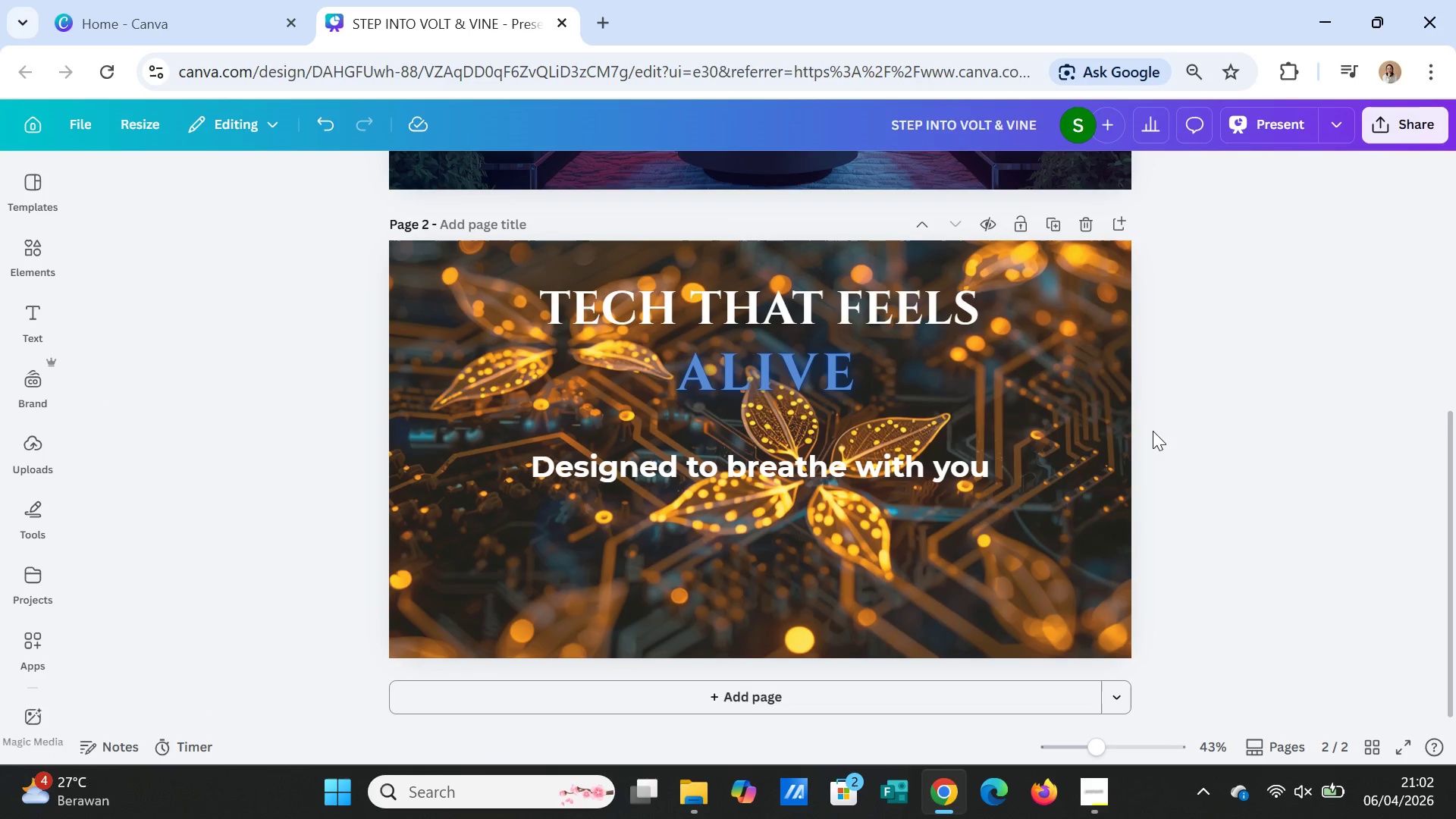 
wait(5.38)
 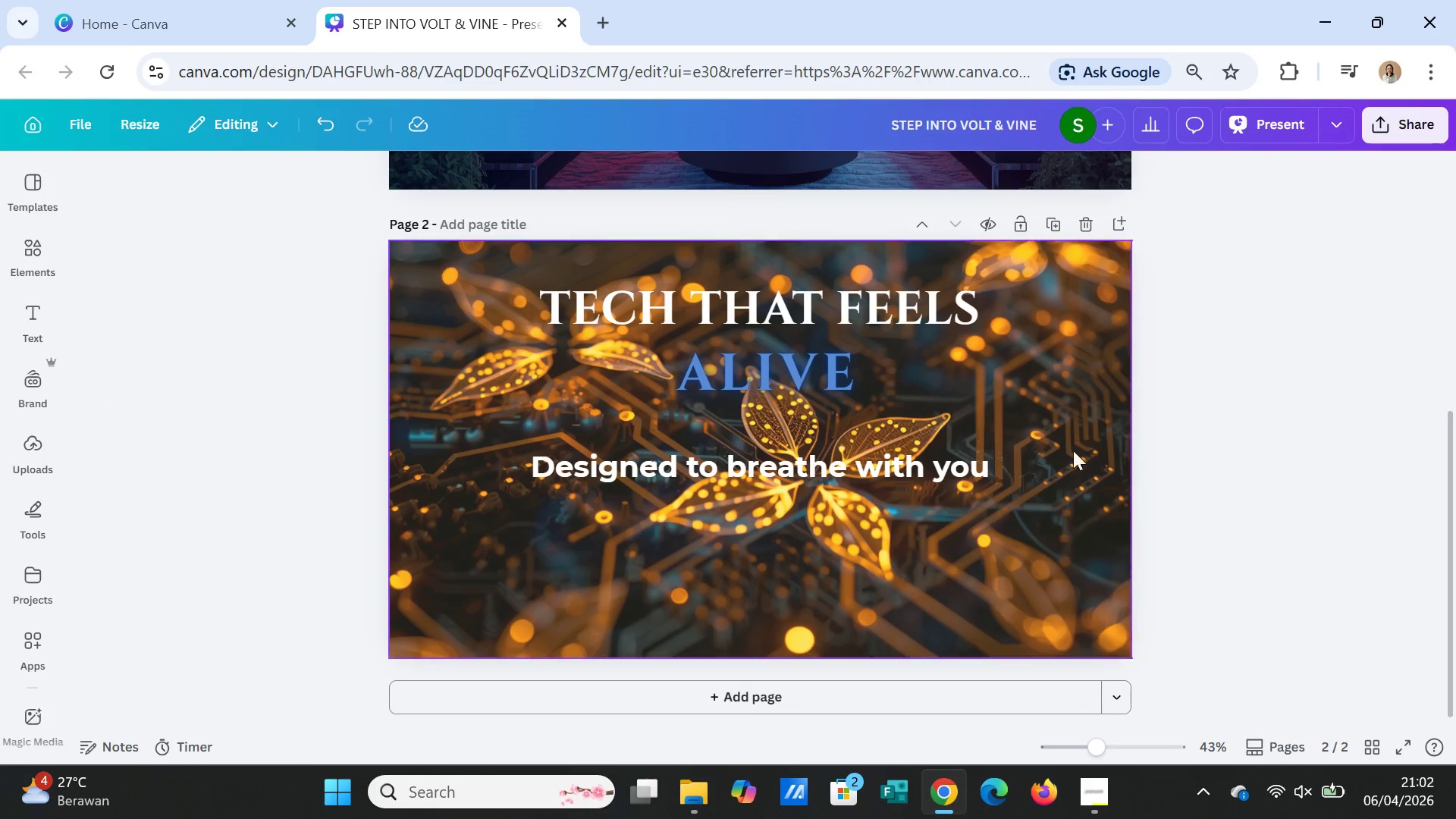 
left_click([1072, 420])
 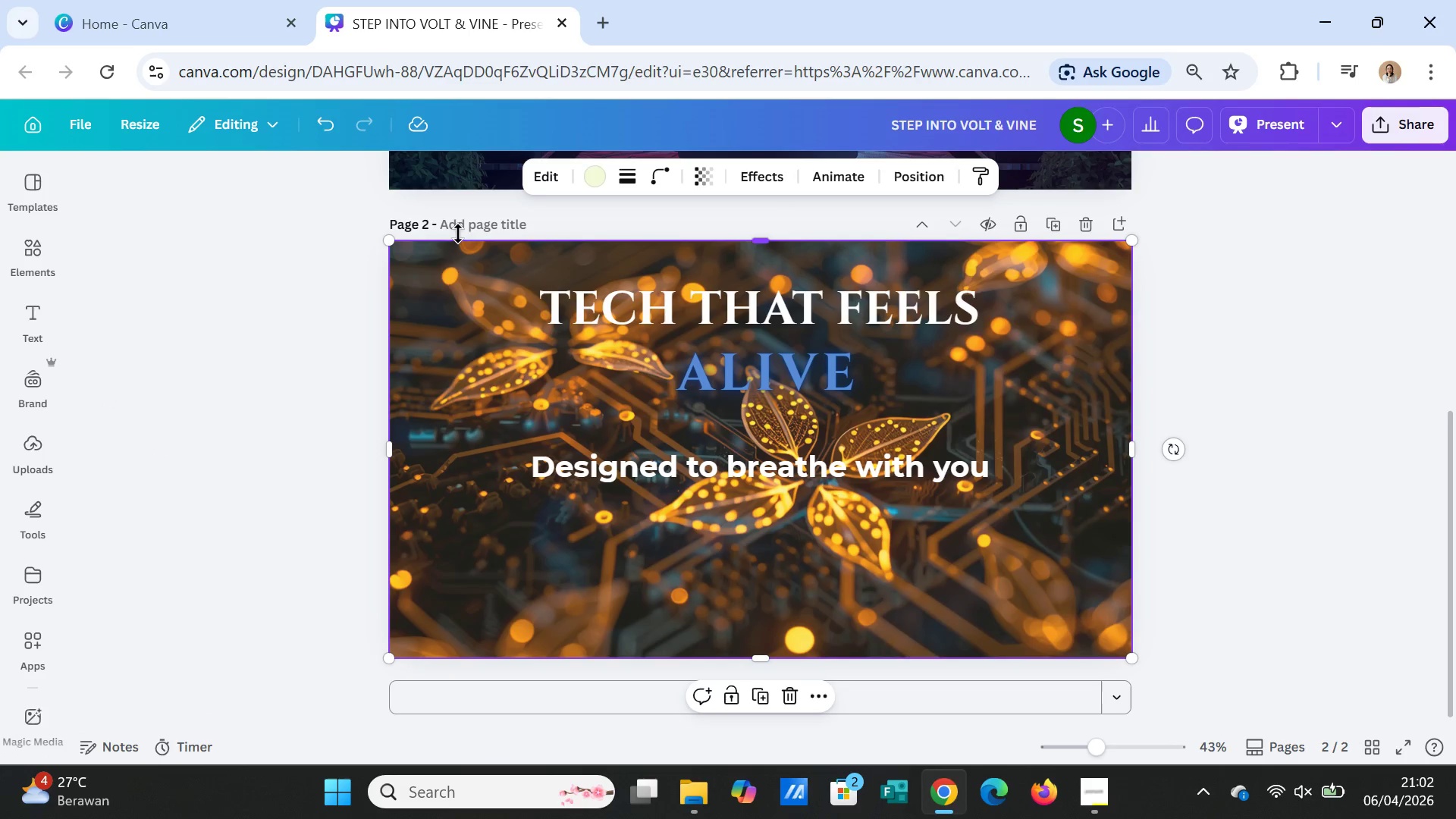 
left_click([407, 221])
 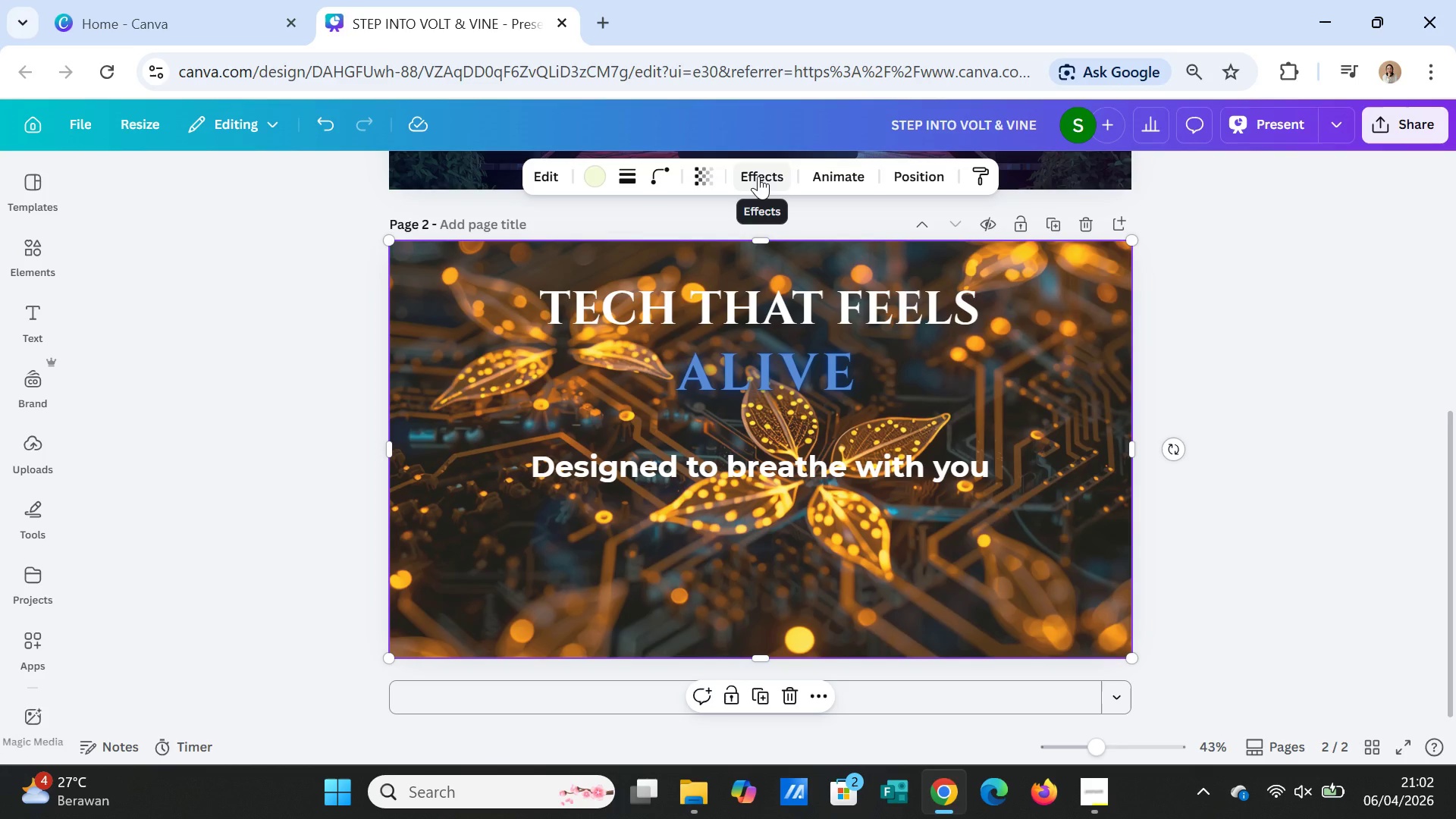 
left_click([758, 176])
 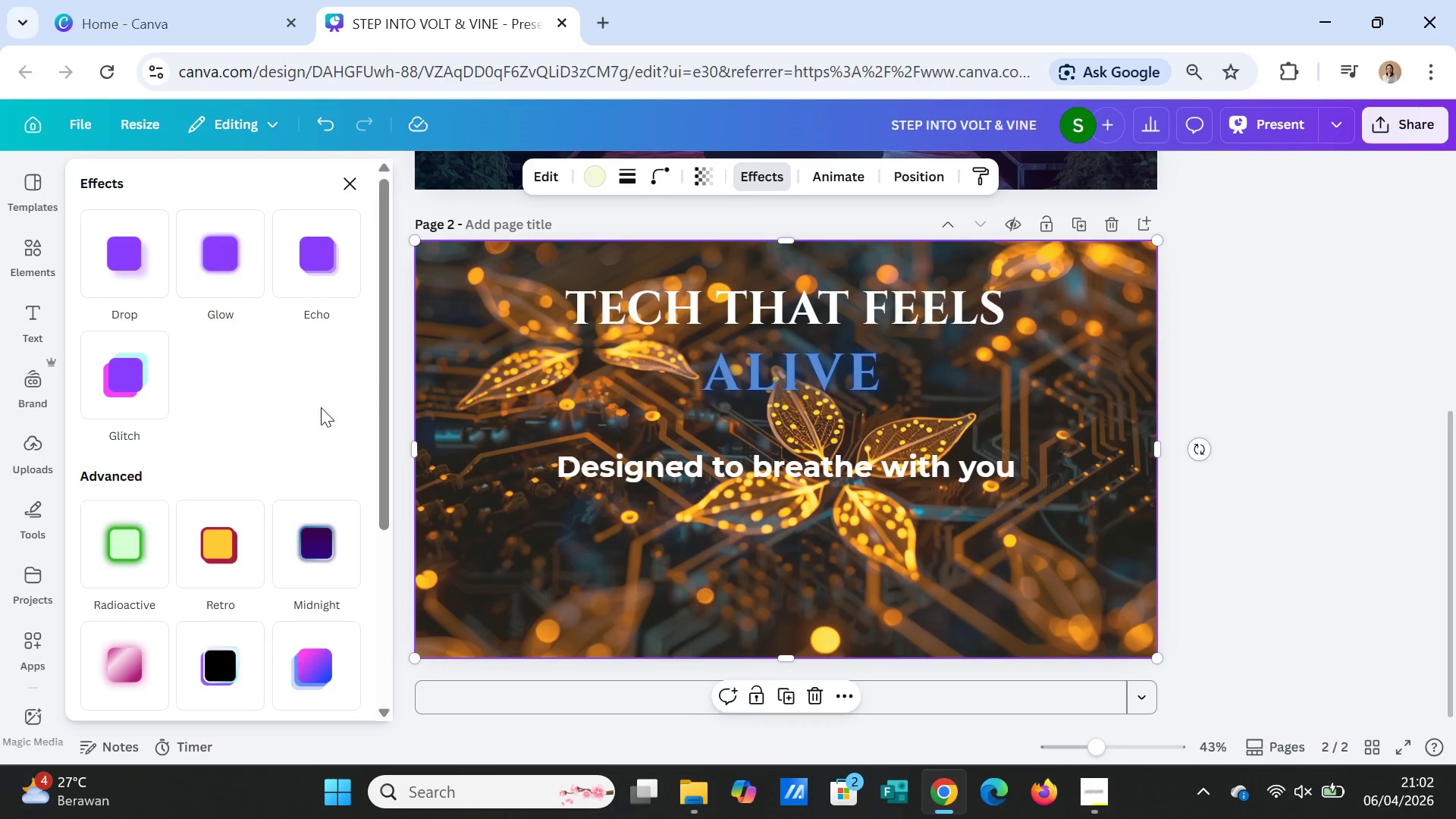 
scroll: coordinate [264, 432], scroll_direction: up, amount: 2.0
 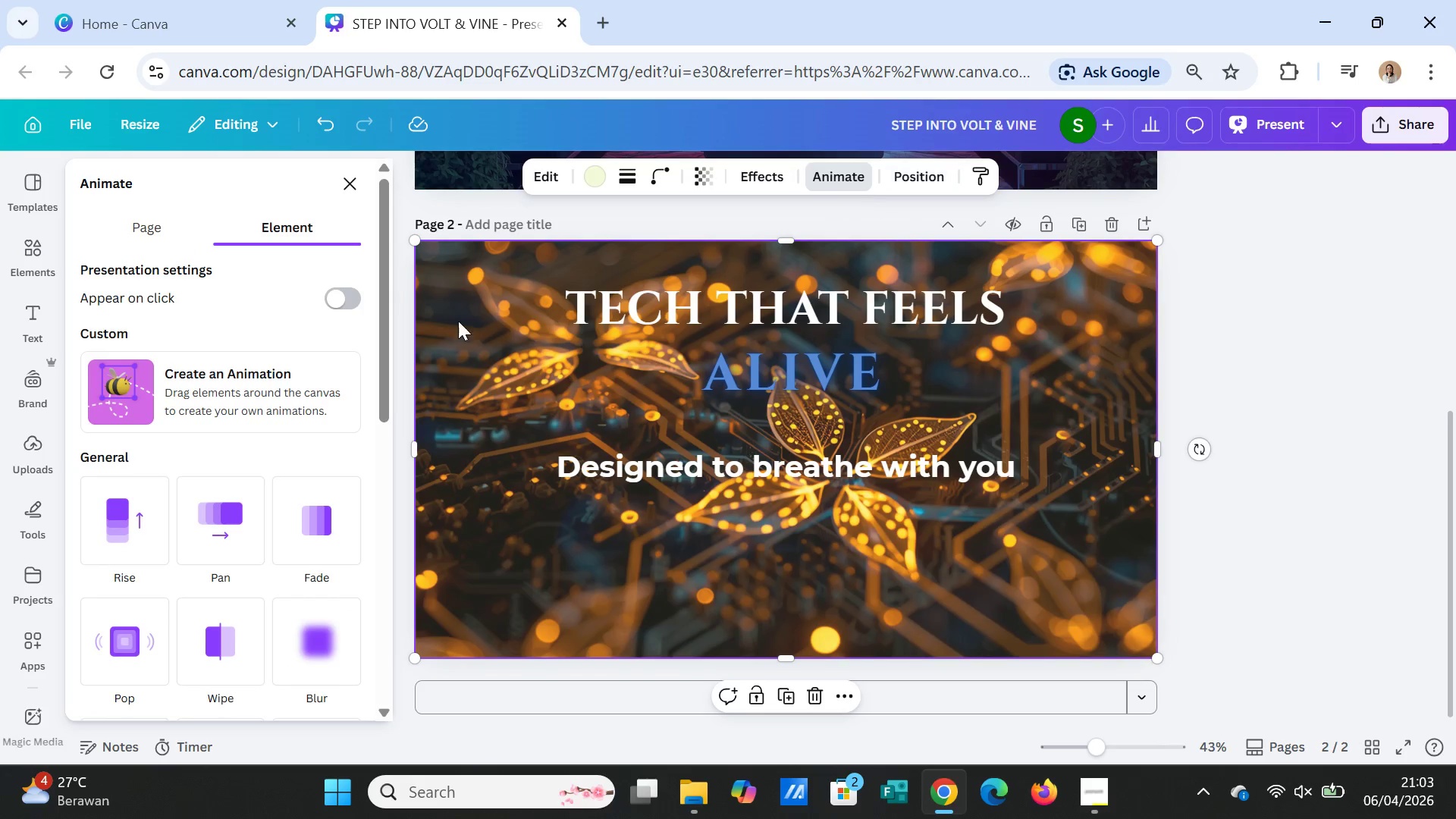 
wait(6.58)
 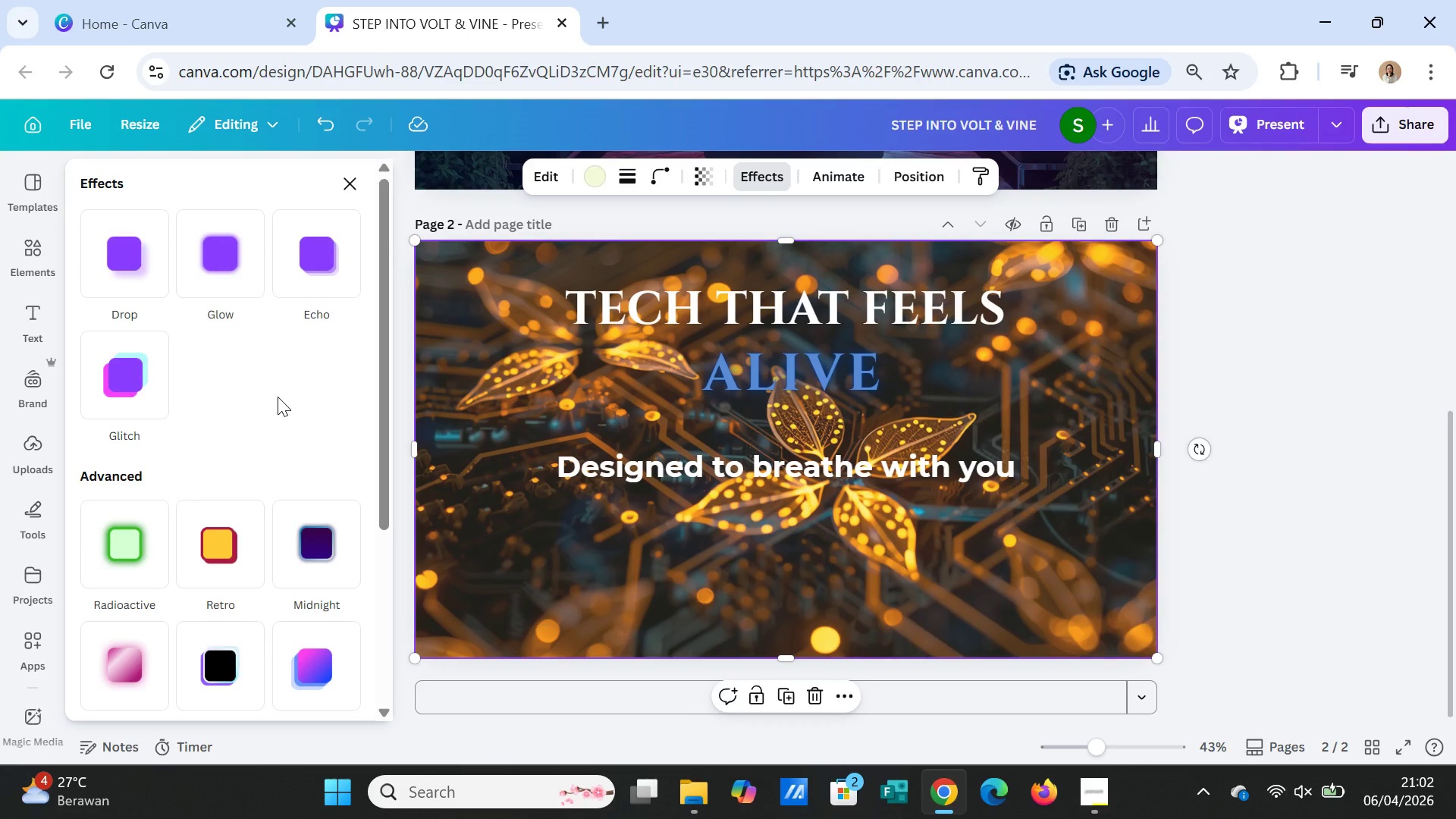 
scroll: coordinate [311, 480], scroll_direction: down, amount: 2.0
 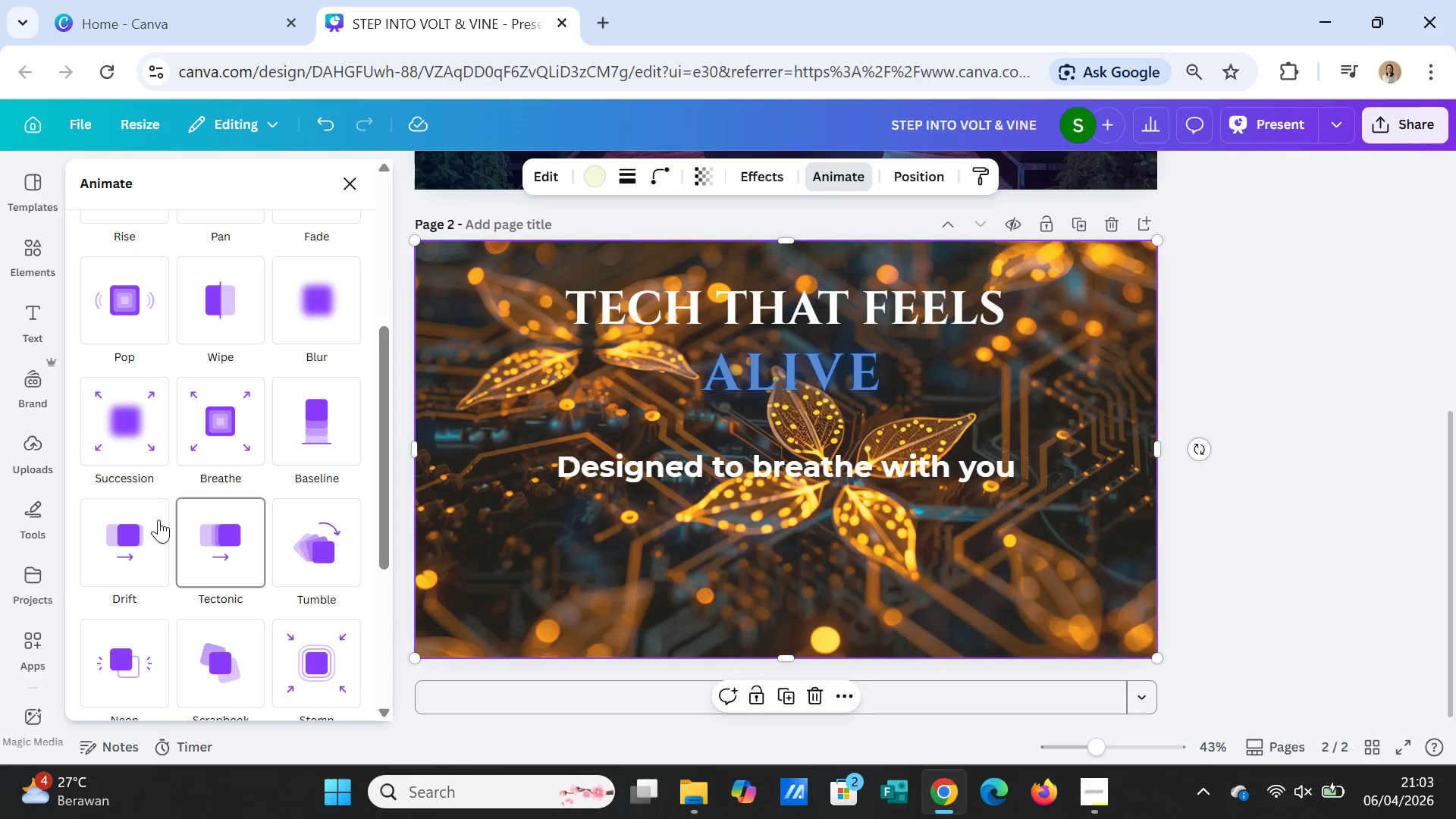 
left_click([132, 537])
 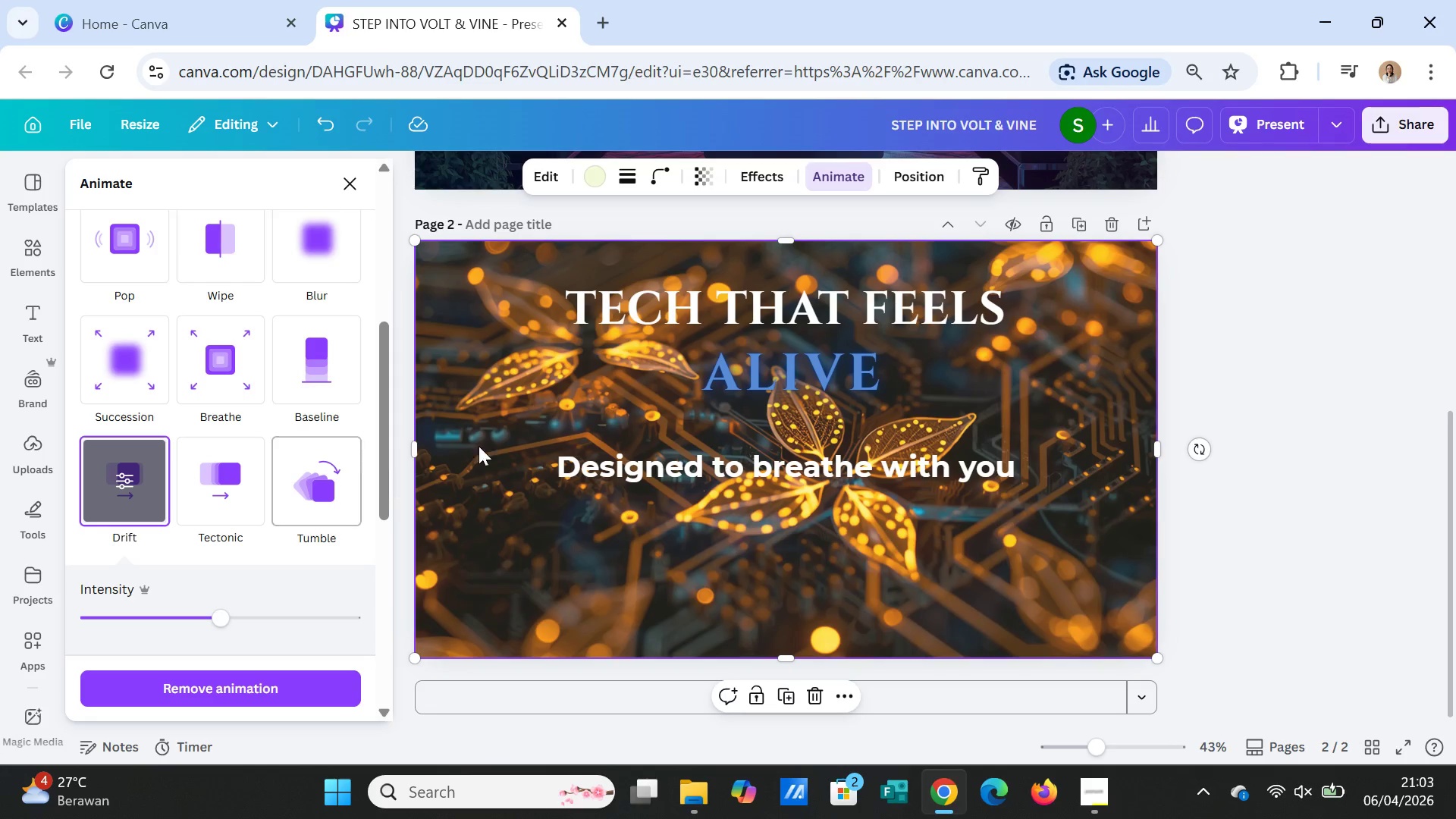 
wait(7.99)
 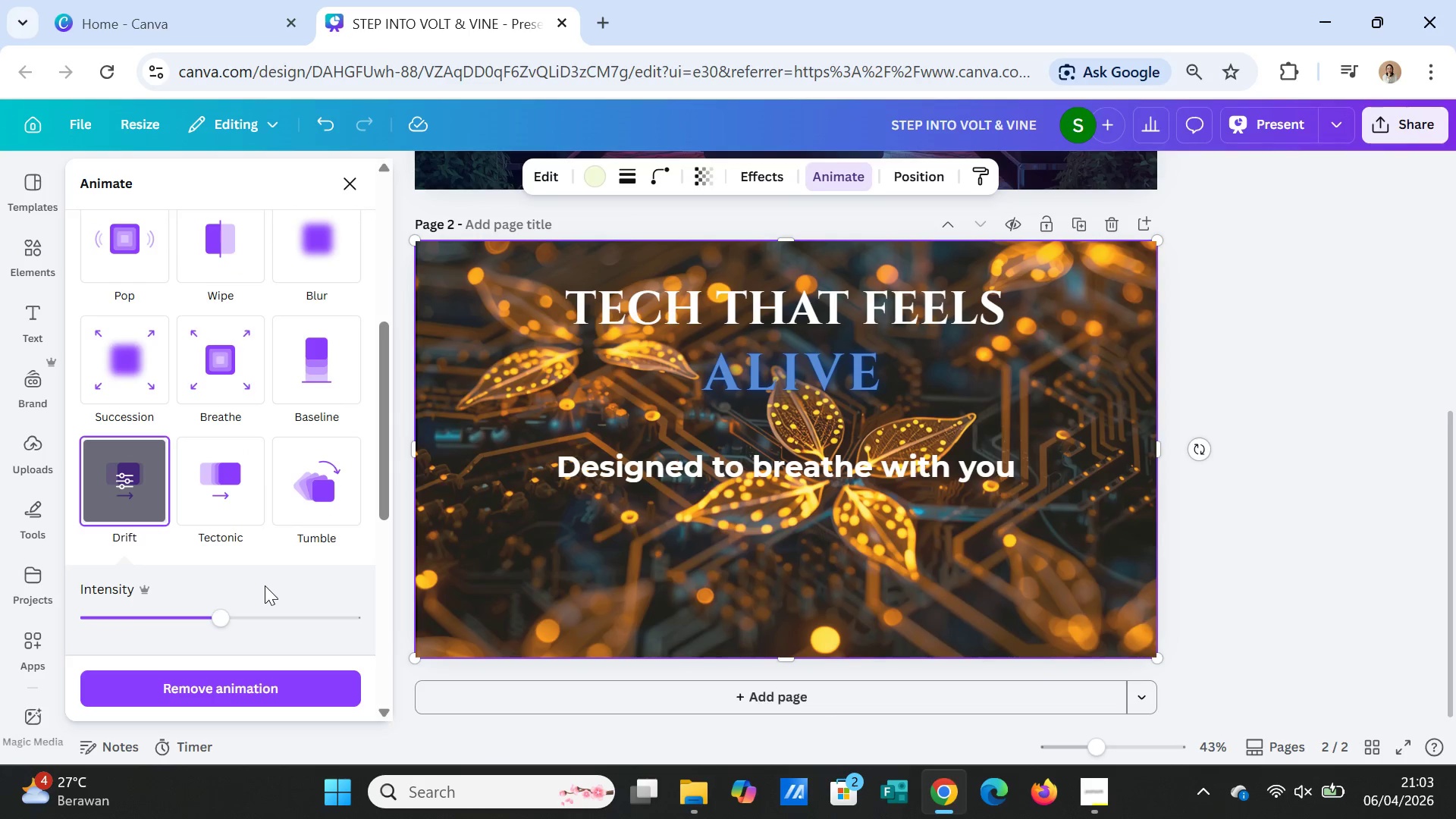 
left_click_drag(start_coordinate=[222, 614], to_coordinate=[248, 613])
 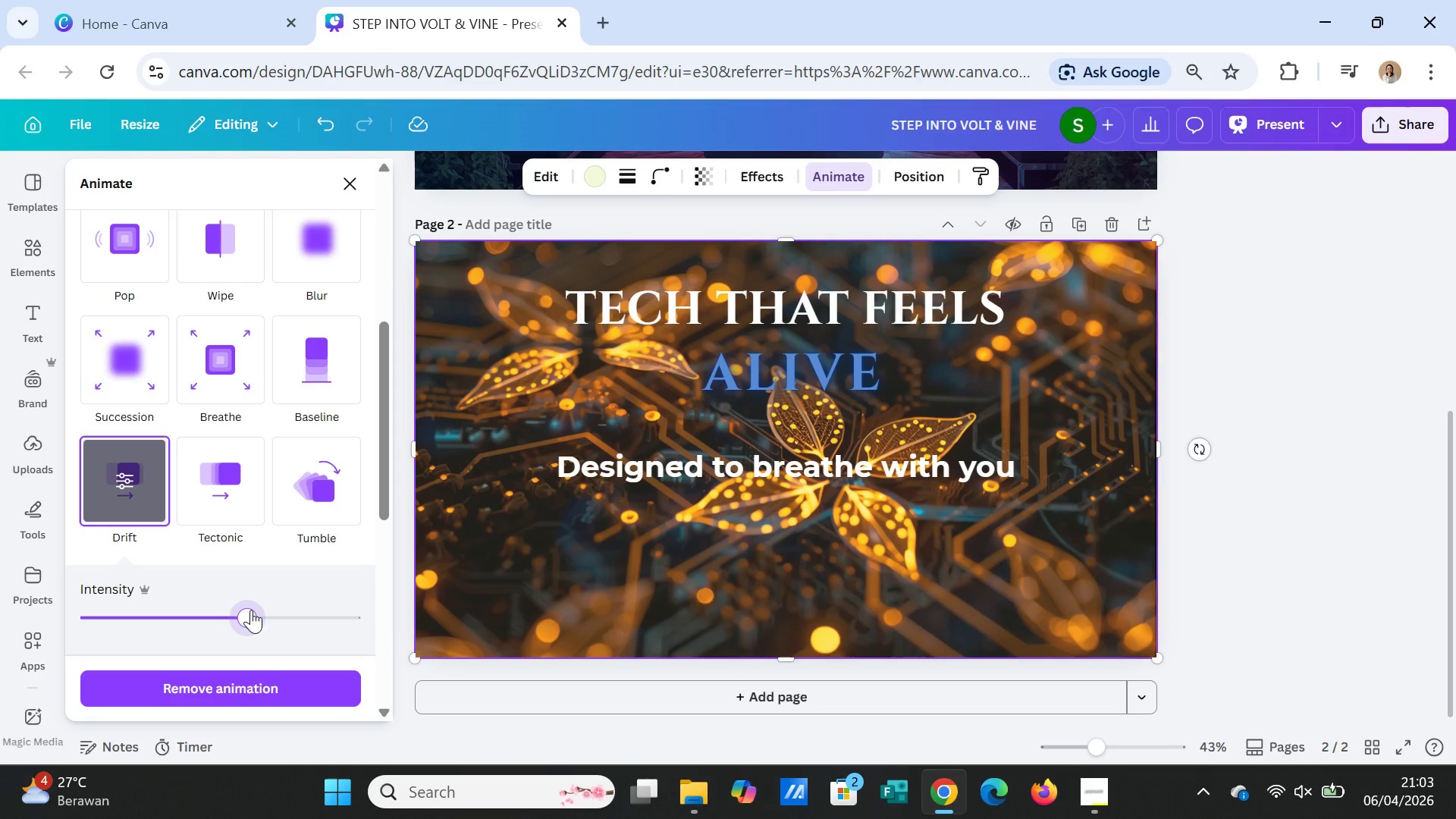 
left_click_drag(start_coordinate=[250, 607], to_coordinate=[117, 607])
 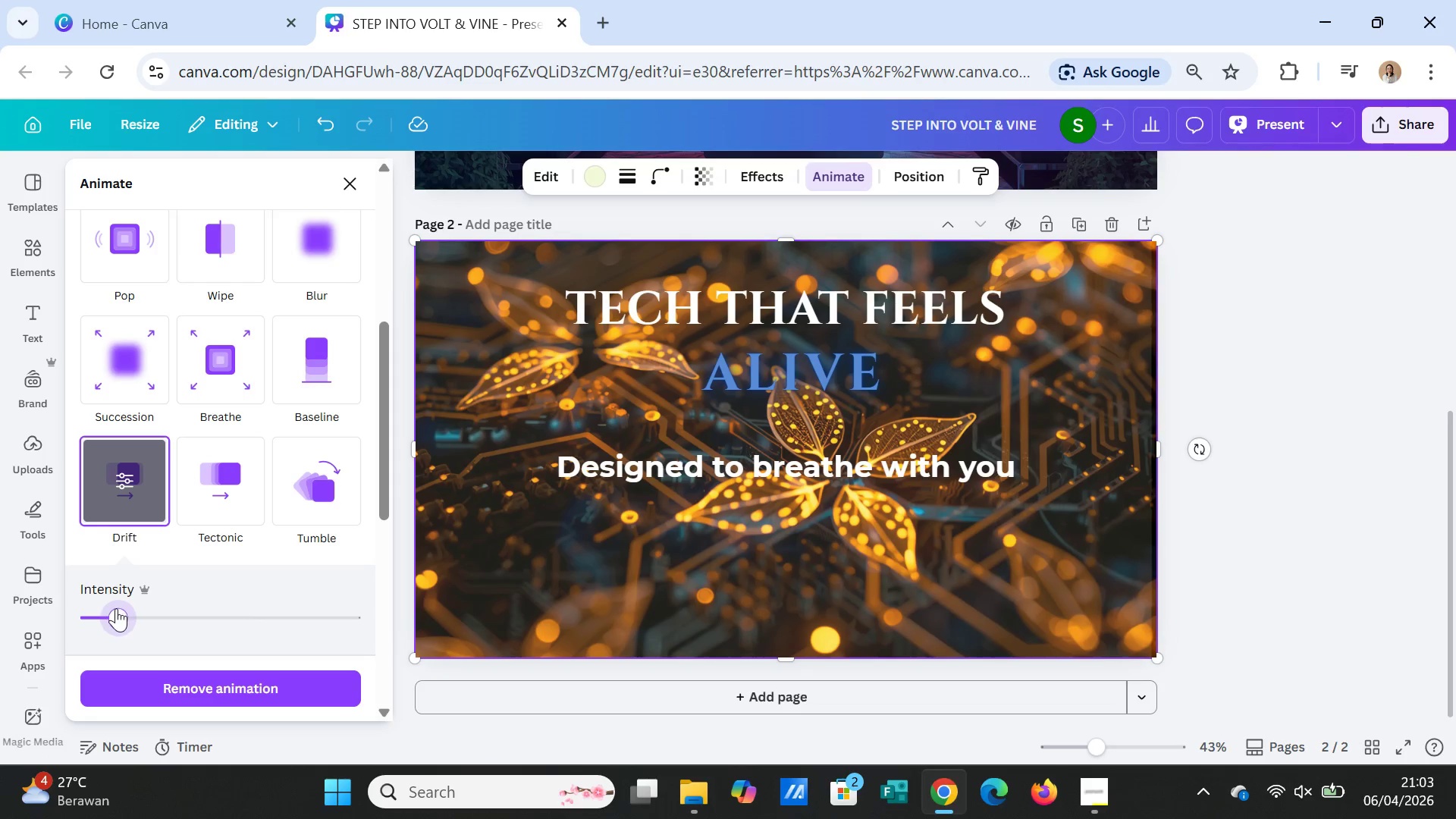 
left_click_drag(start_coordinate=[115, 609], to_coordinate=[316, 617])
 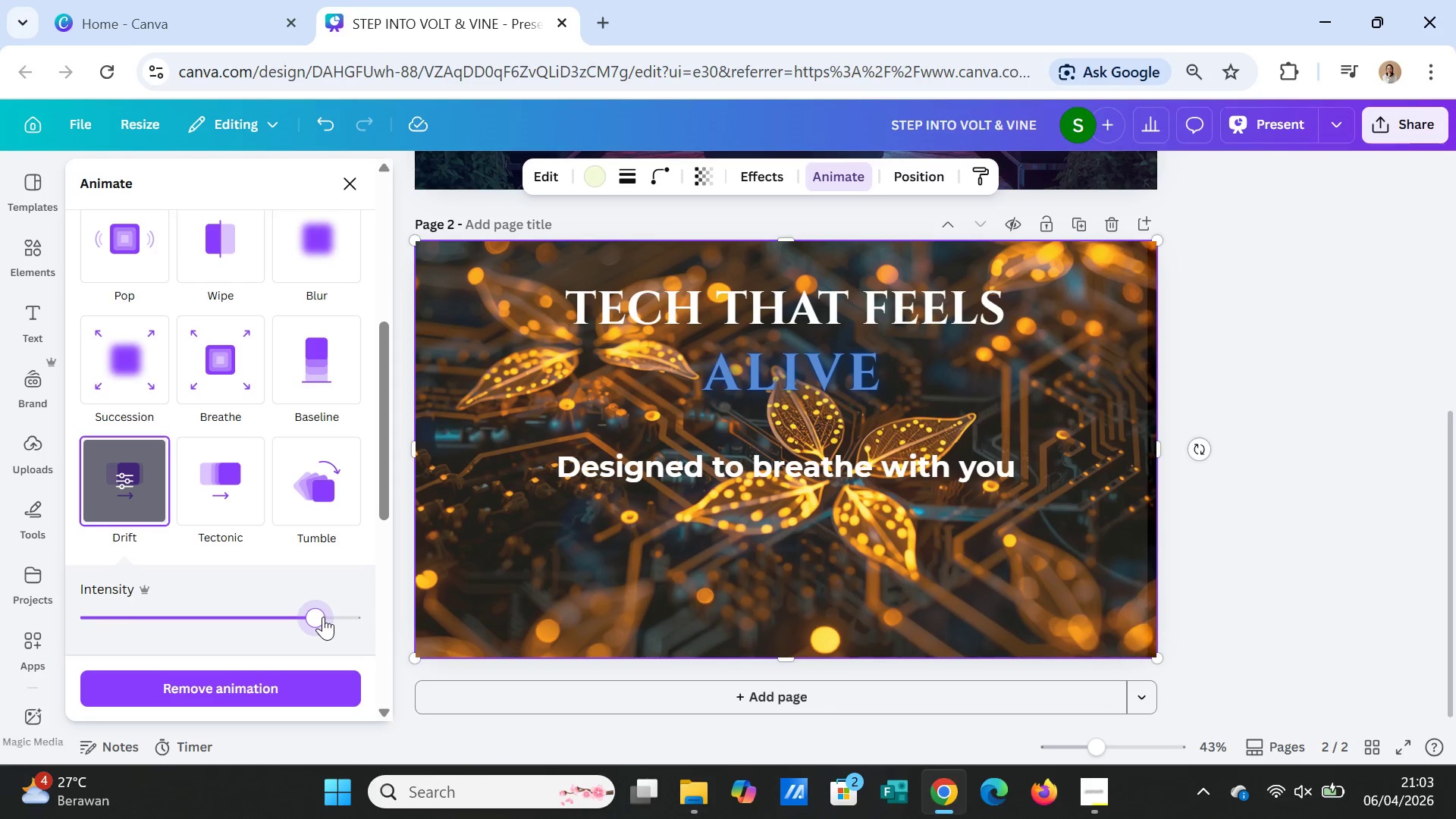 
scroll: coordinate [322, 609], scroll_direction: down, amount: 1.0
 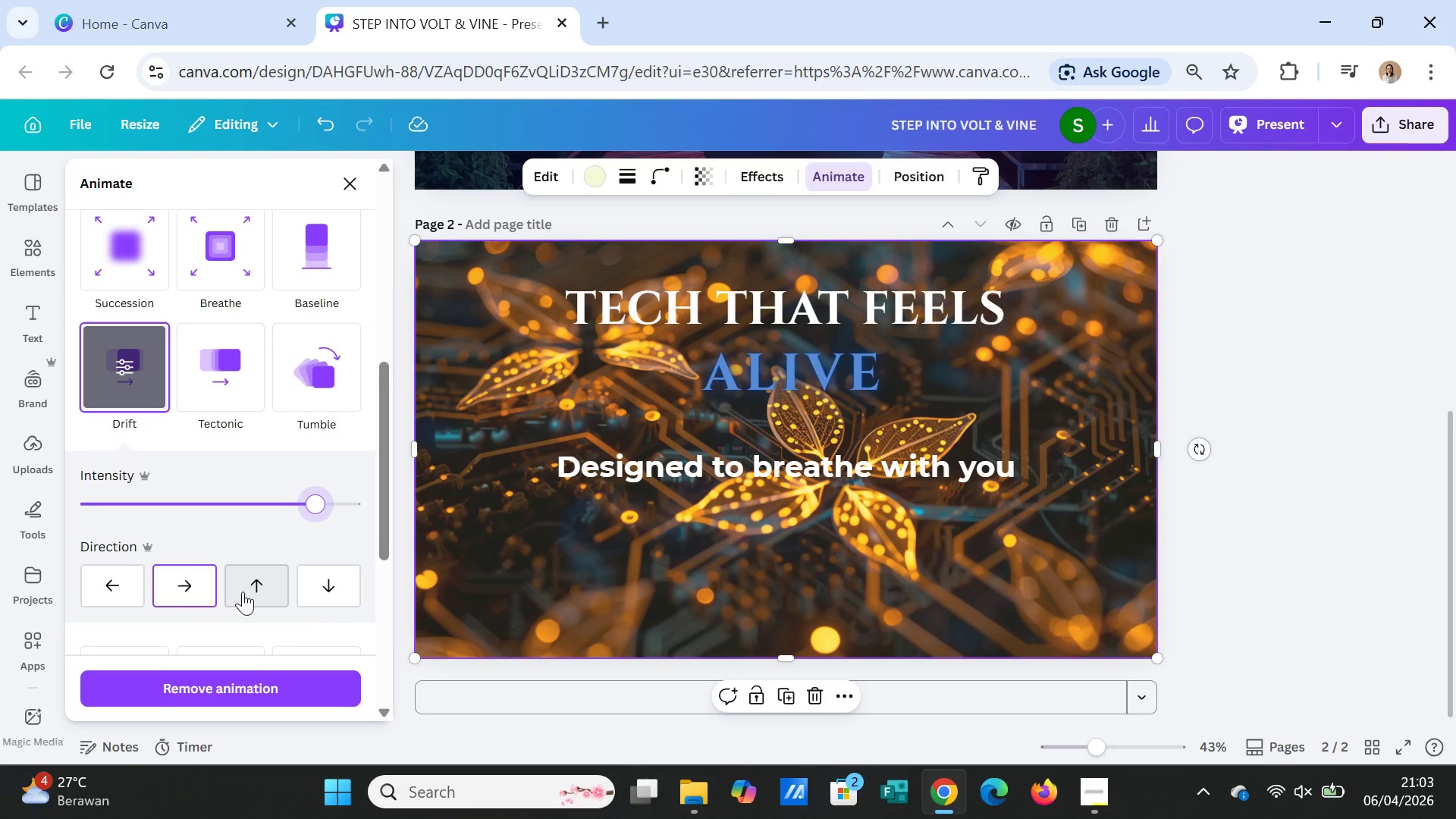 
left_click([249, 590])
 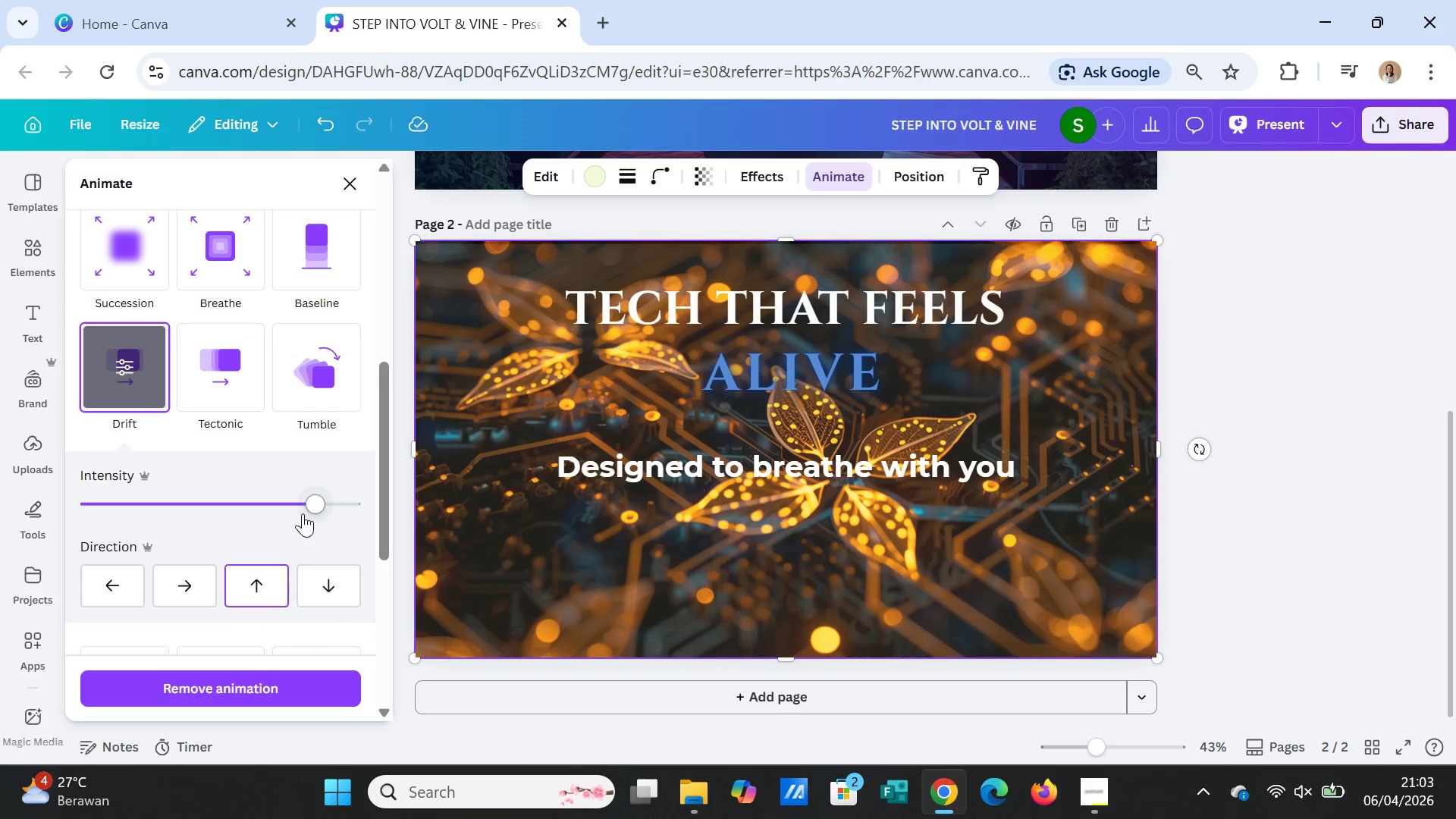 
left_click([316, 591])
 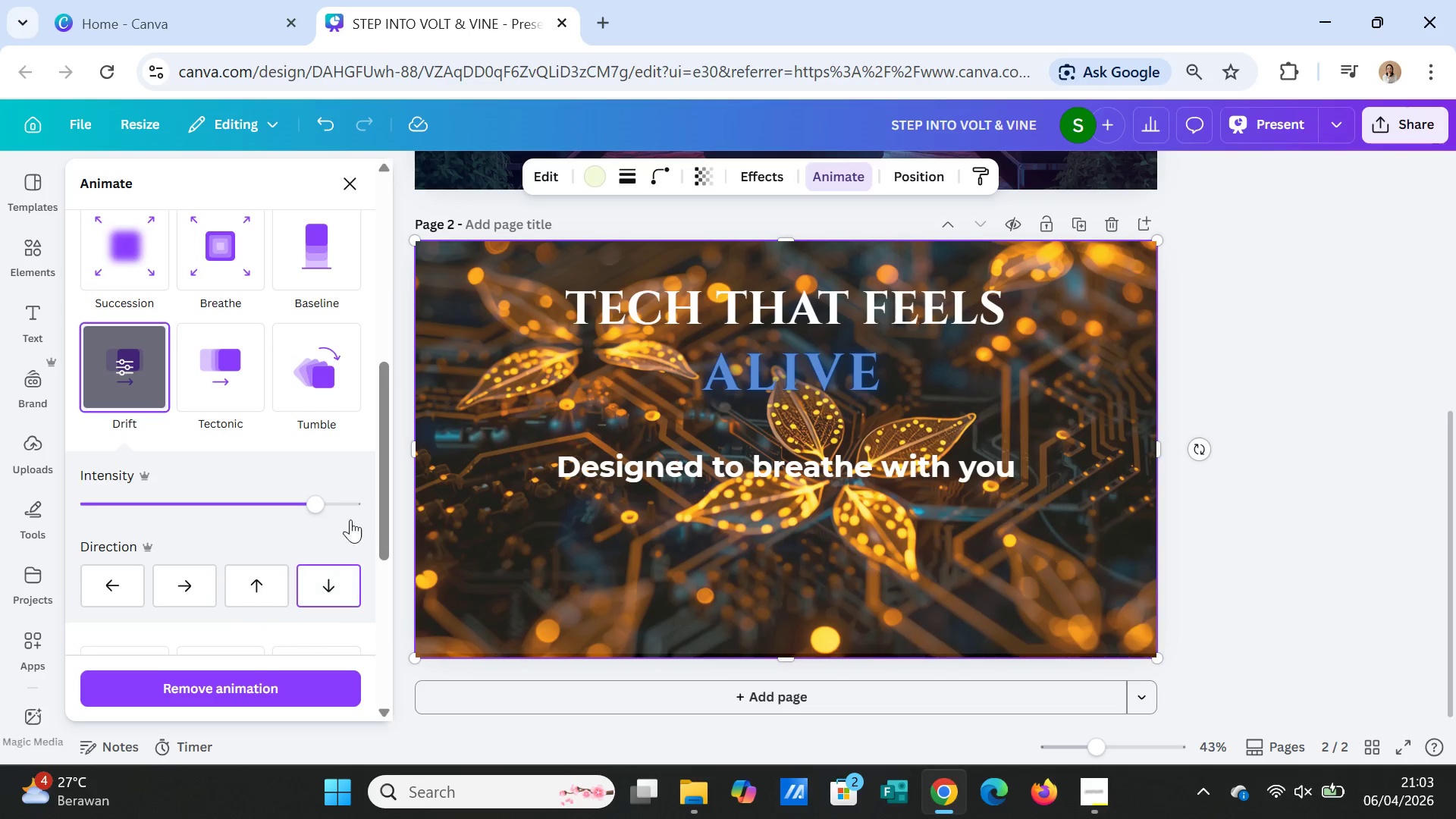 
left_click_drag(start_coordinate=[314, 497], to_coordinate=[370, 497])
 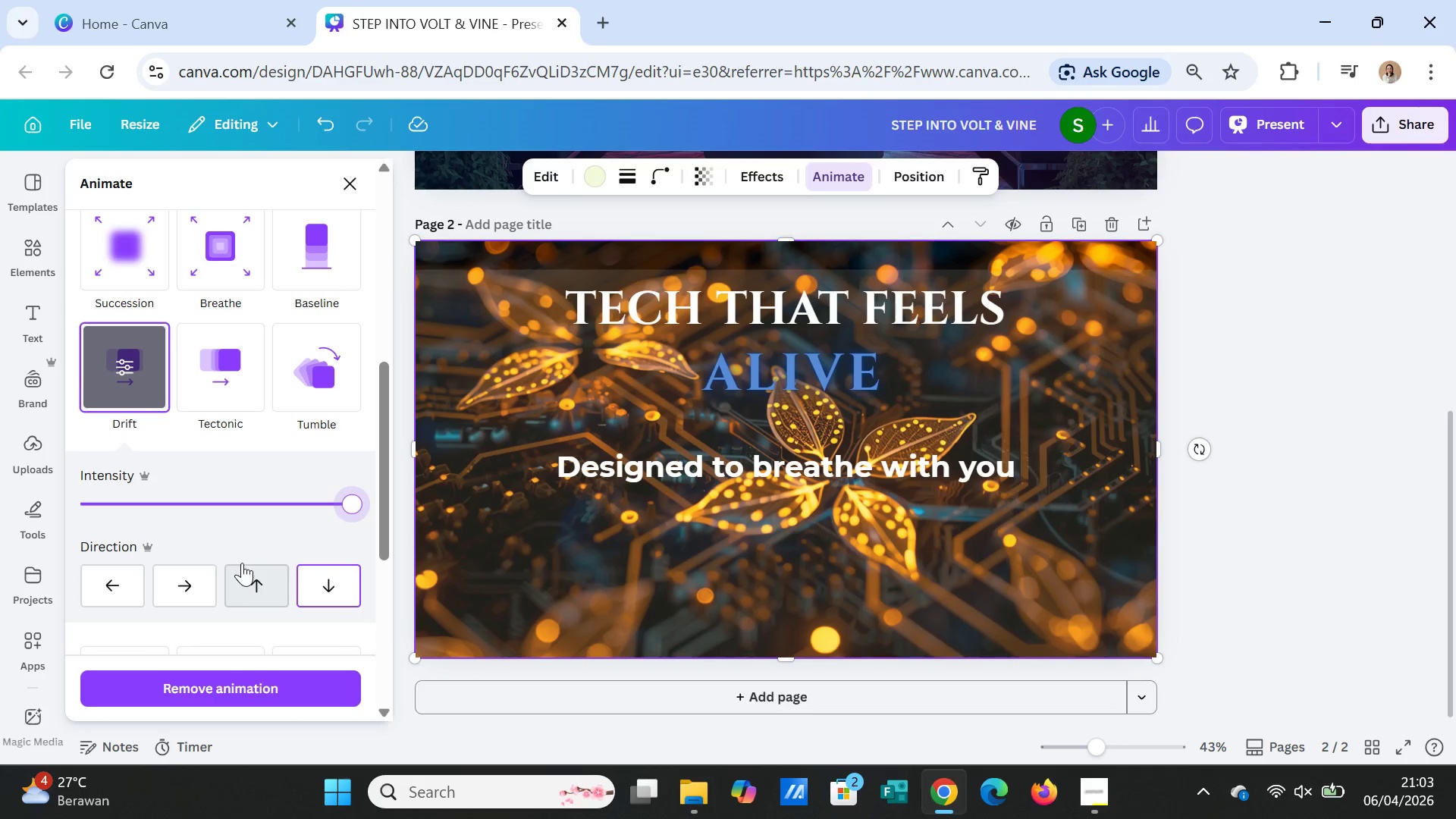 
wait(5.34)
 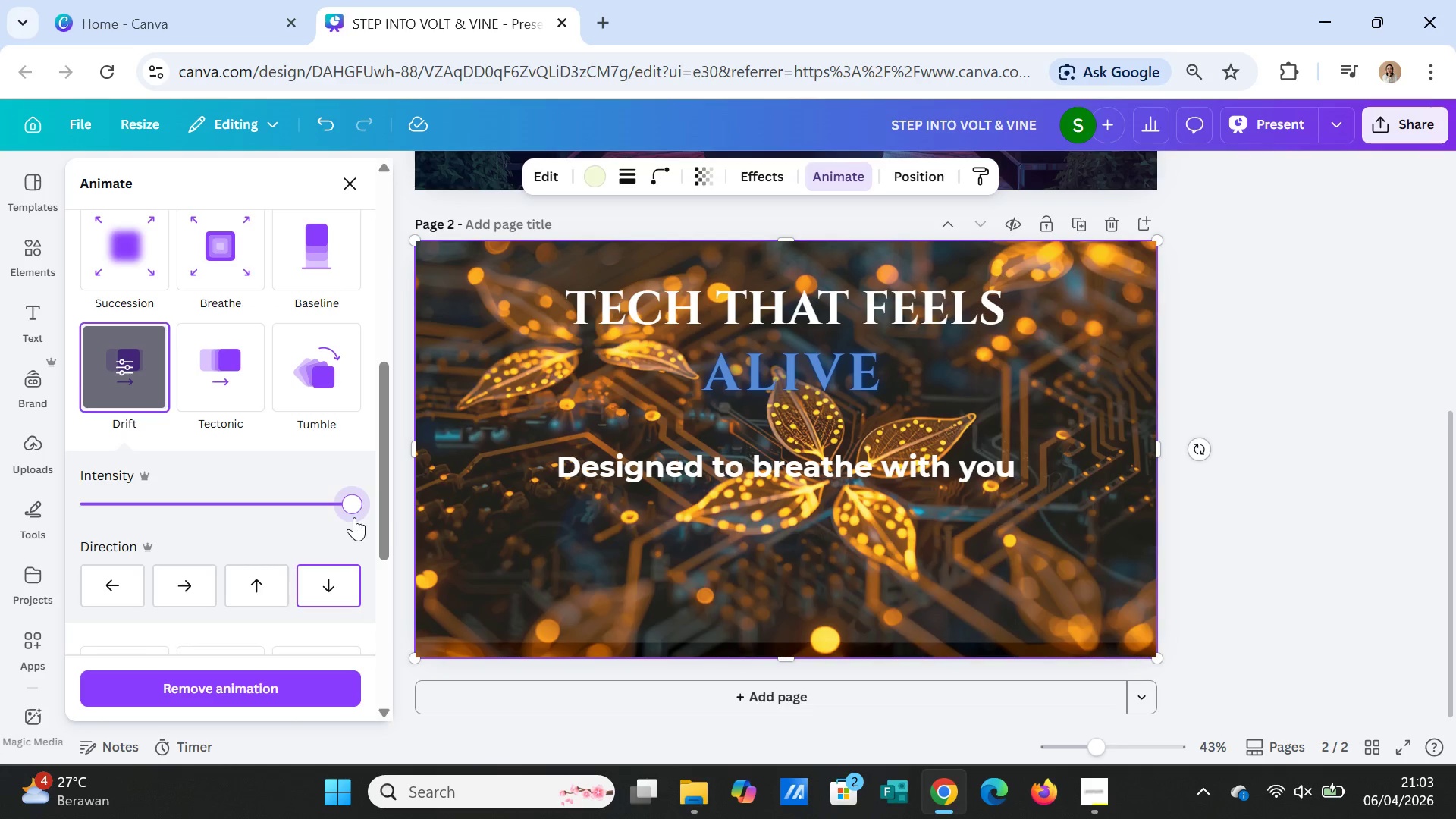 
scroll: coordinate [241, 577], scroll_direction: down, amount: 1.0
 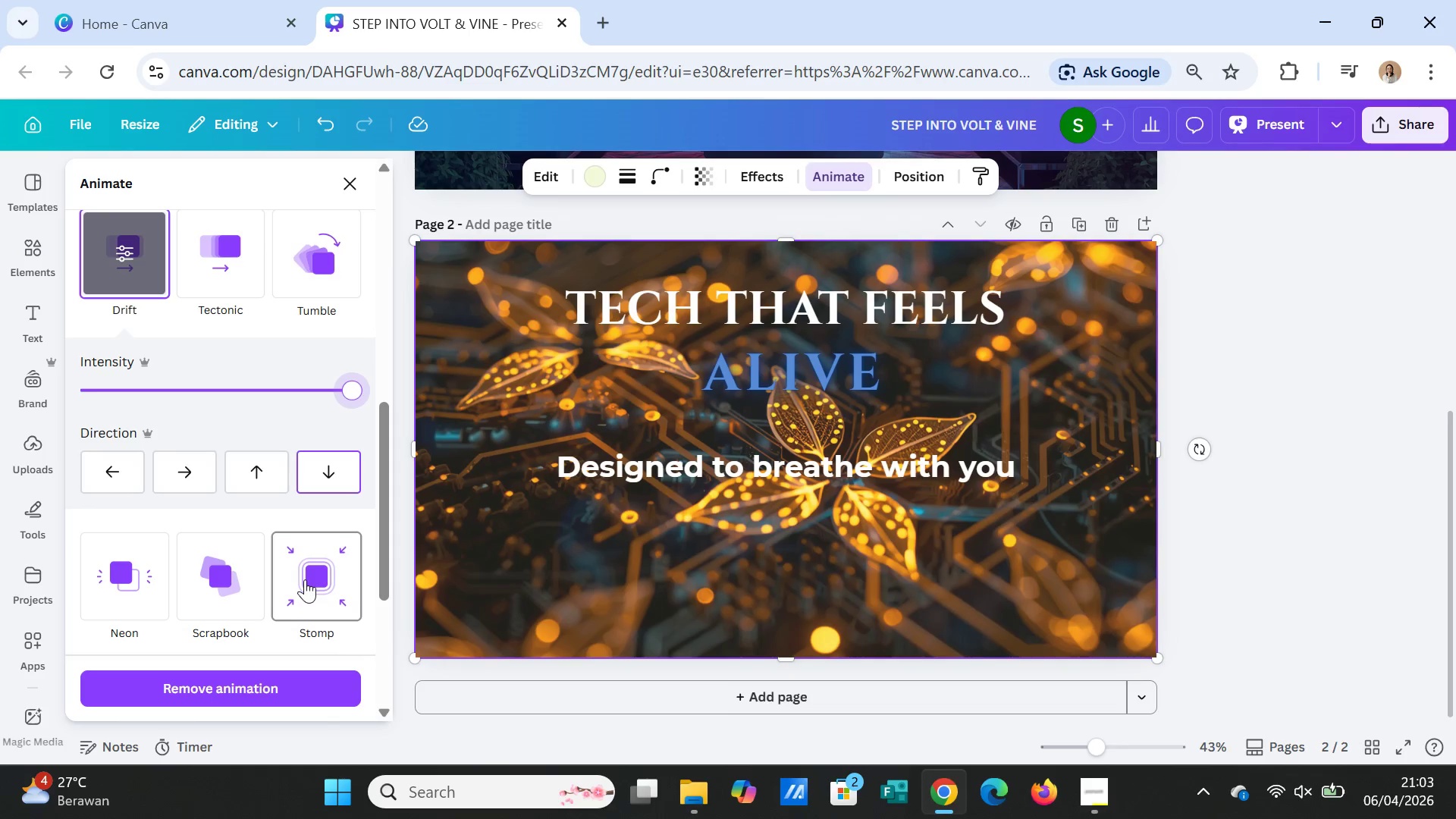 
wait(6.47)
 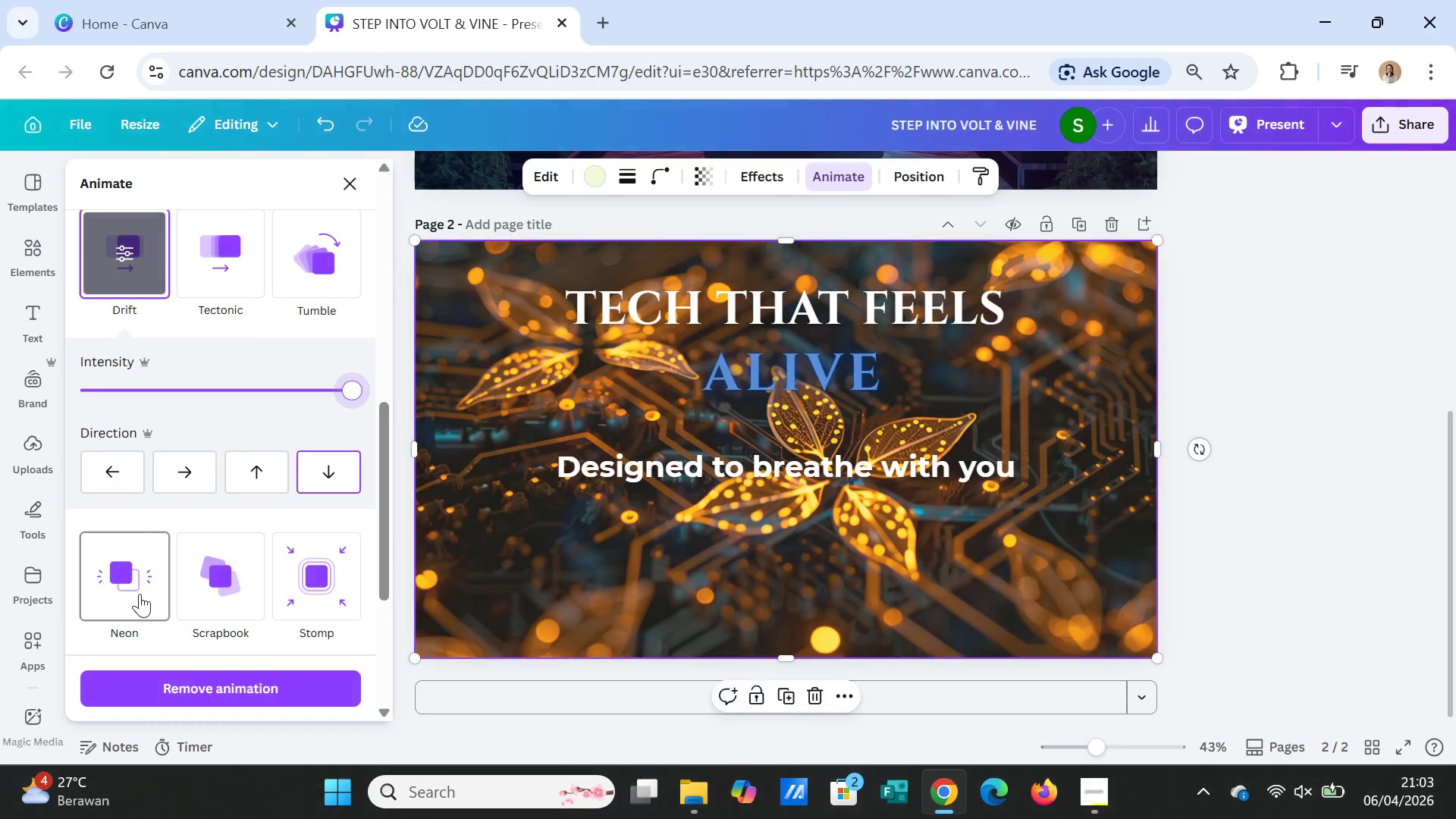 
left_click_drag(start_coordinate=[351, 392], to_coordinate=[215, 387])
 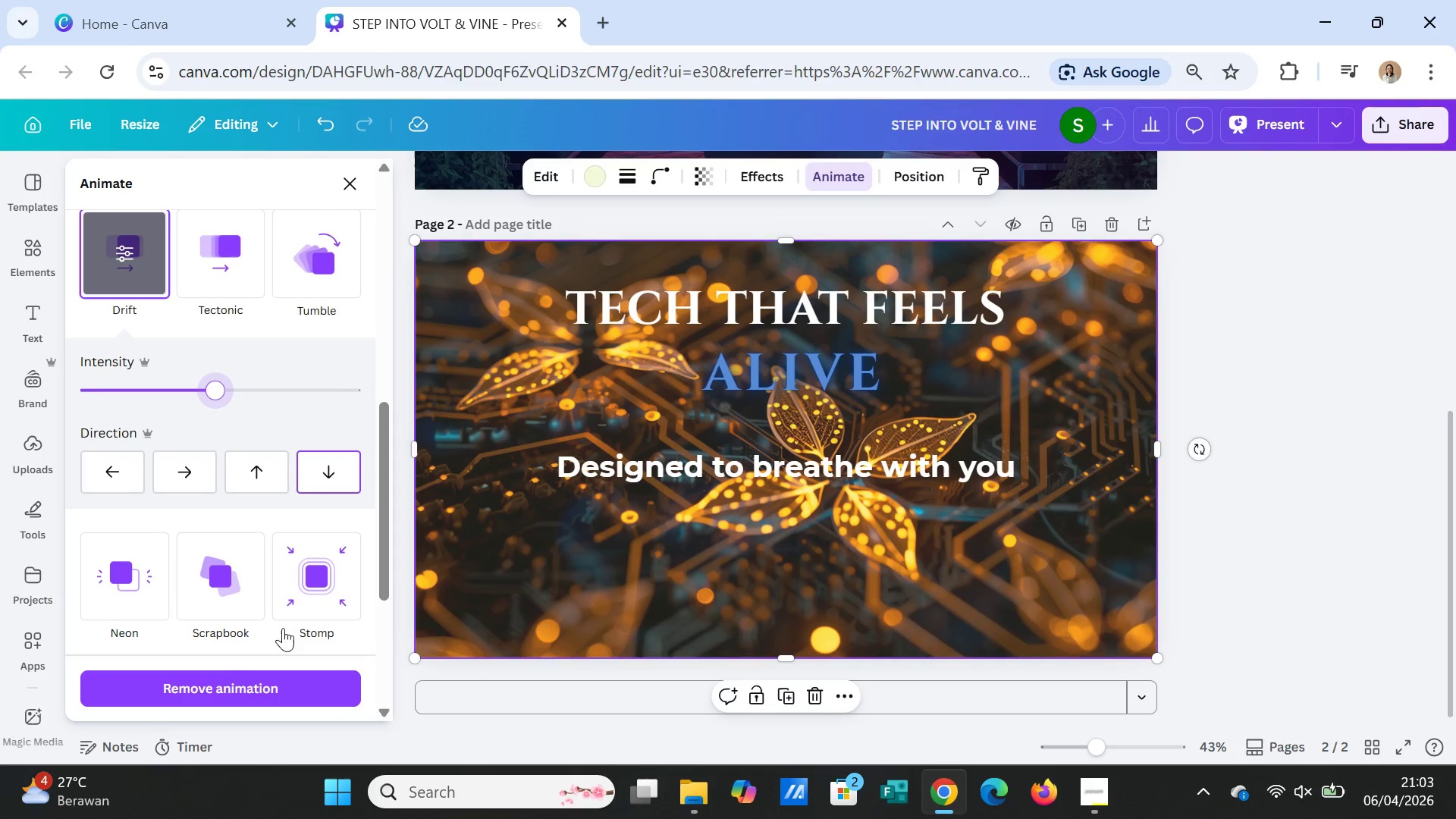 
scroll: coordinate [261, 626], scroll_direction: down, amount: 1.0
 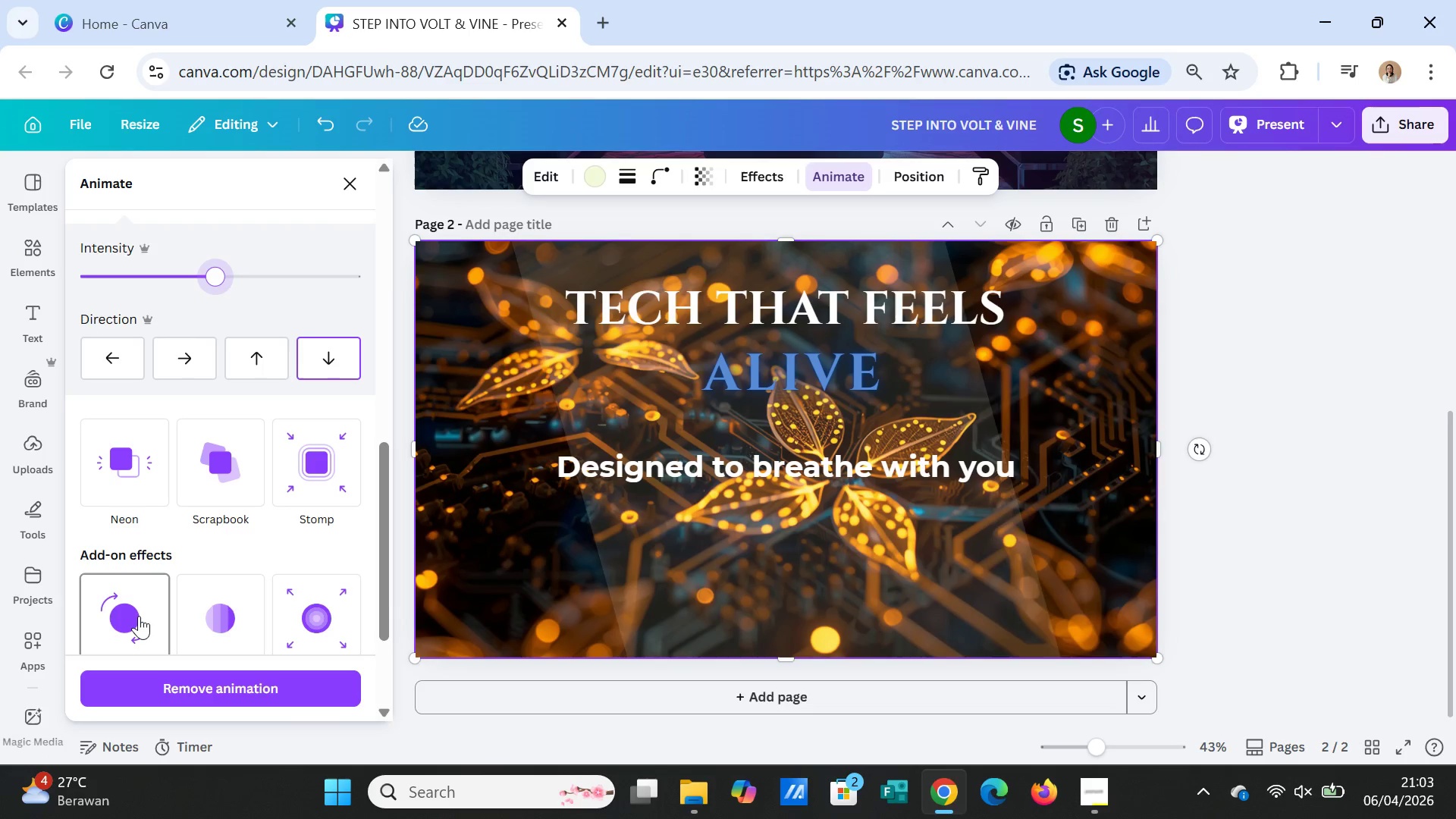 
wait(6.99)
 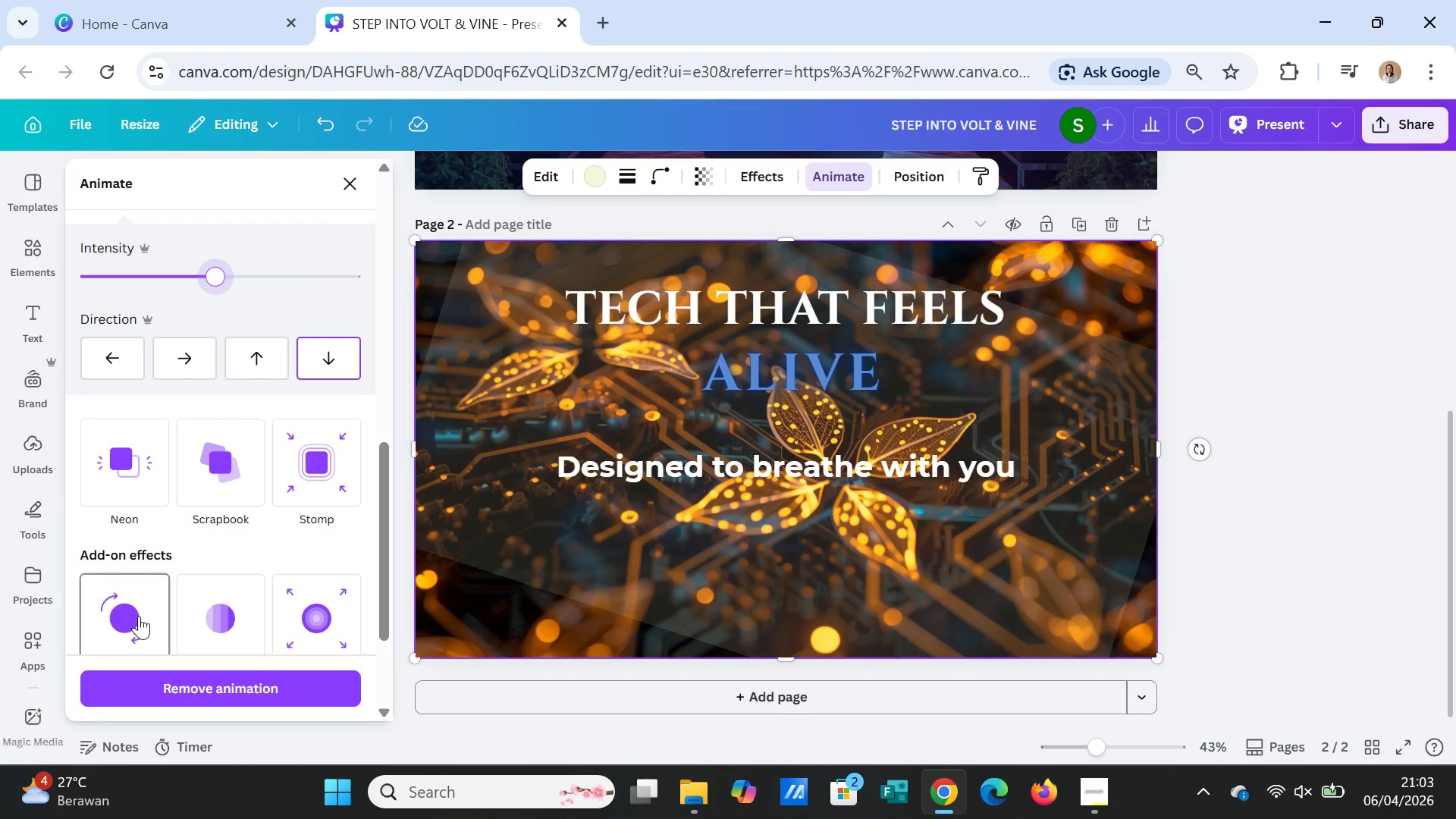 
left_click([139, 616])
 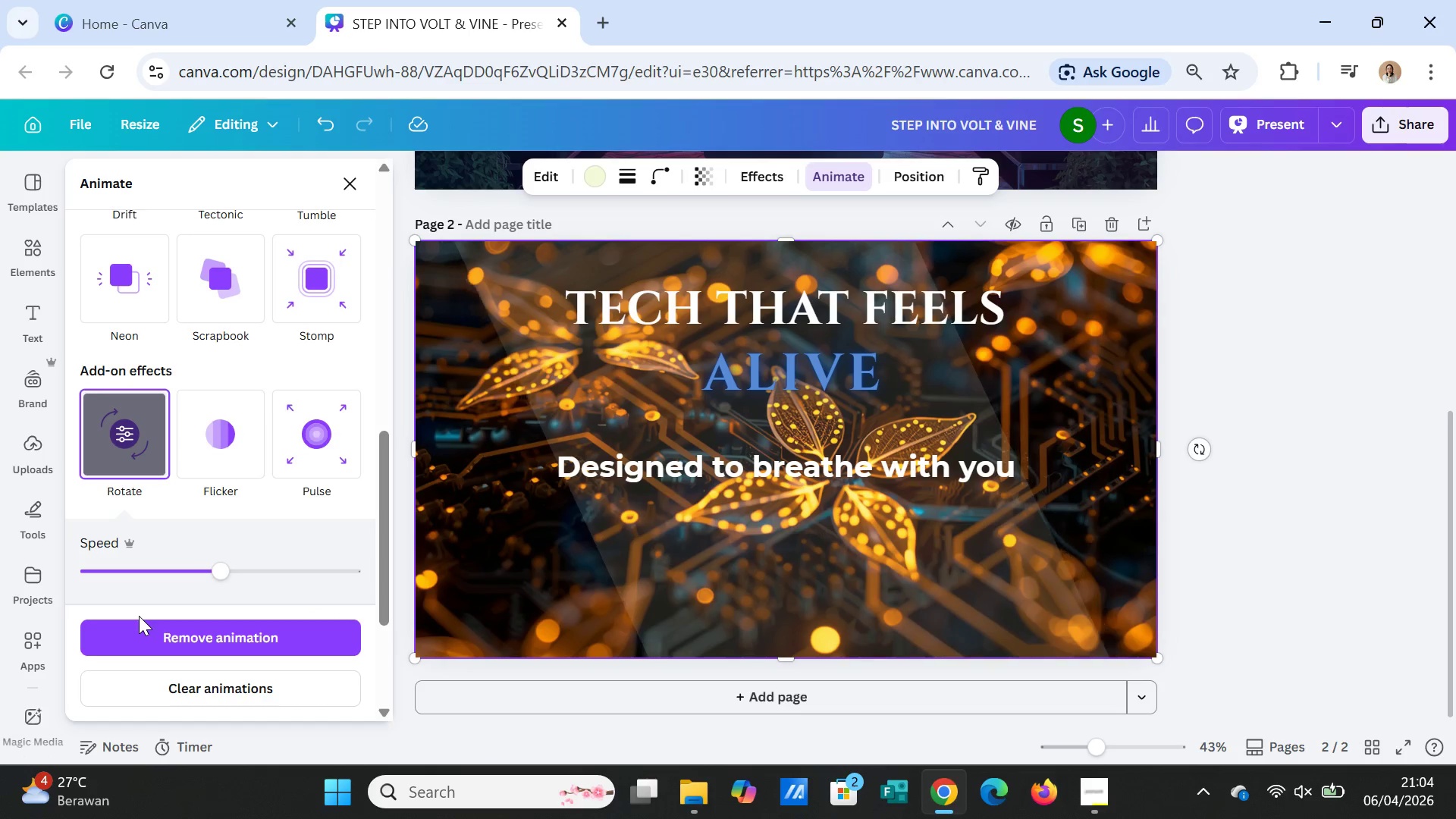 
wait(8.88)
 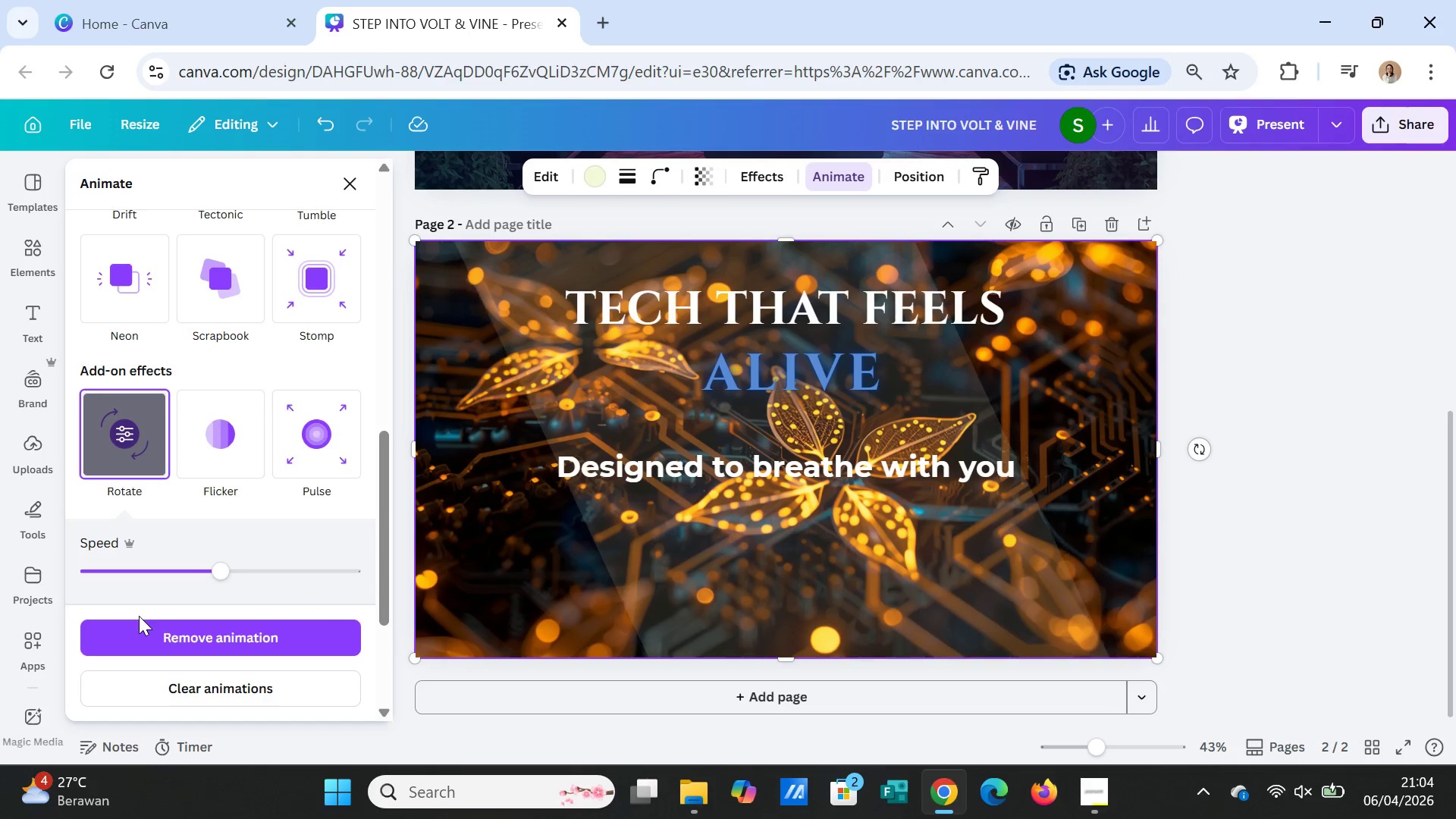 
left_click([318, 408])
 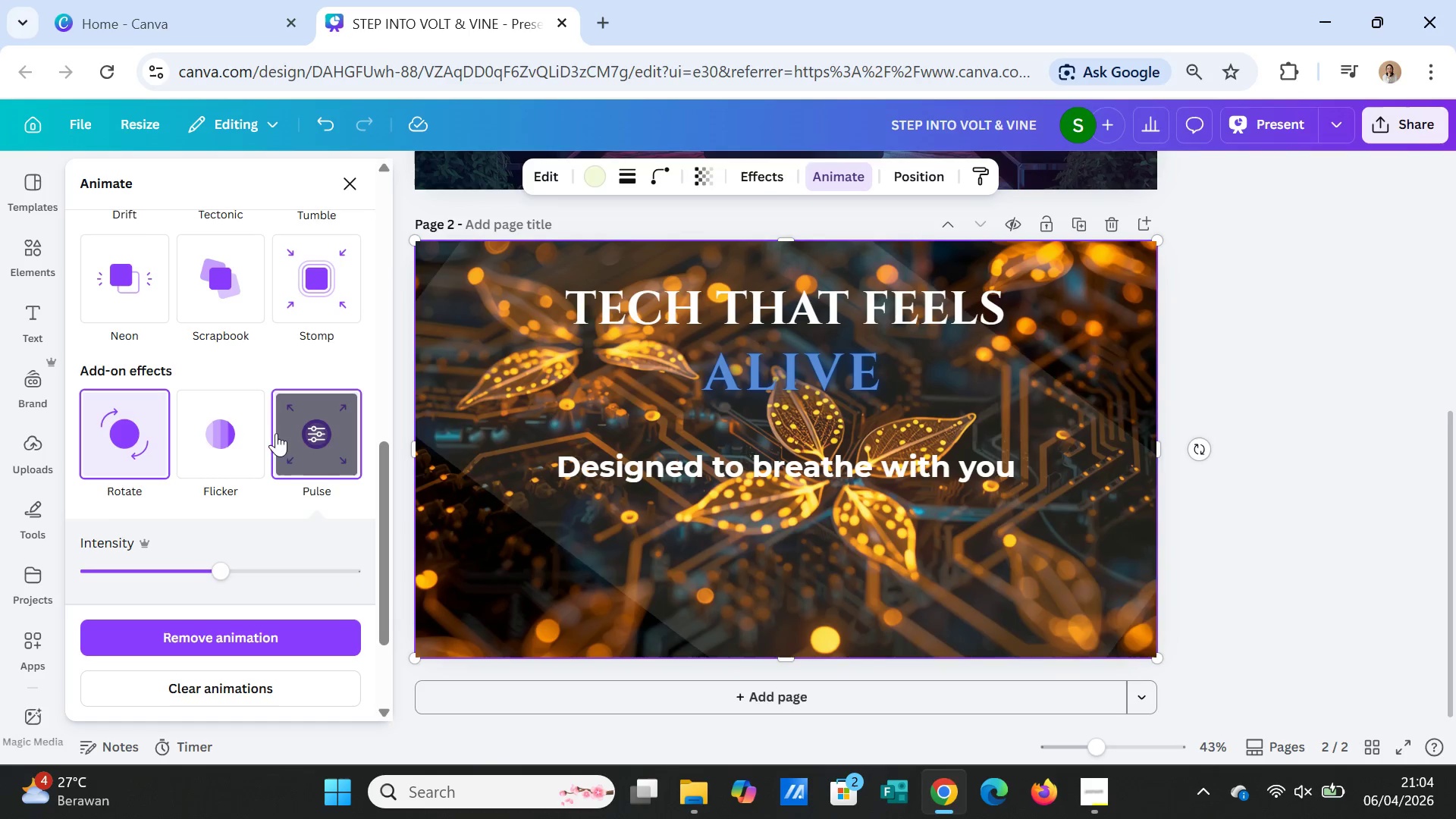 
left_click([226, 440])
 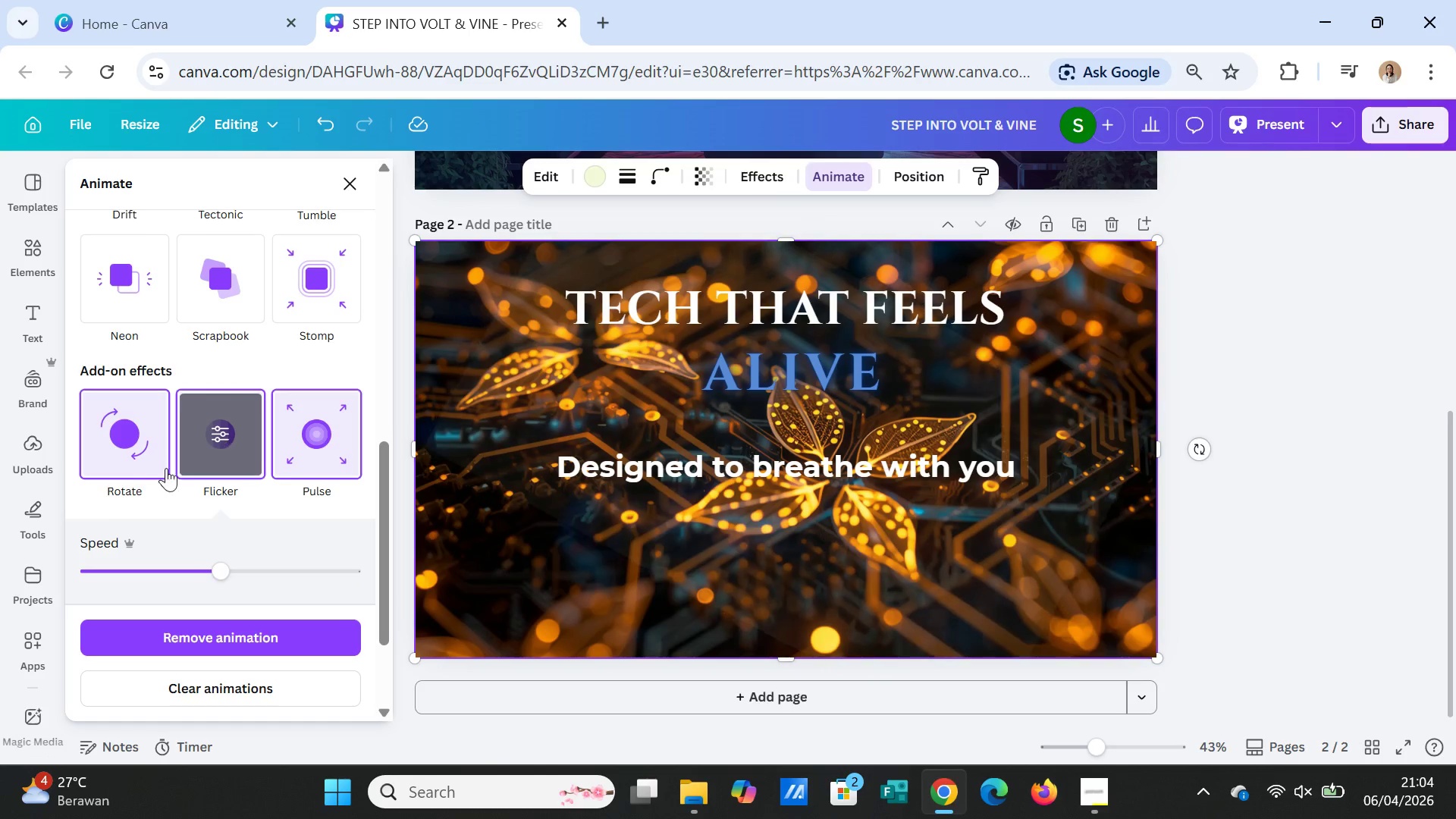 
left_click([115, 443])
 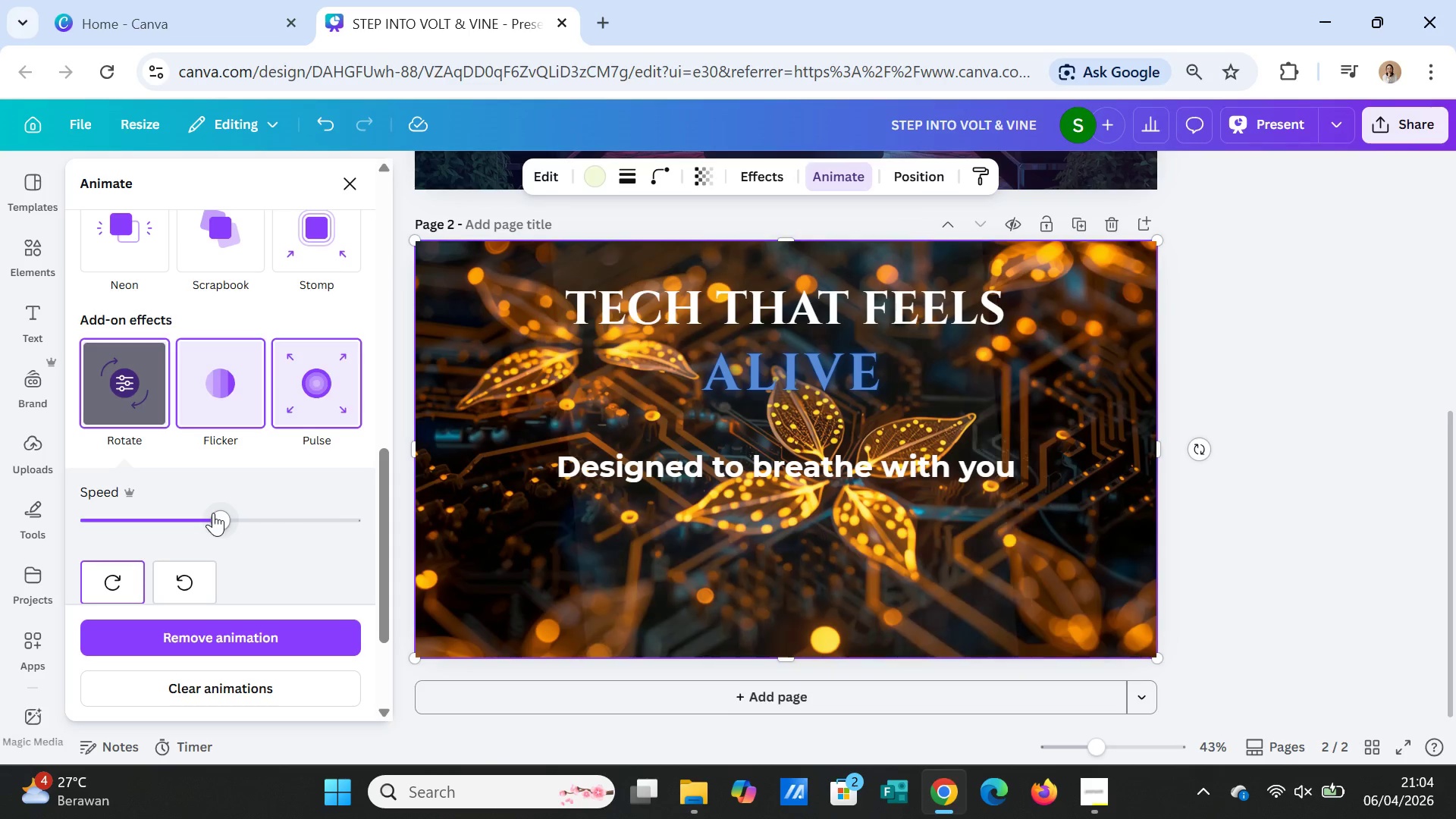 
wait(6.61)
 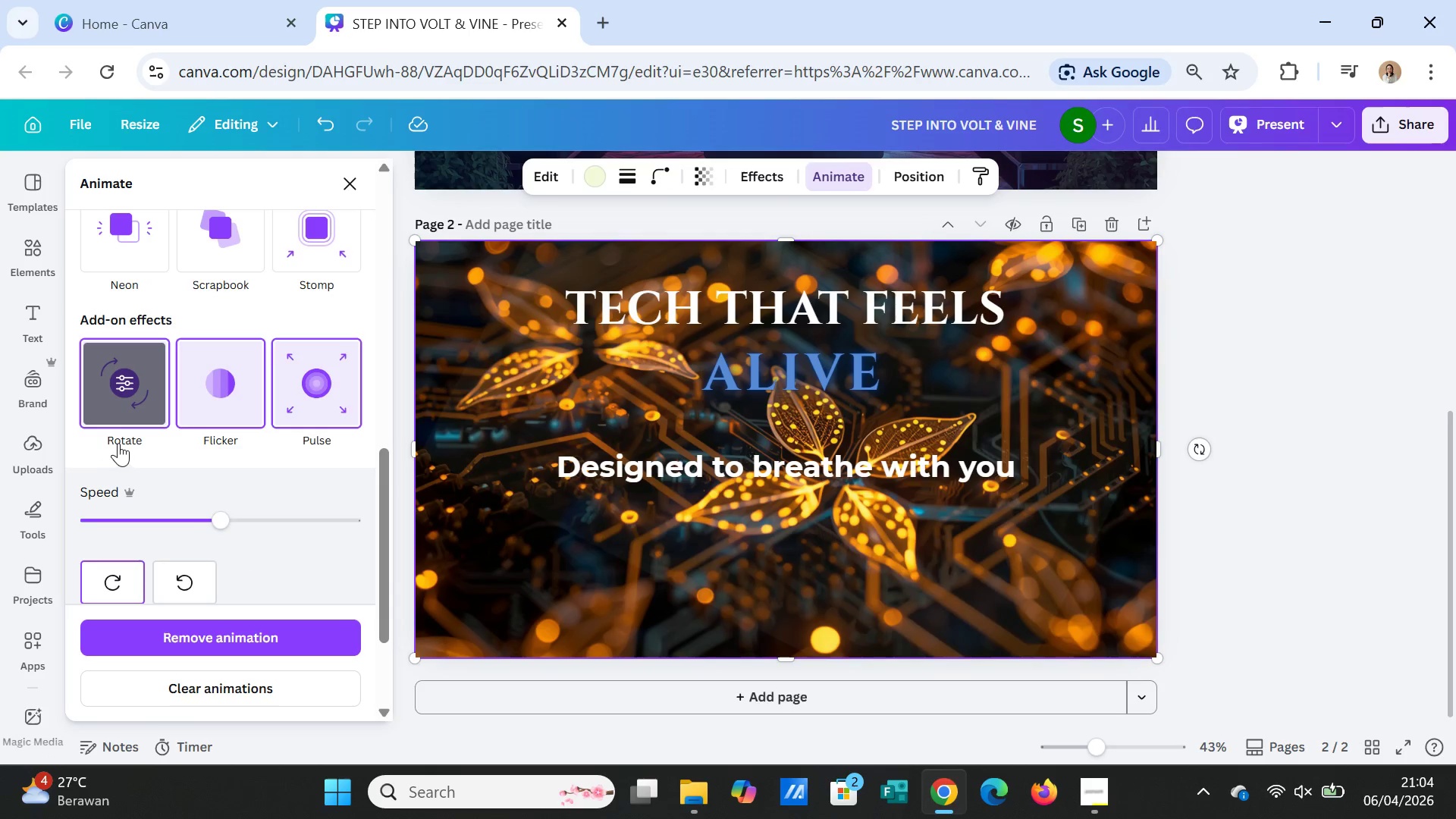 
left_click_drag(start_coordinate=[213, 513], to_coordinate=[196, 513])
 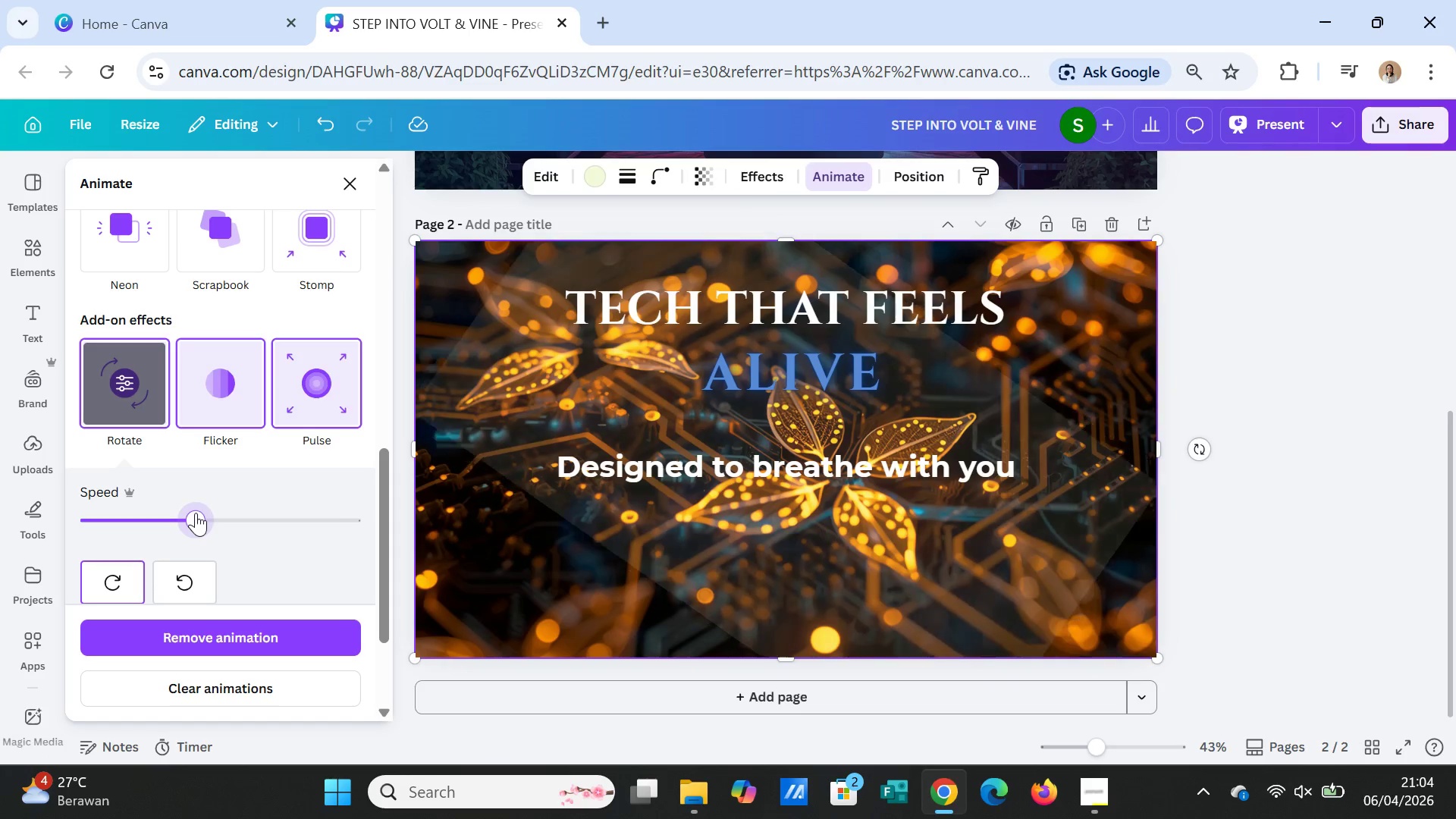 
left_click_drag(start_coordinate=[196, 513], to_coordinate=[119, 508])
 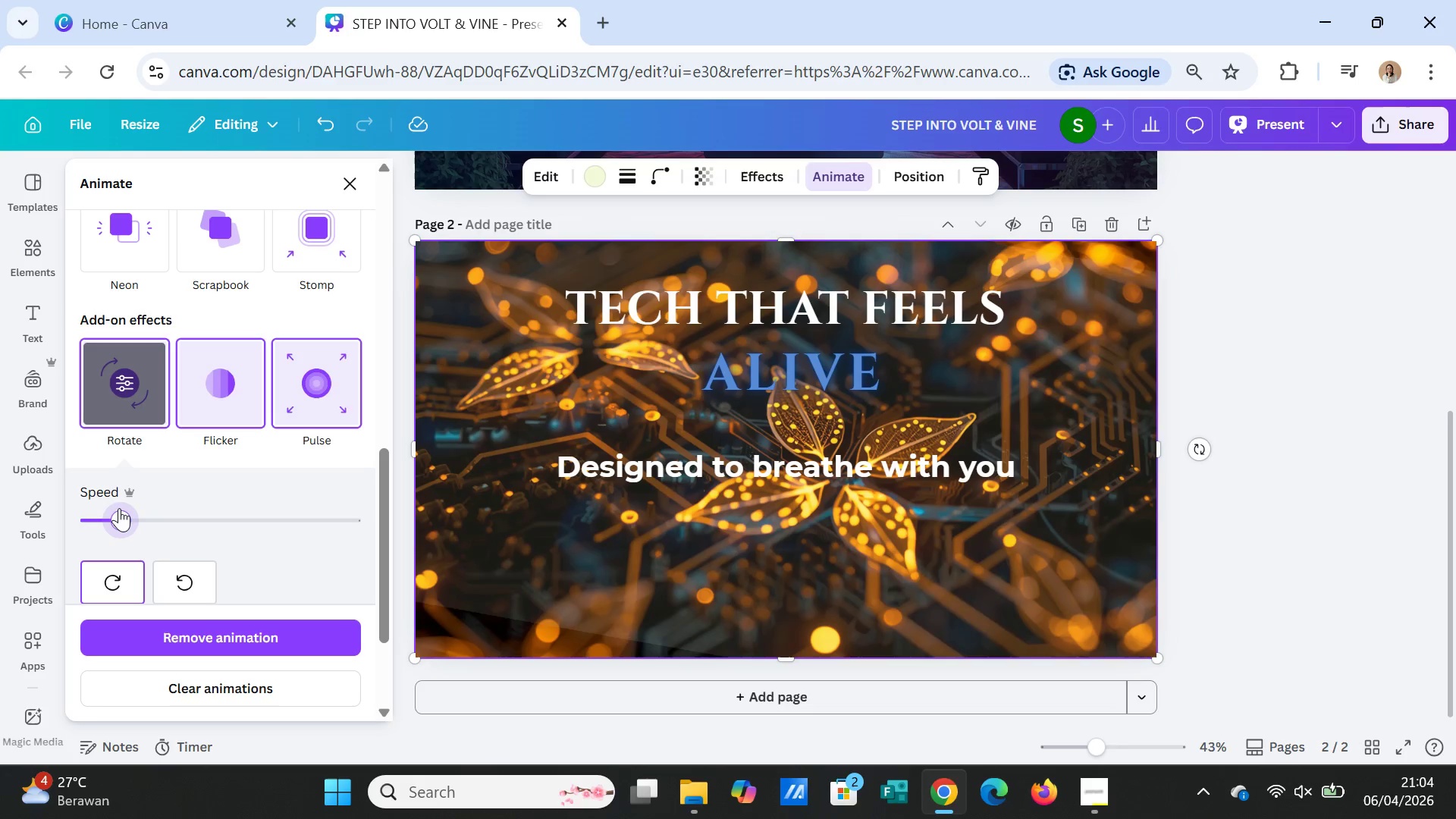 
left_click_drag(start_coordinate=[119, 508], to_coordinate=[174, 510])
 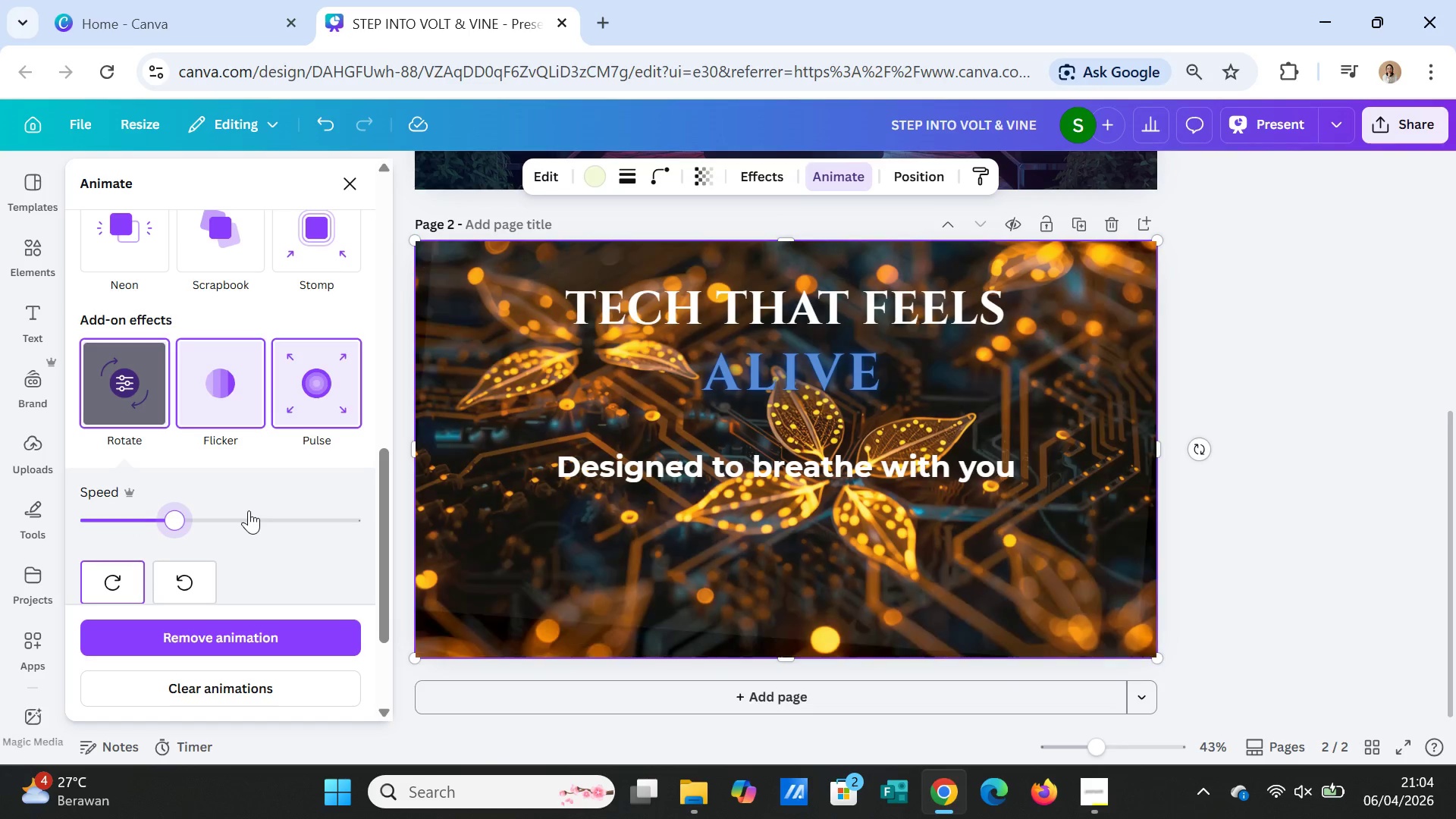 
scroll: coordinate [249, 510], scroll_direction: up, amount: 1.0
 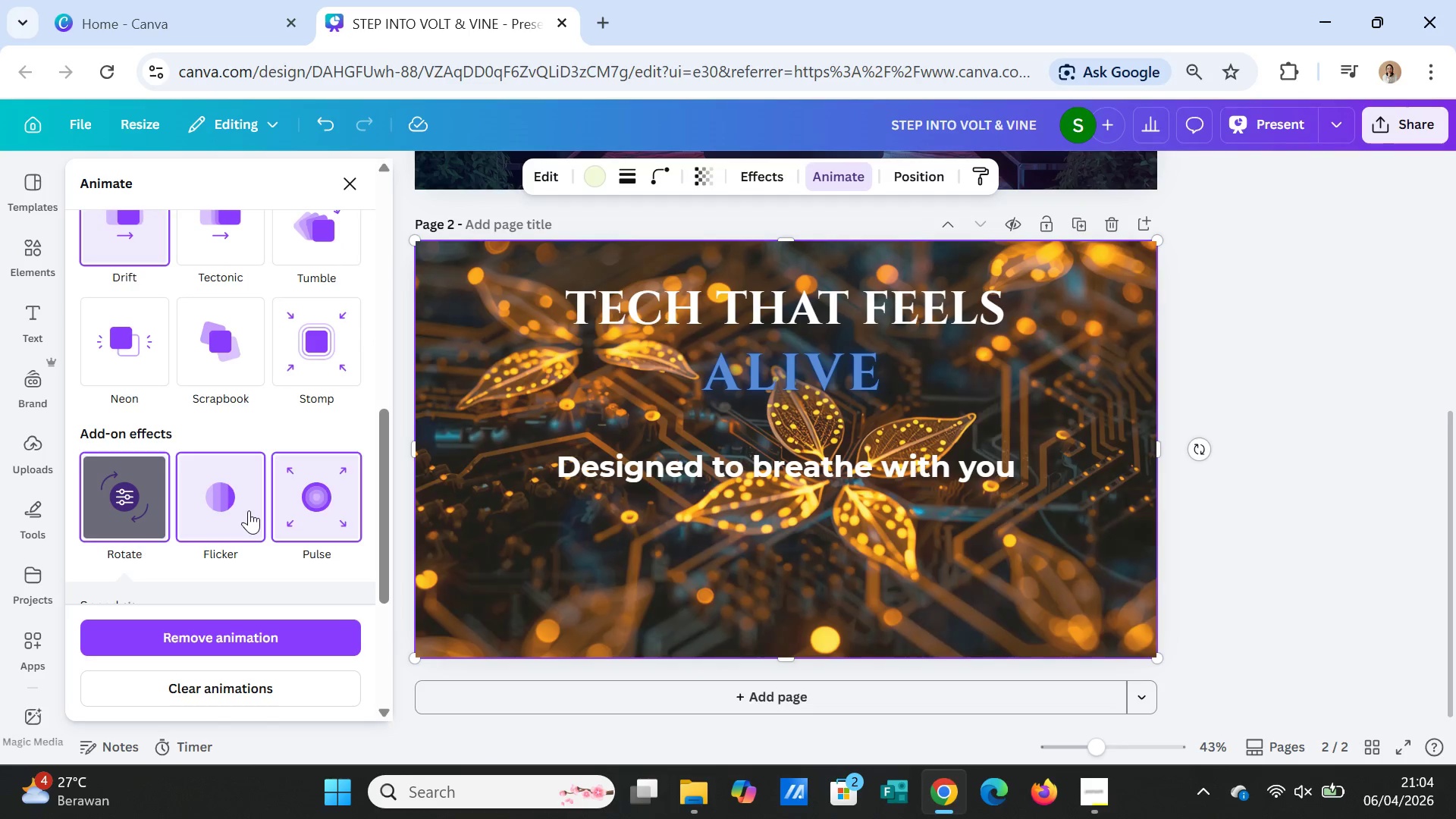 
scroll: coordinate [250, 517], scroll_direction: down, amount: 3.0
 